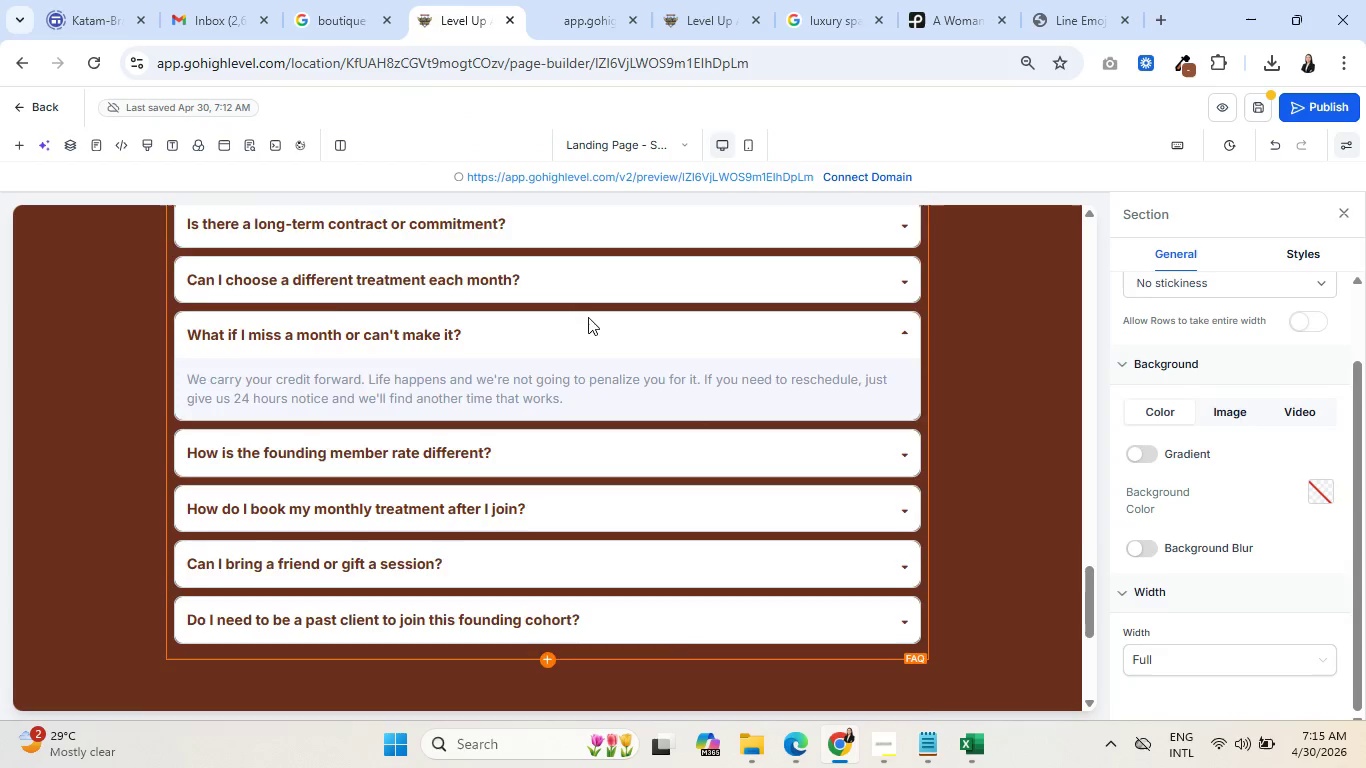 
scroll: coordinate [588, 318], scroll_direction: up, amount: 1.0
 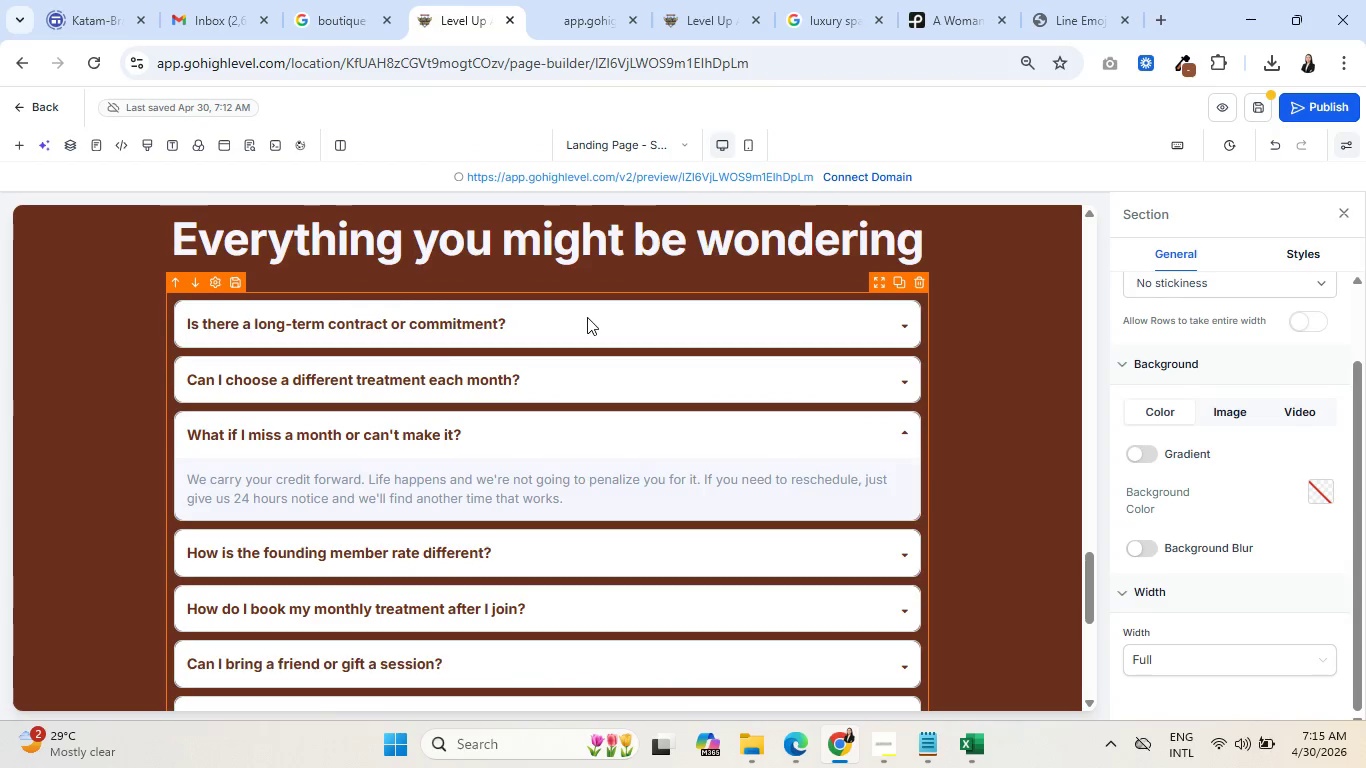 
left_click([587, 317])
 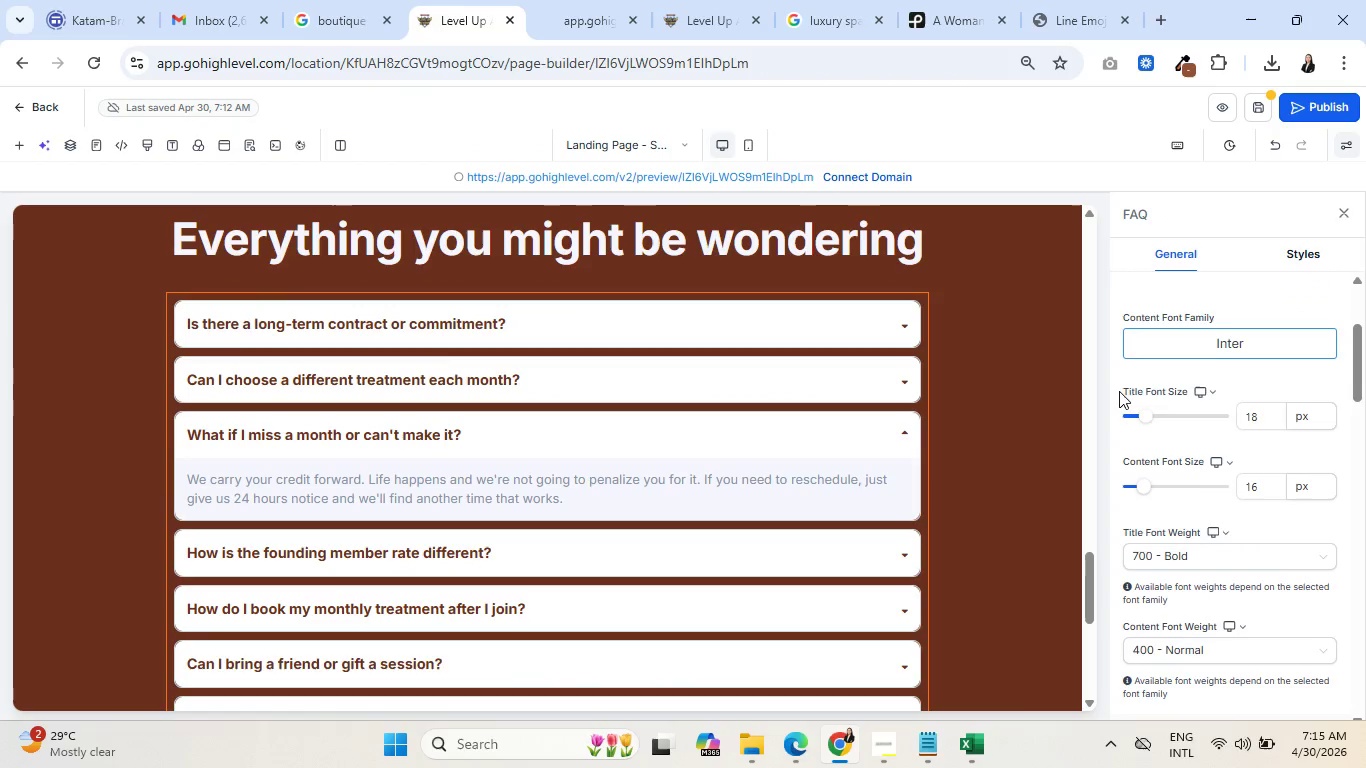 
scroll: coordinate [1206, 501], scroll_direction: down, amount: 15.0
 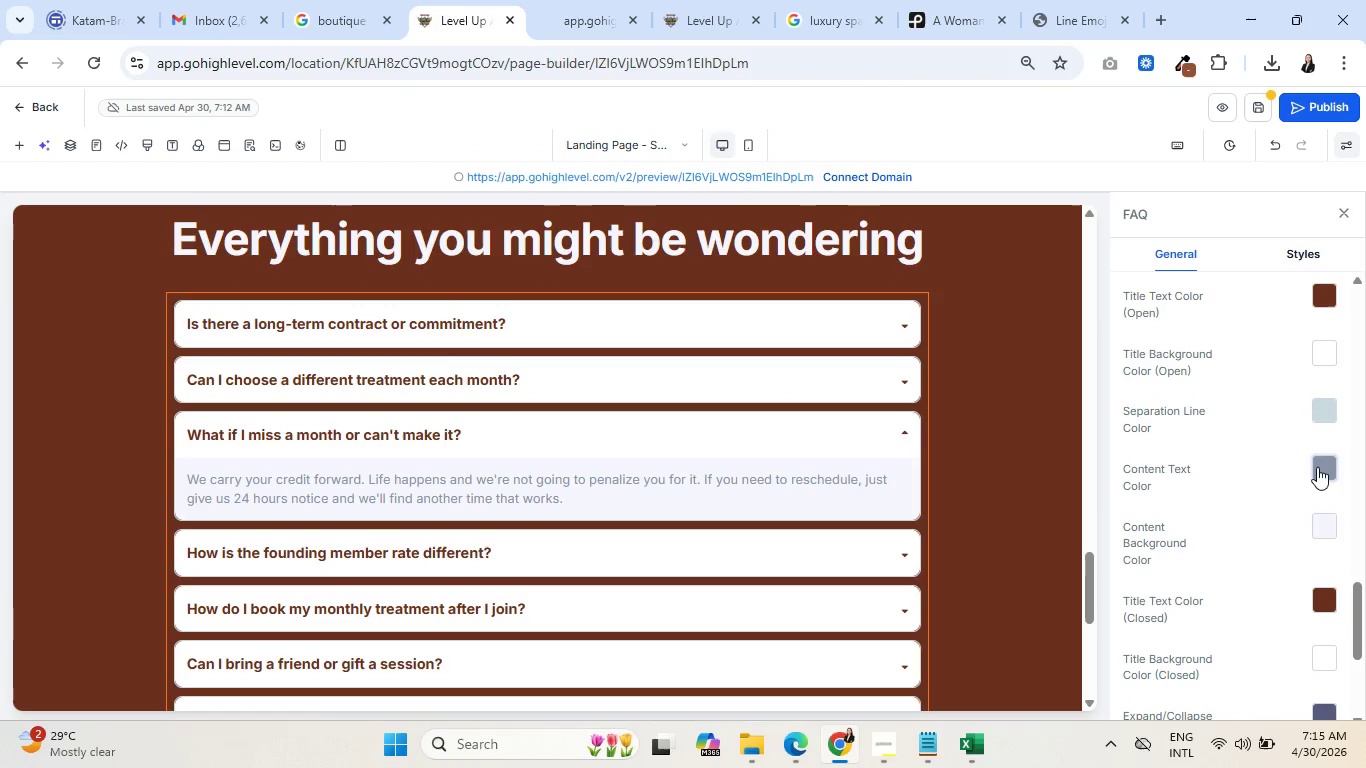 
left_click([1317, 467])
 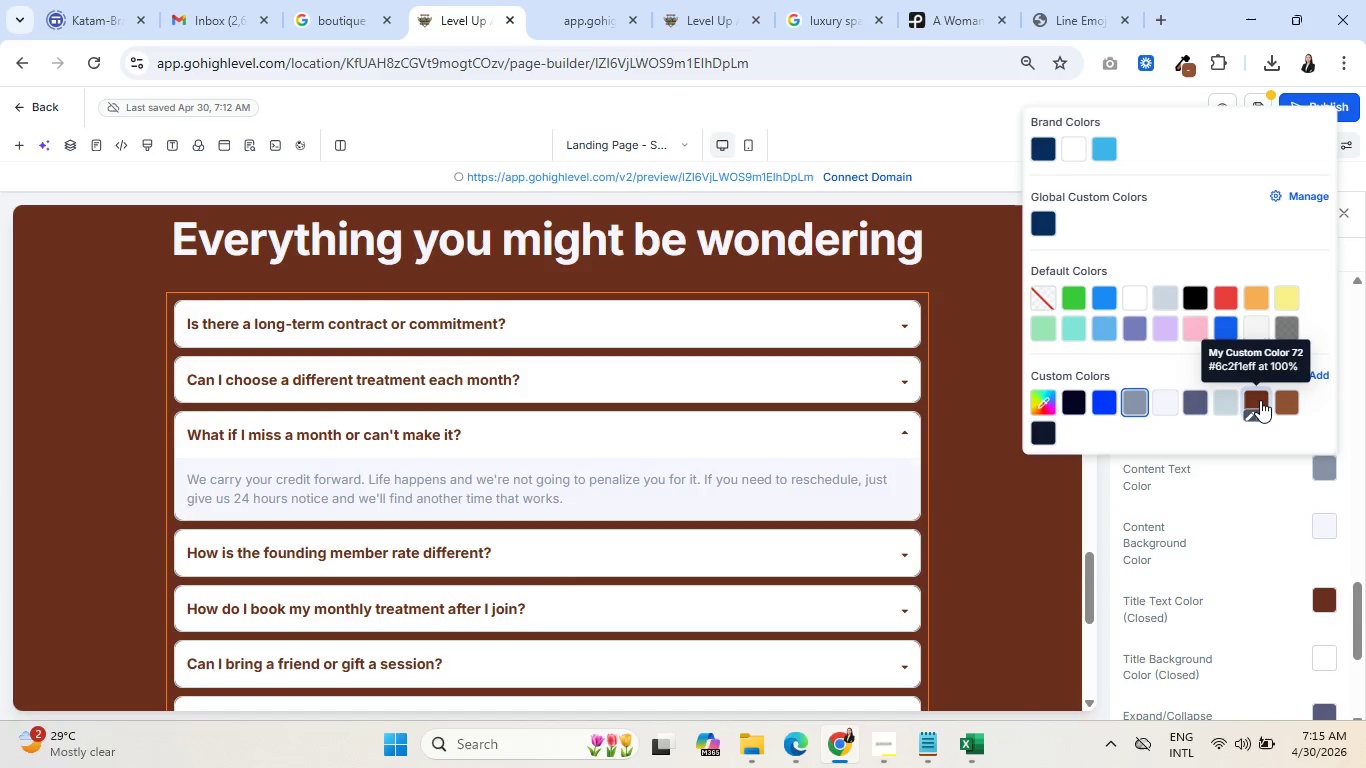 
left_click([1260, 400])
 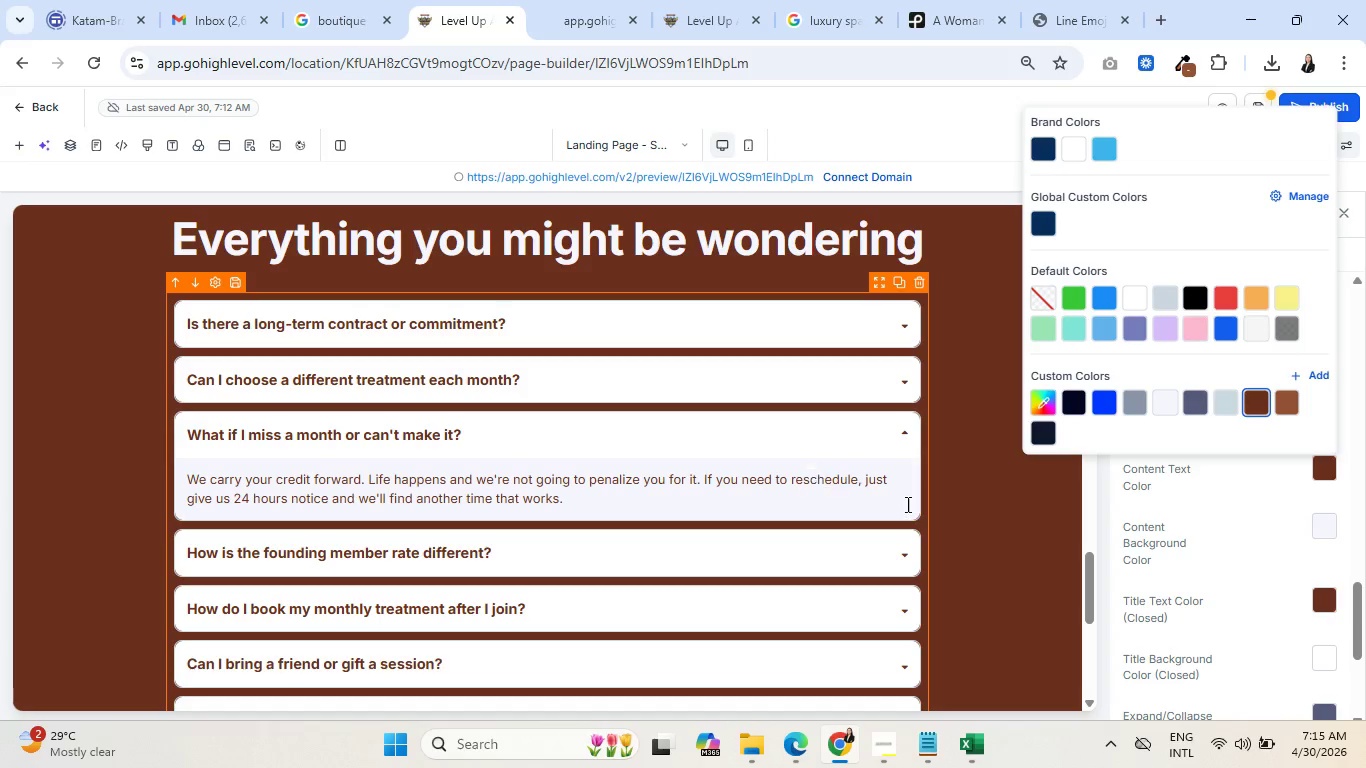 
left_click([975, 518])
 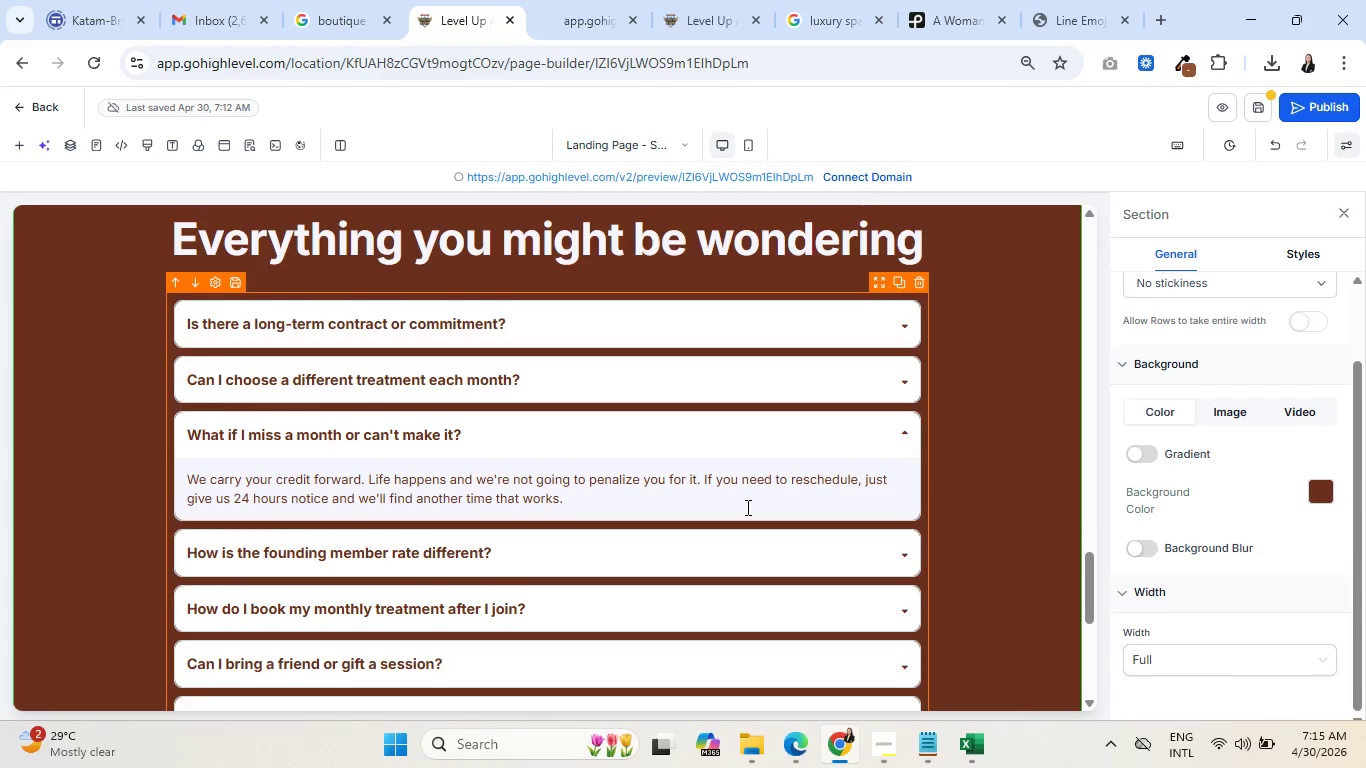 
scroll: coordinate [746, 507], scroll_direction: down, amount: 2.0
 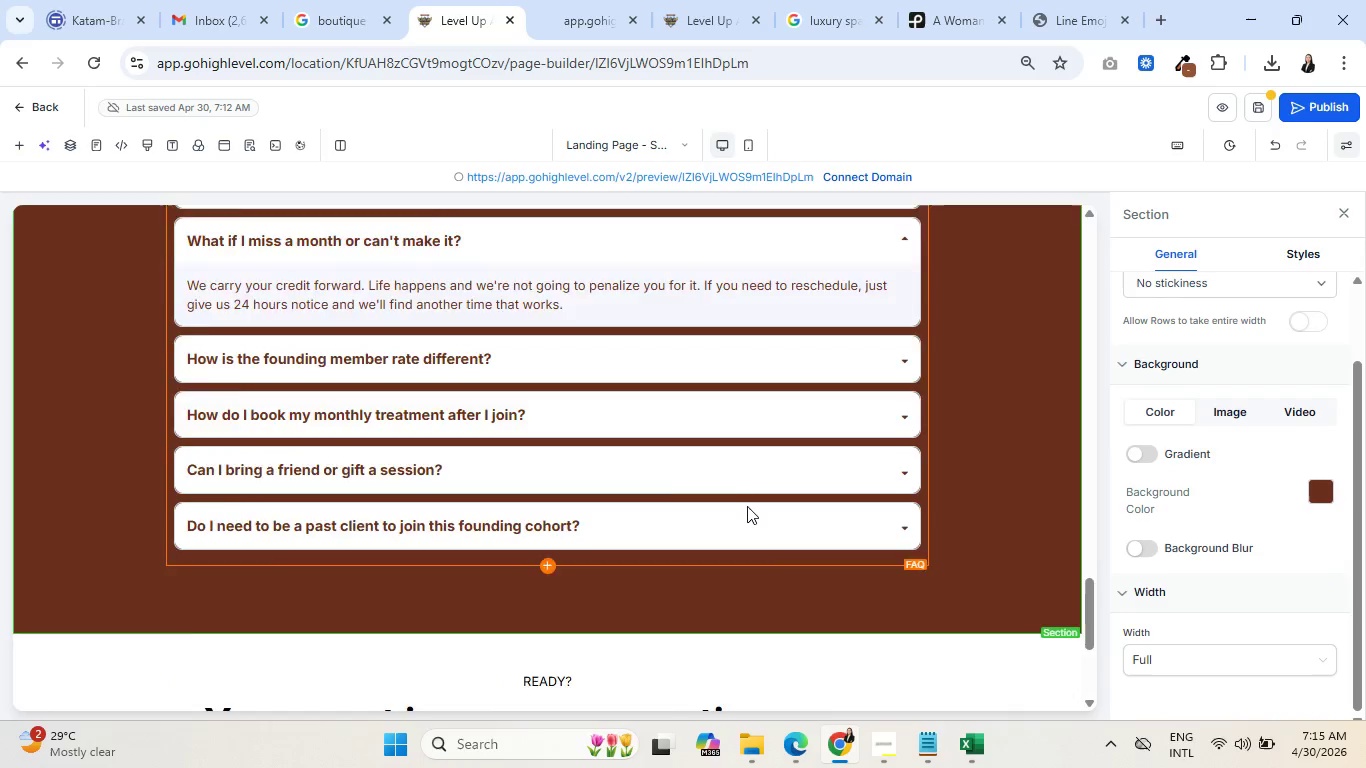 
scroll: coordinate [763, 501], scroll_direction: up, amount: 26.0
 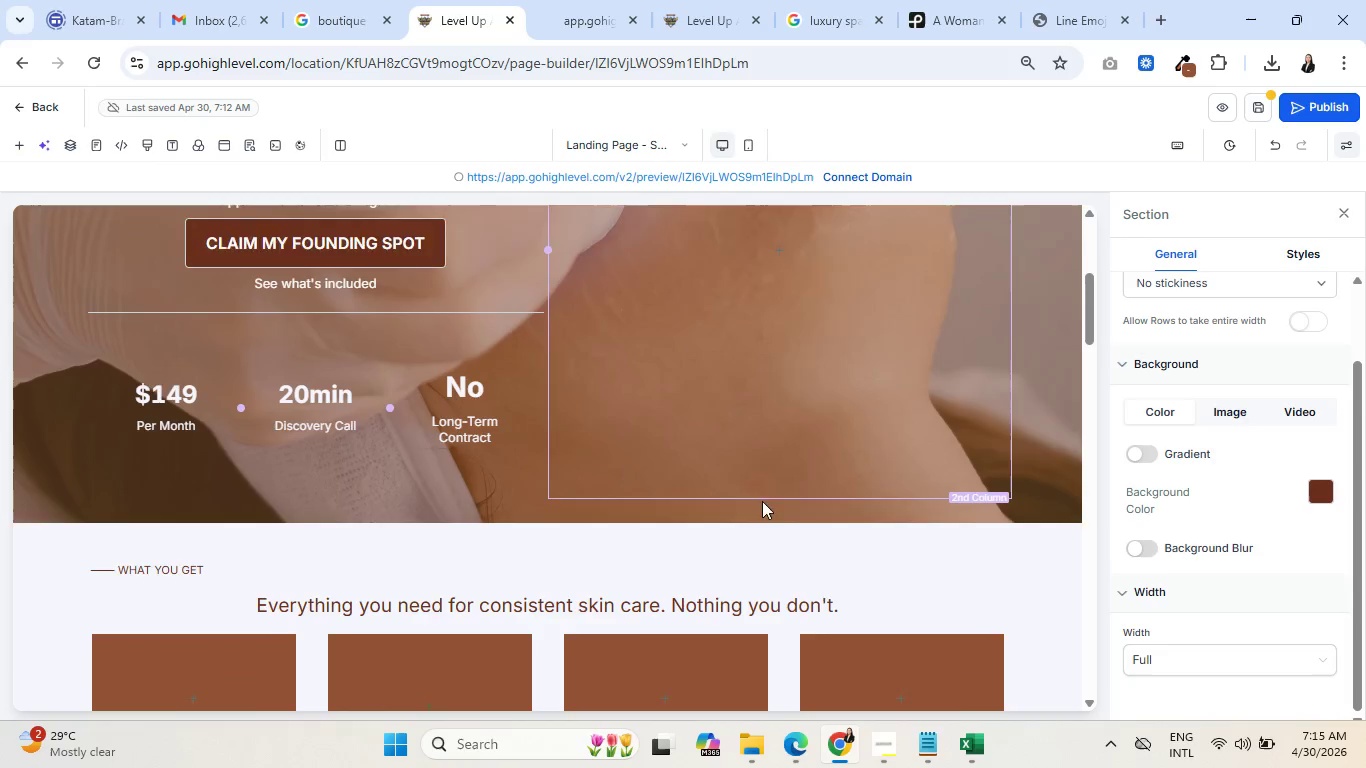 
scroll: coordinate [762, 501], scroll_direction: down, amount: 1.0
 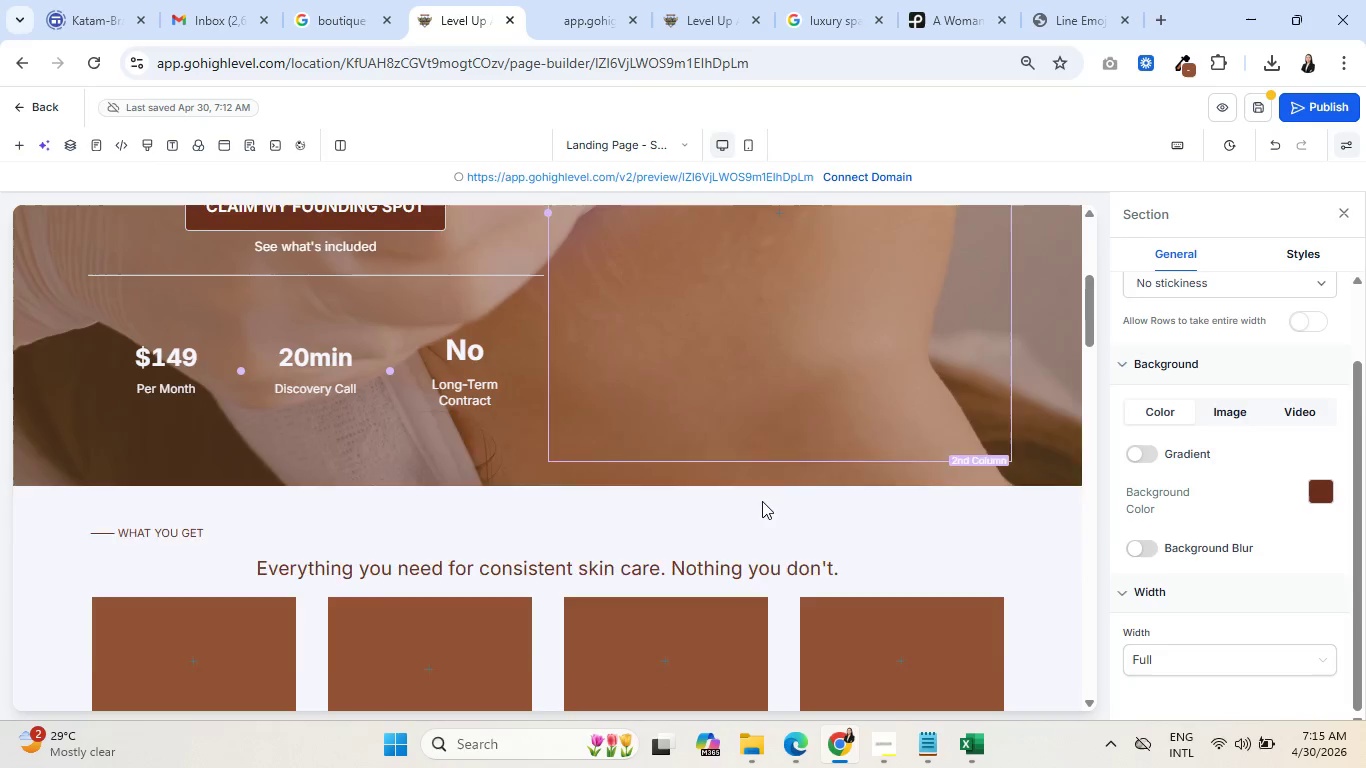 
scroll: coordinate [130, 585], scroll_direction: up, amount: 2.0
 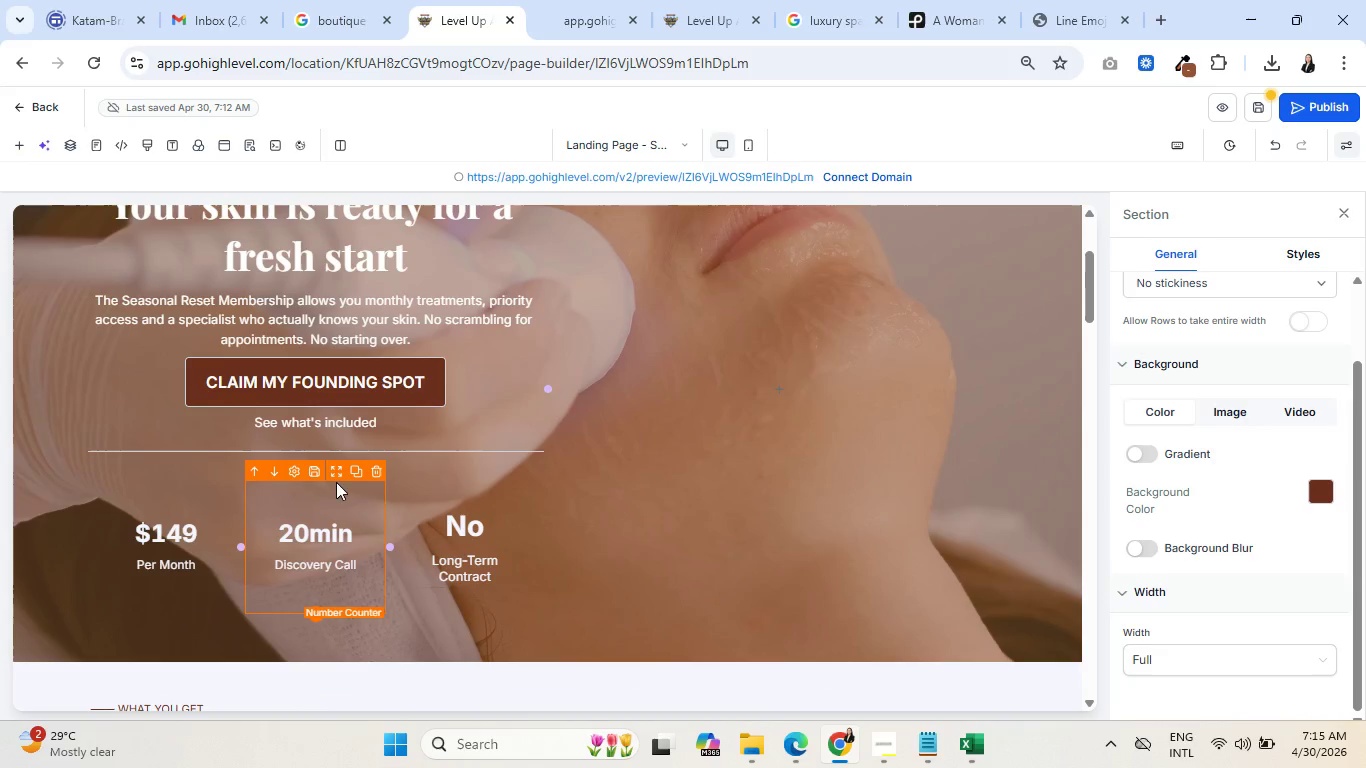 
scroll: coordinate [191, 517], scroll_direction: down, amount: 7.0
 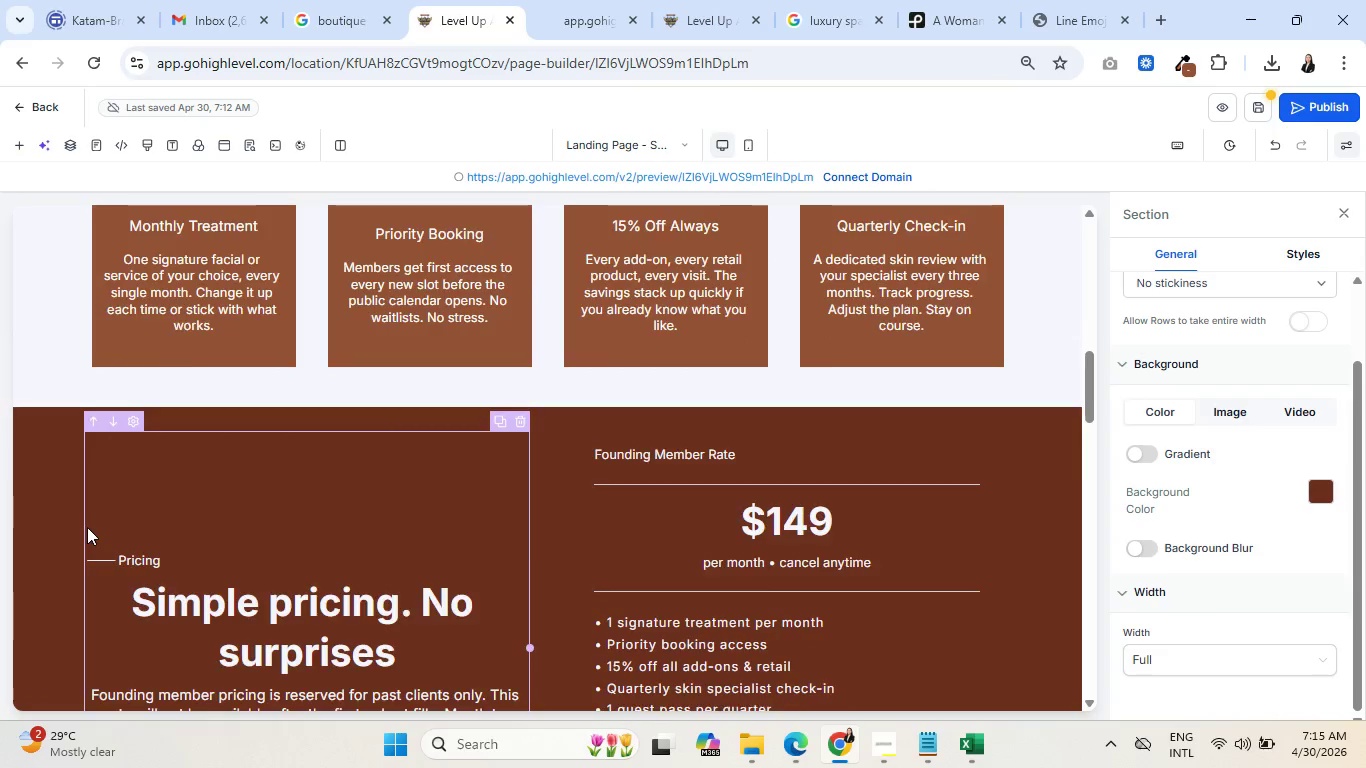 
scroll: coordinate [85, 528], scroll_direction: up, amount: 2.0
 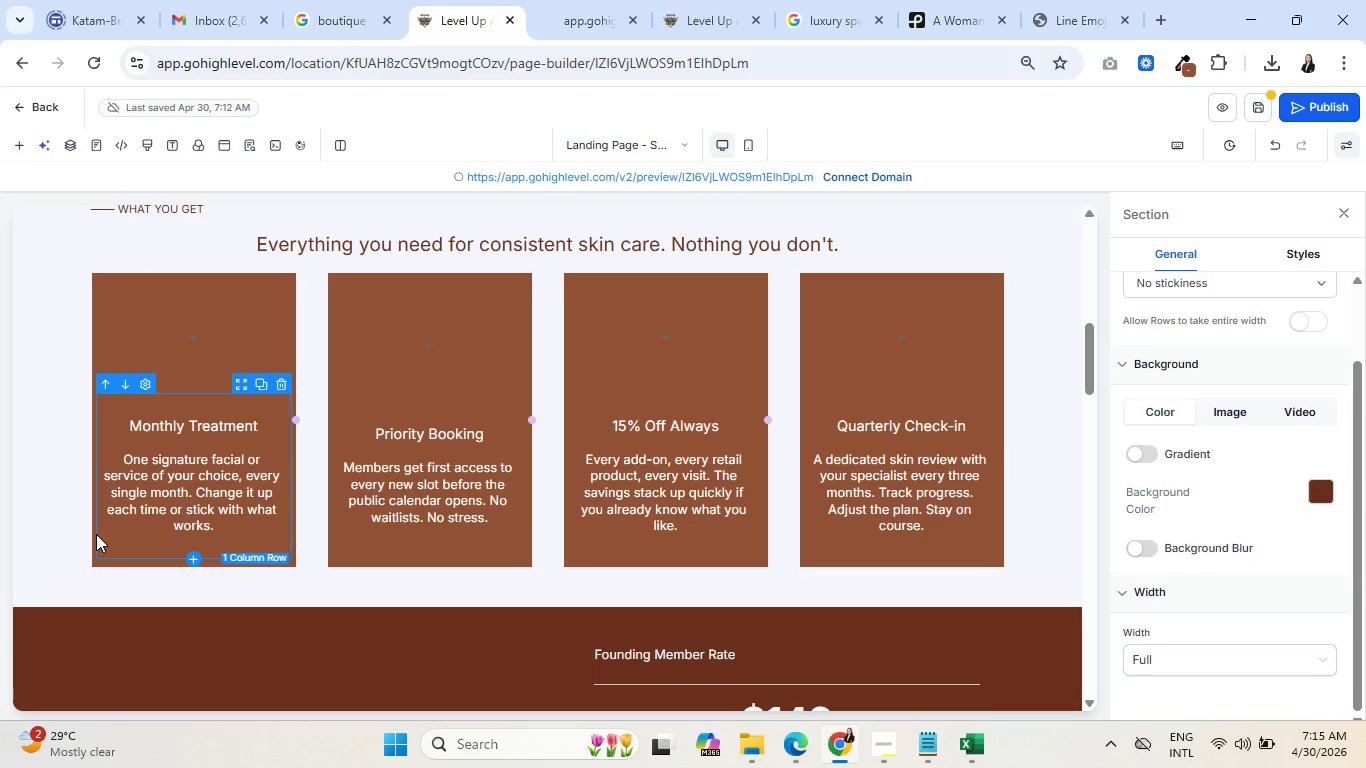 
left_click([96, 535])
 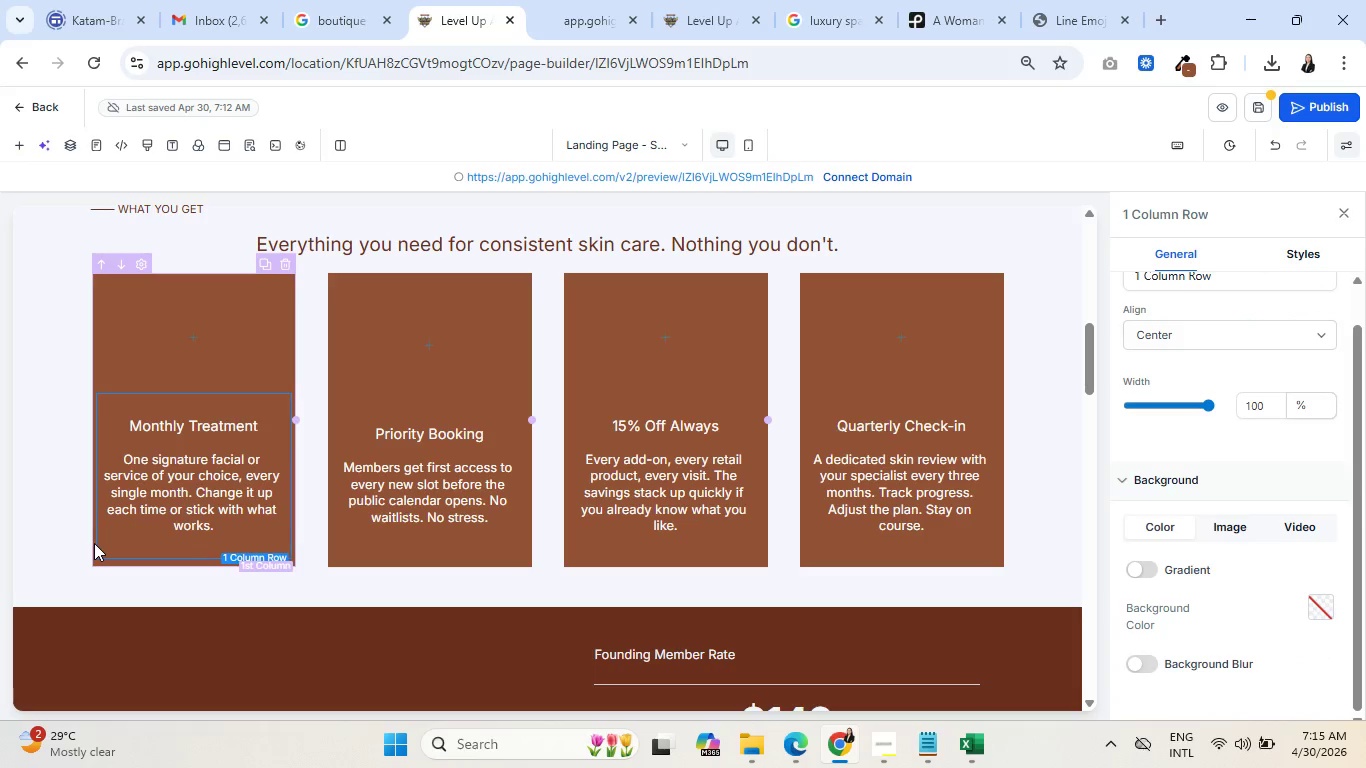 
left_click([94, 543])
 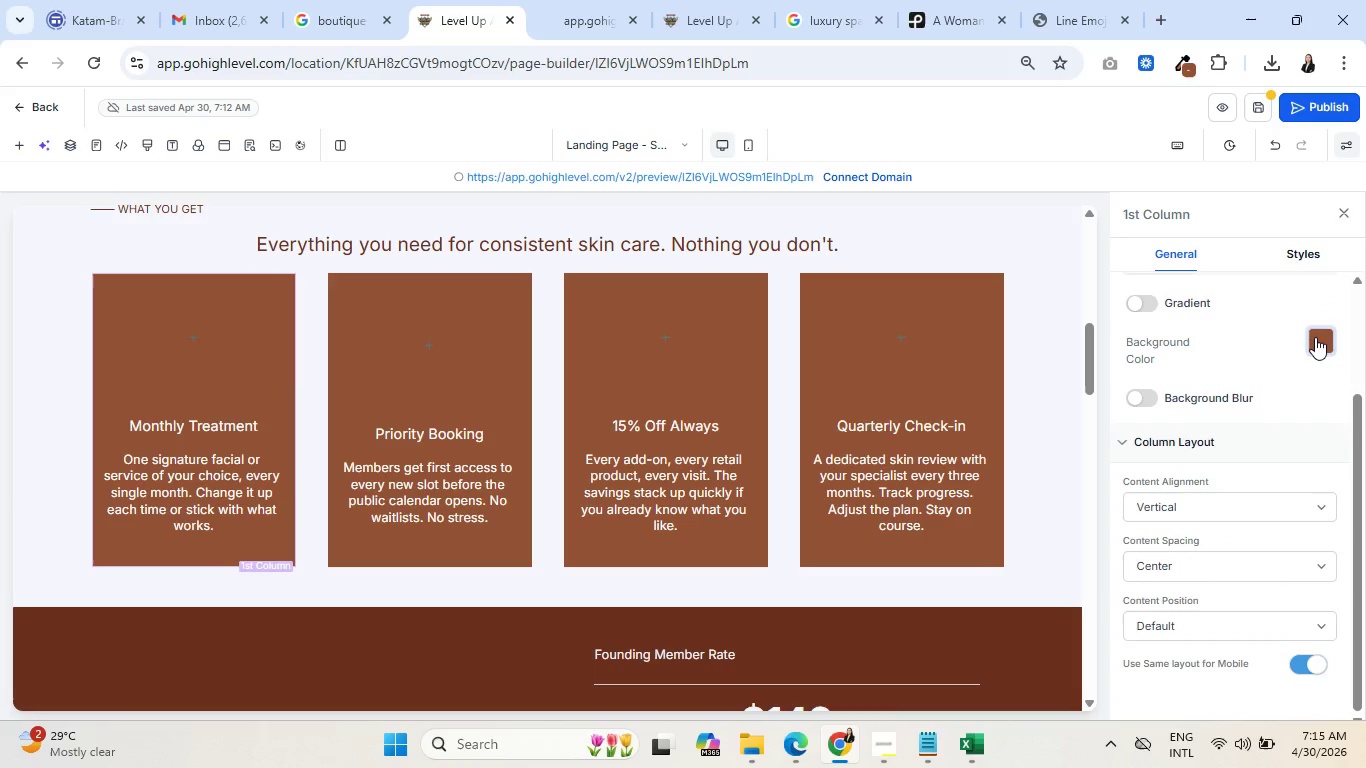 
left_click([1316, 337])
 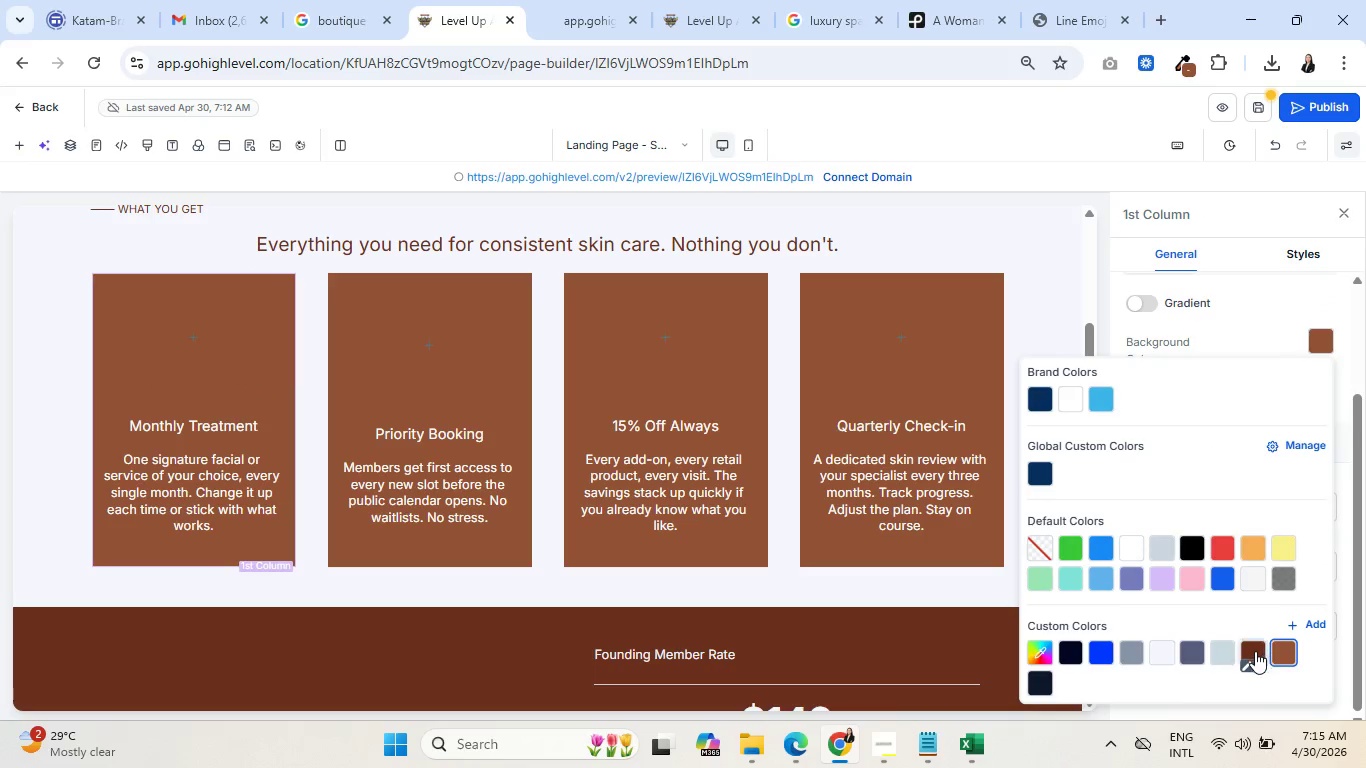 
left_click([1255, 651])
 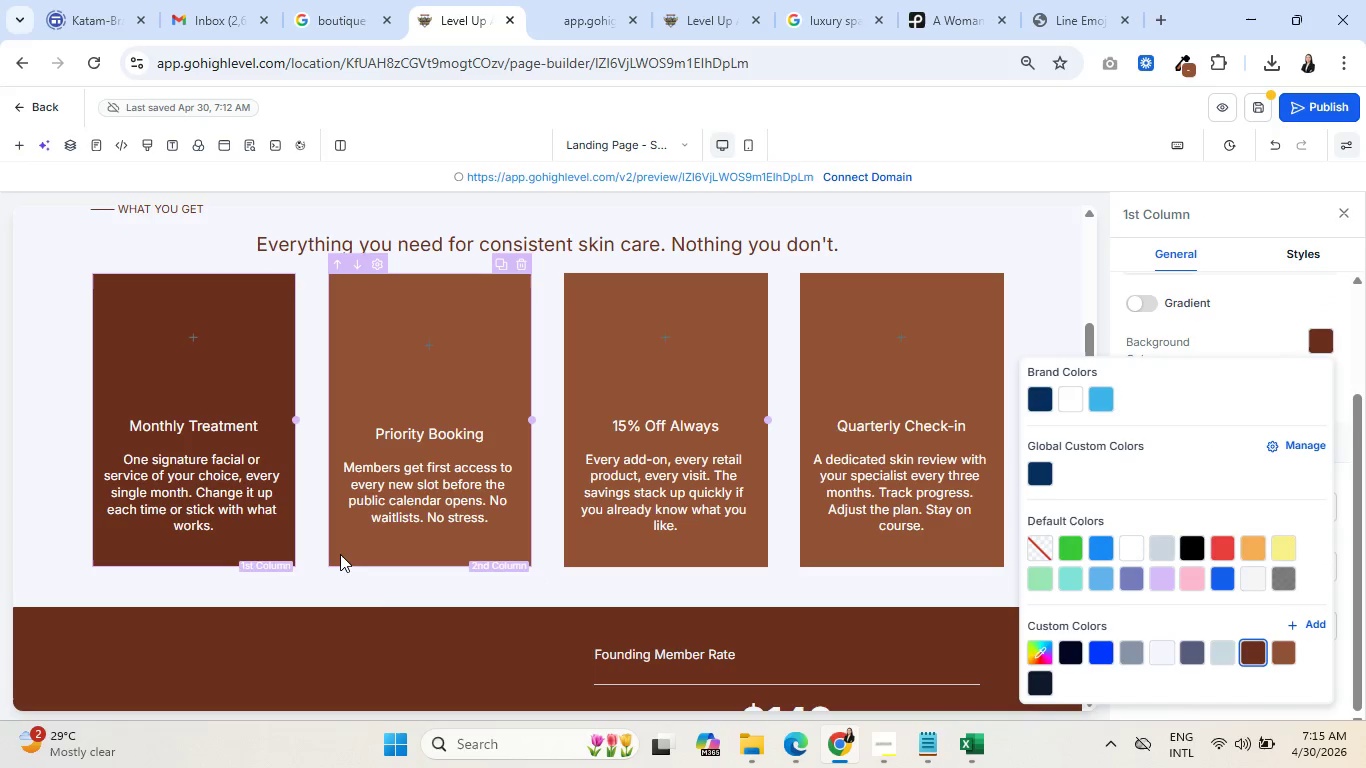 
left_click([337, 554])
 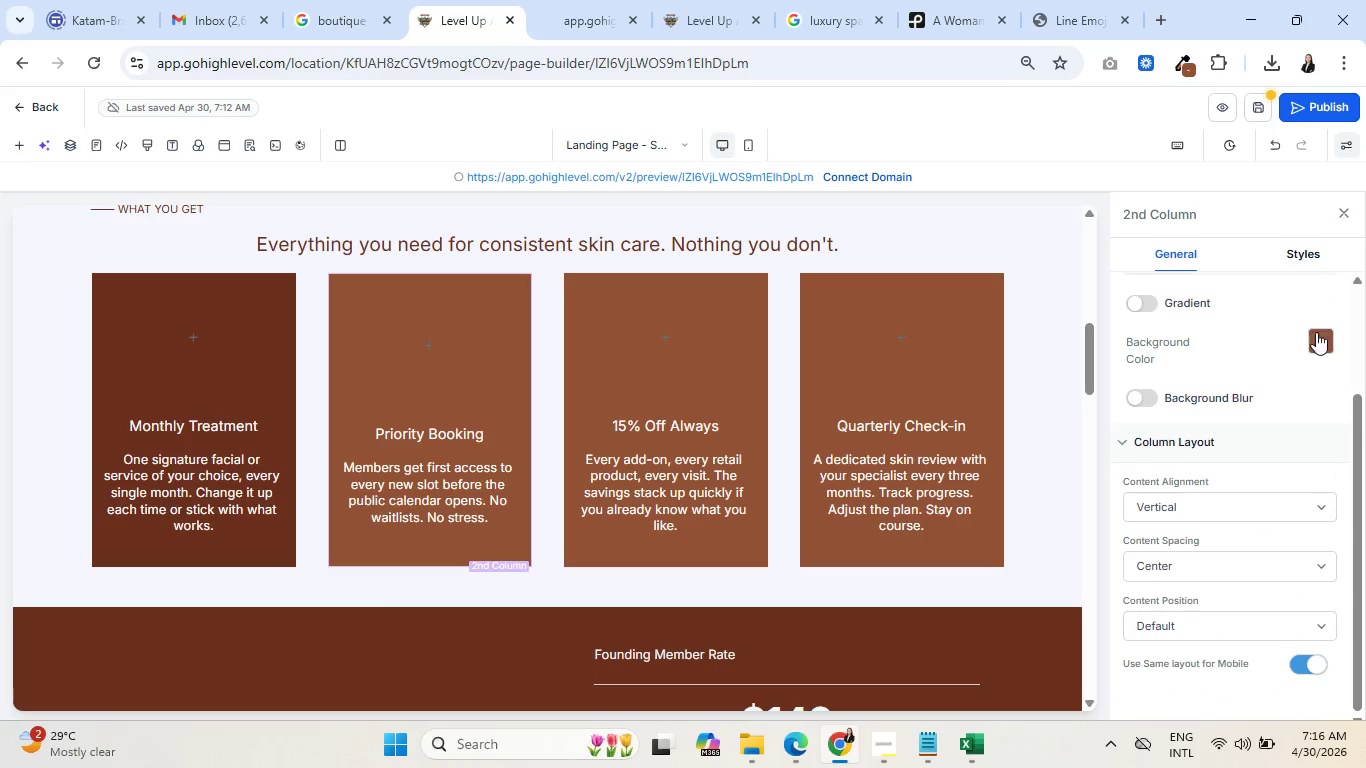 
left_click([1324, 346])
 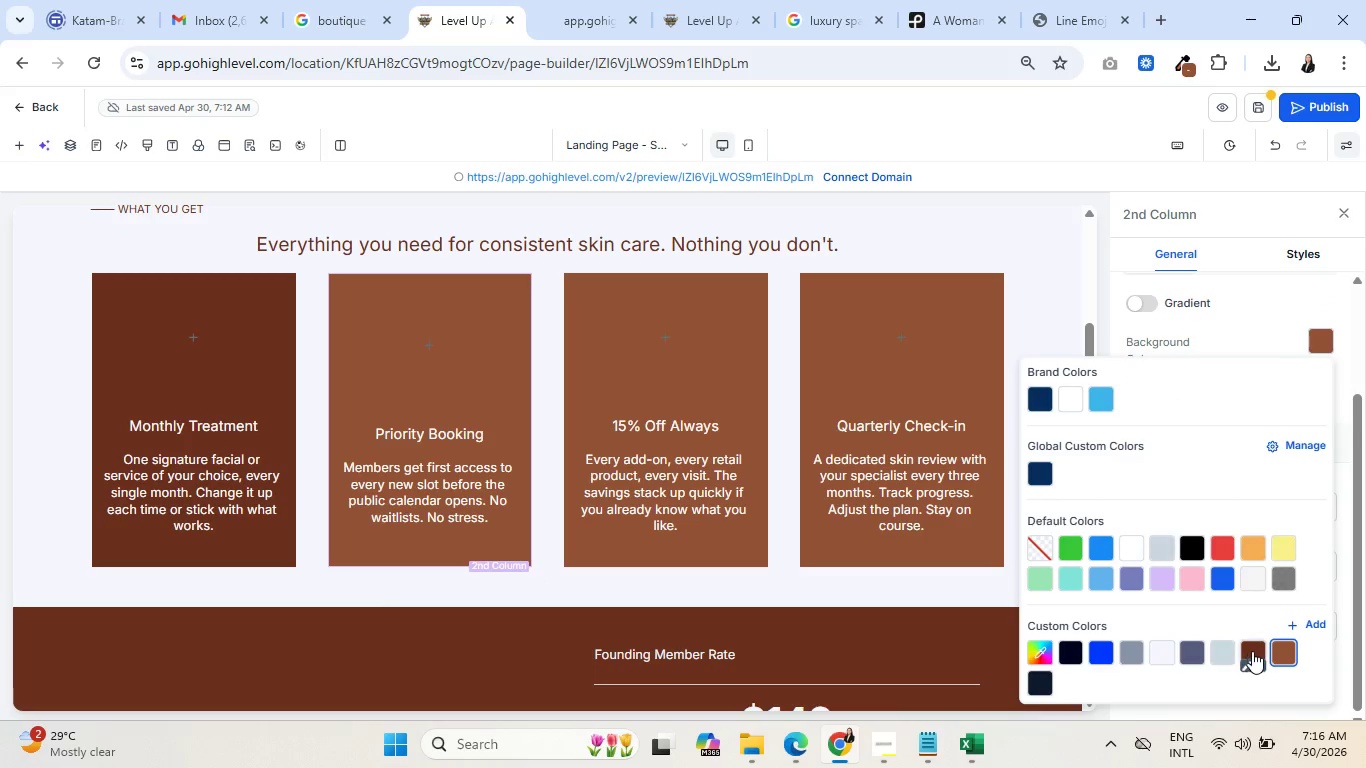 
left_click([1255, 650])
 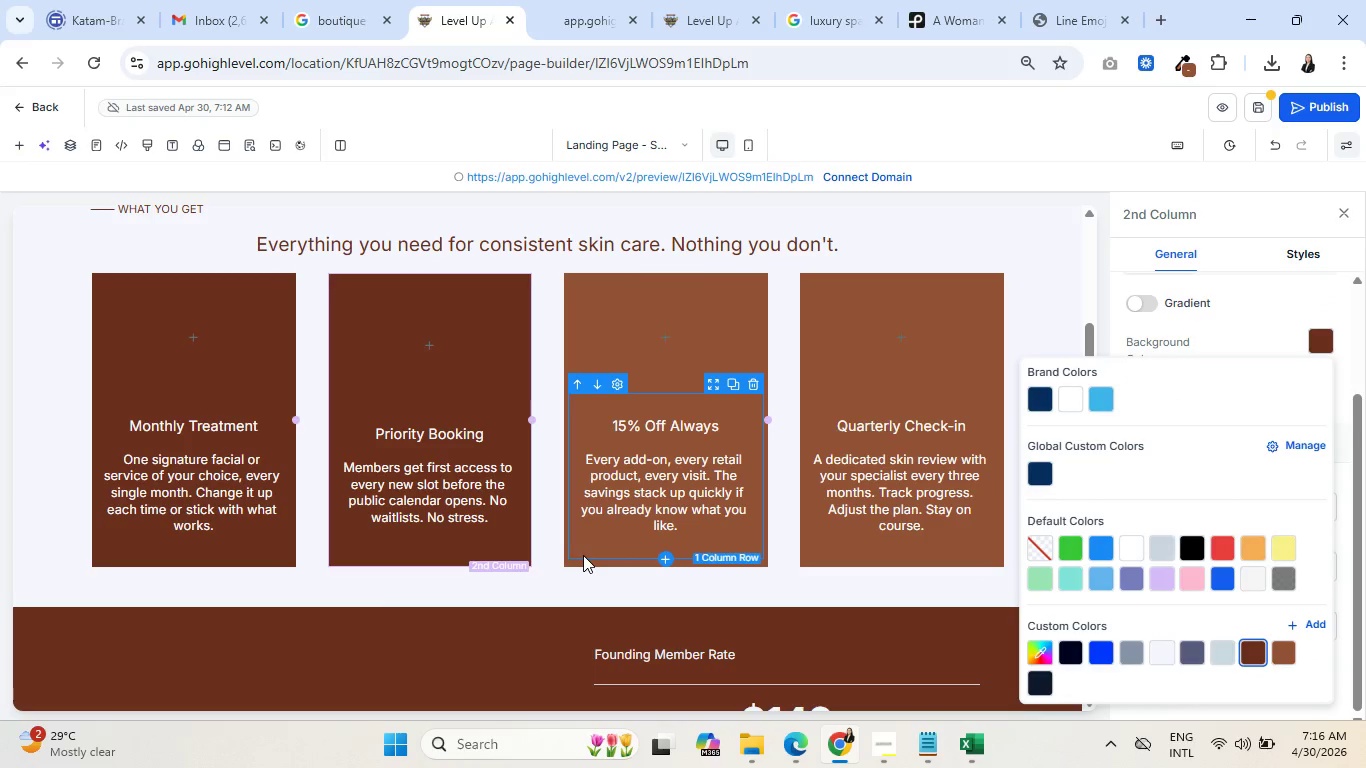 
left_click([583, 555])
 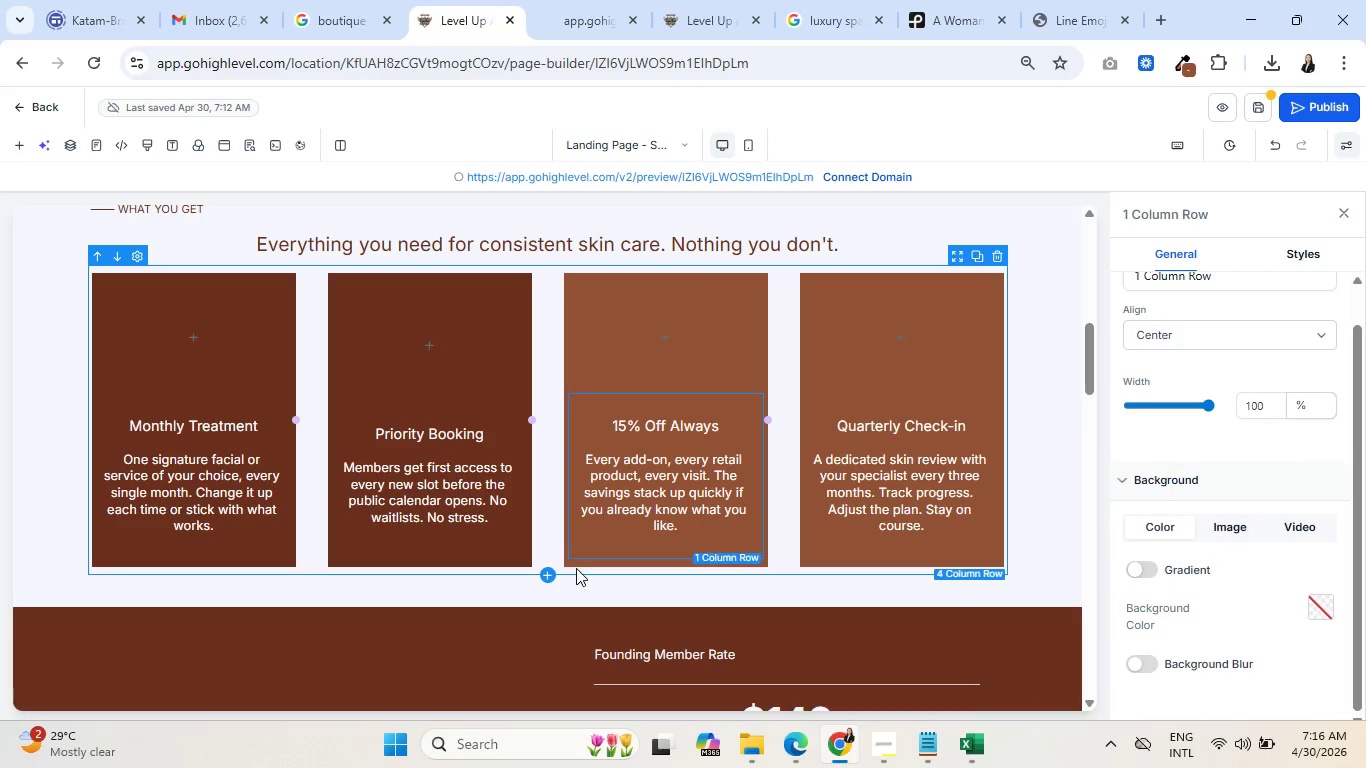 
left_click([576, 568])
 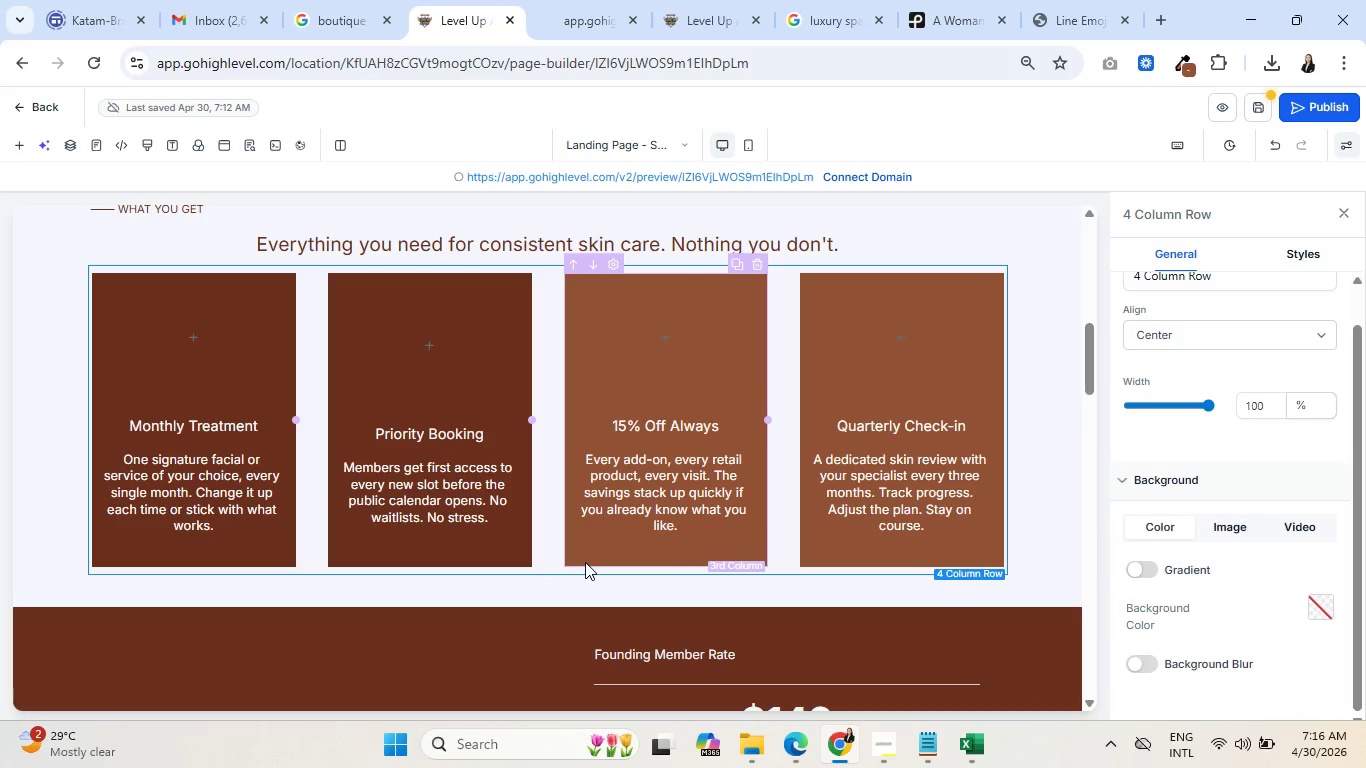 
left_click([585, 562])
 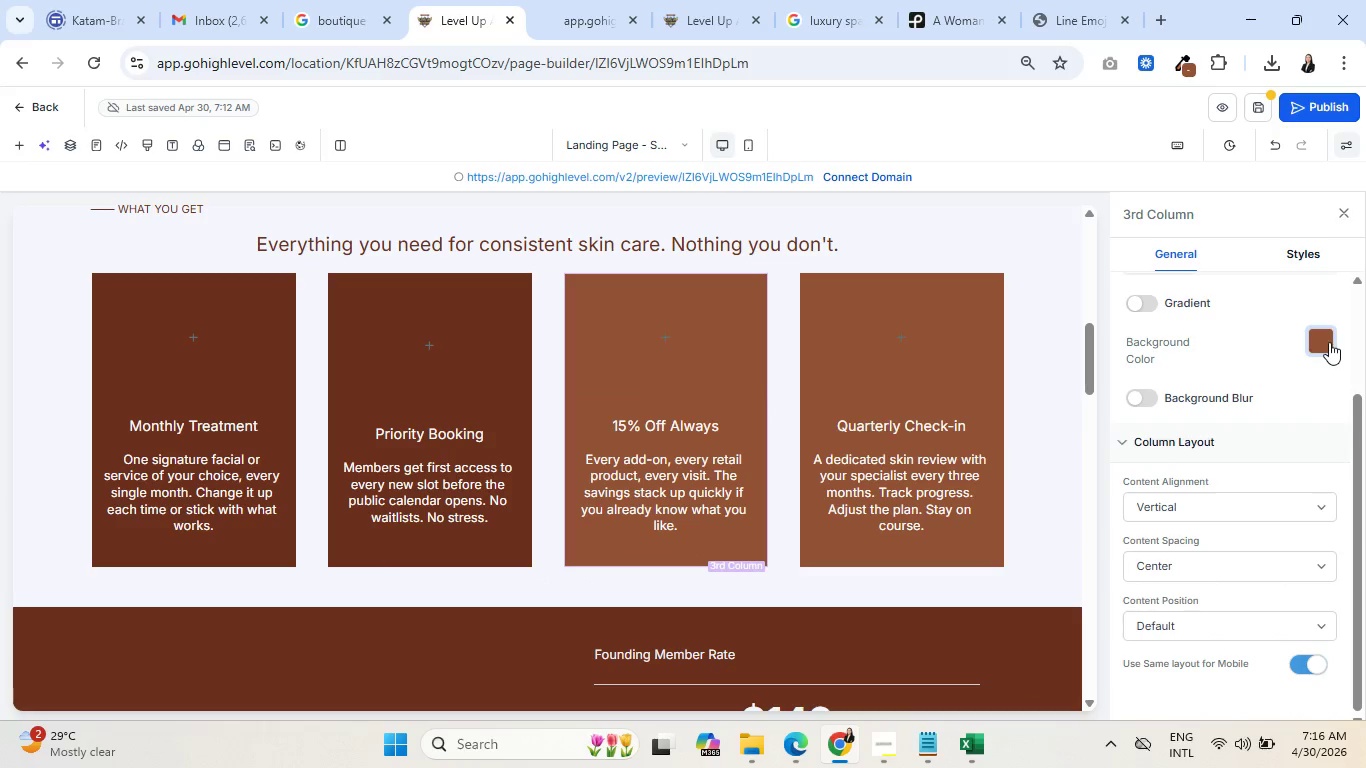 
left_click([1330, 342])
 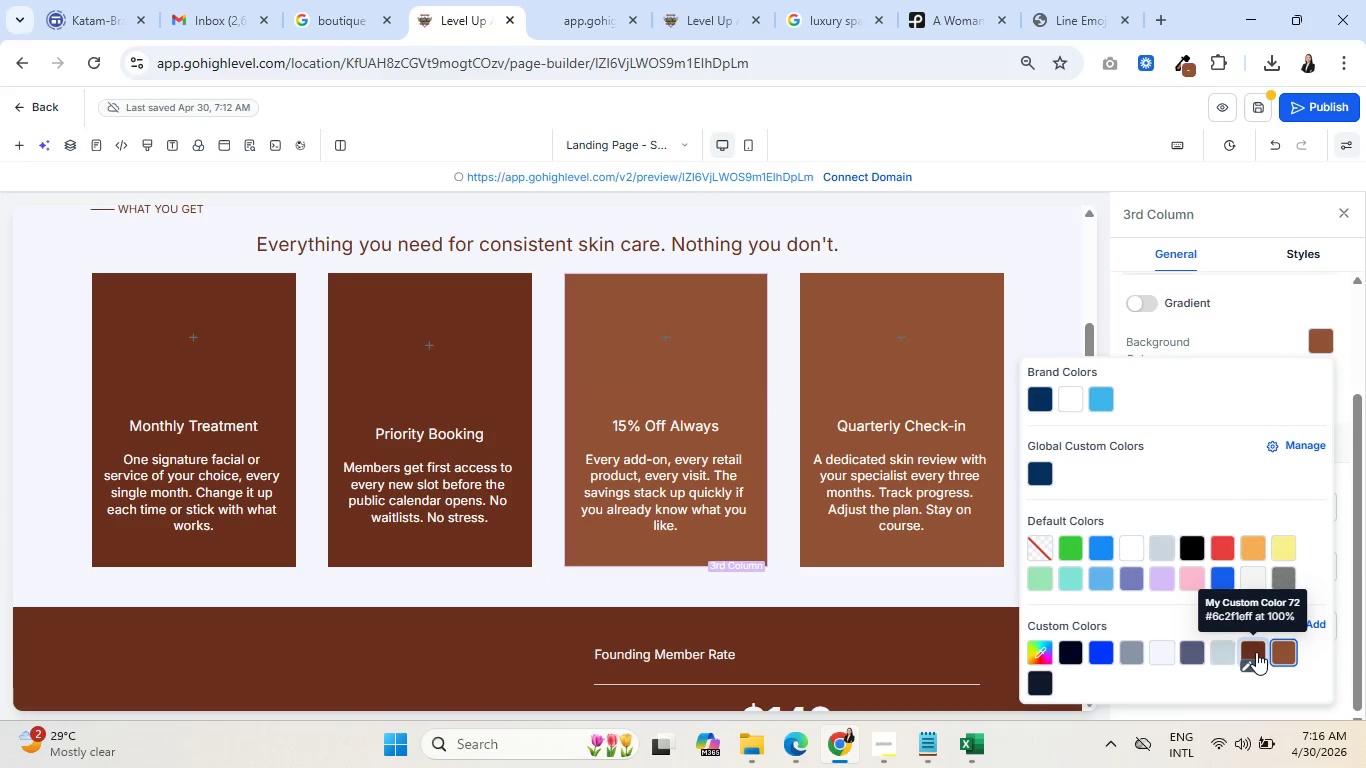 
left_click([1255, 651])
 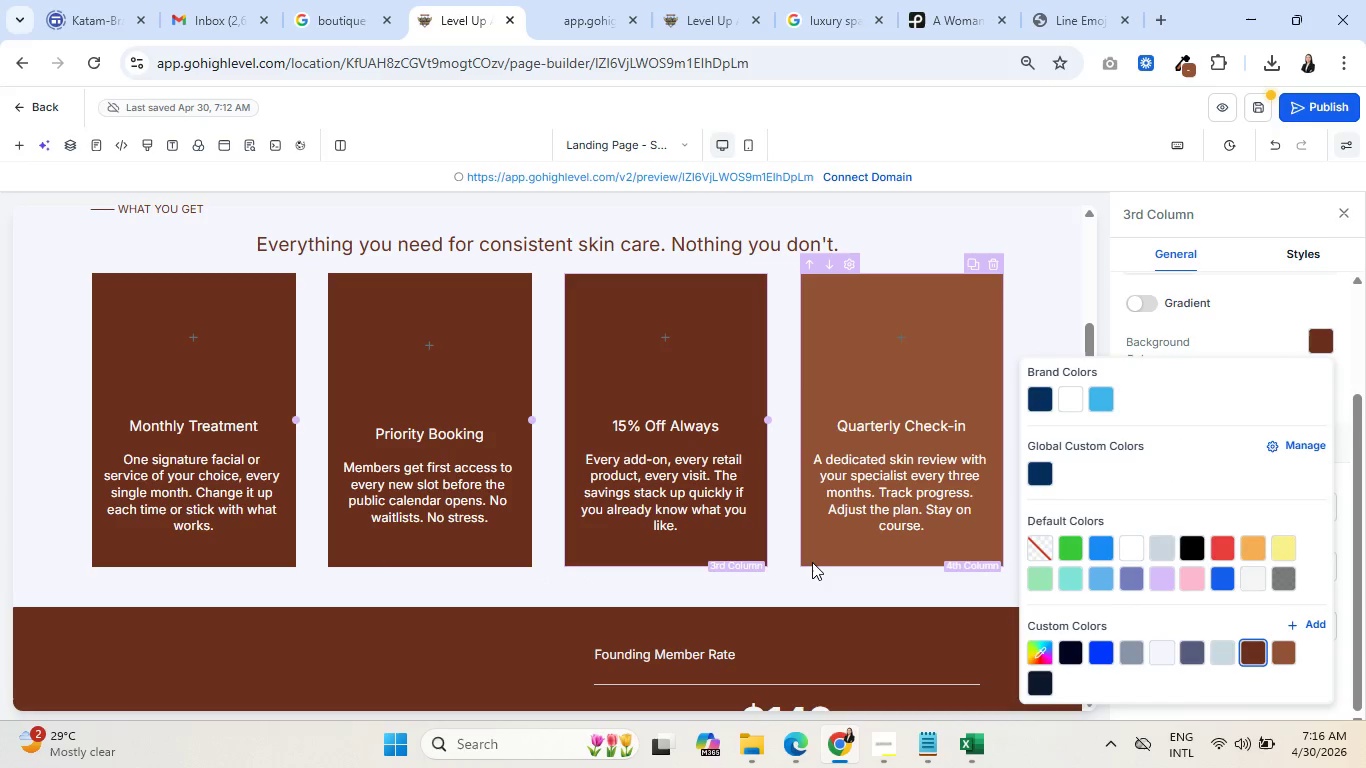 
left_click([812, 560])
 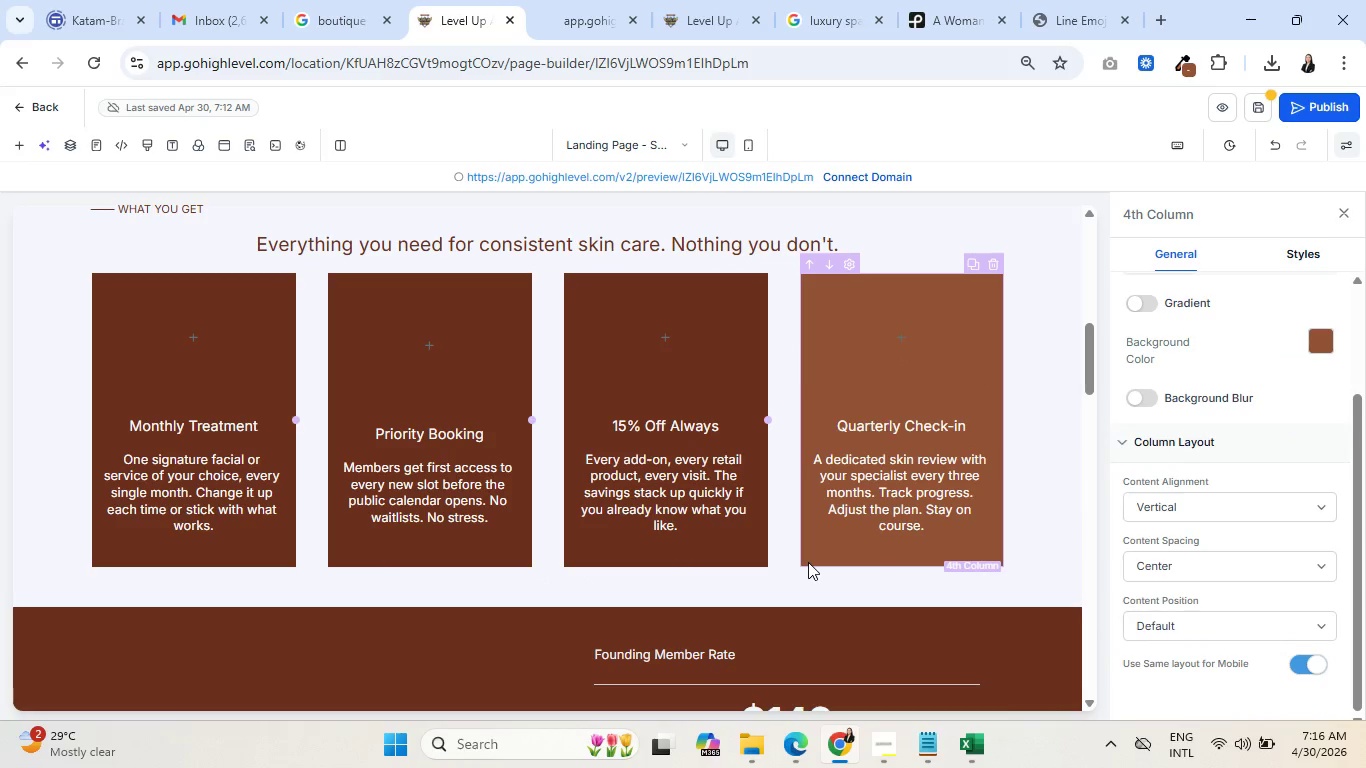 
left_click([808, 562])
 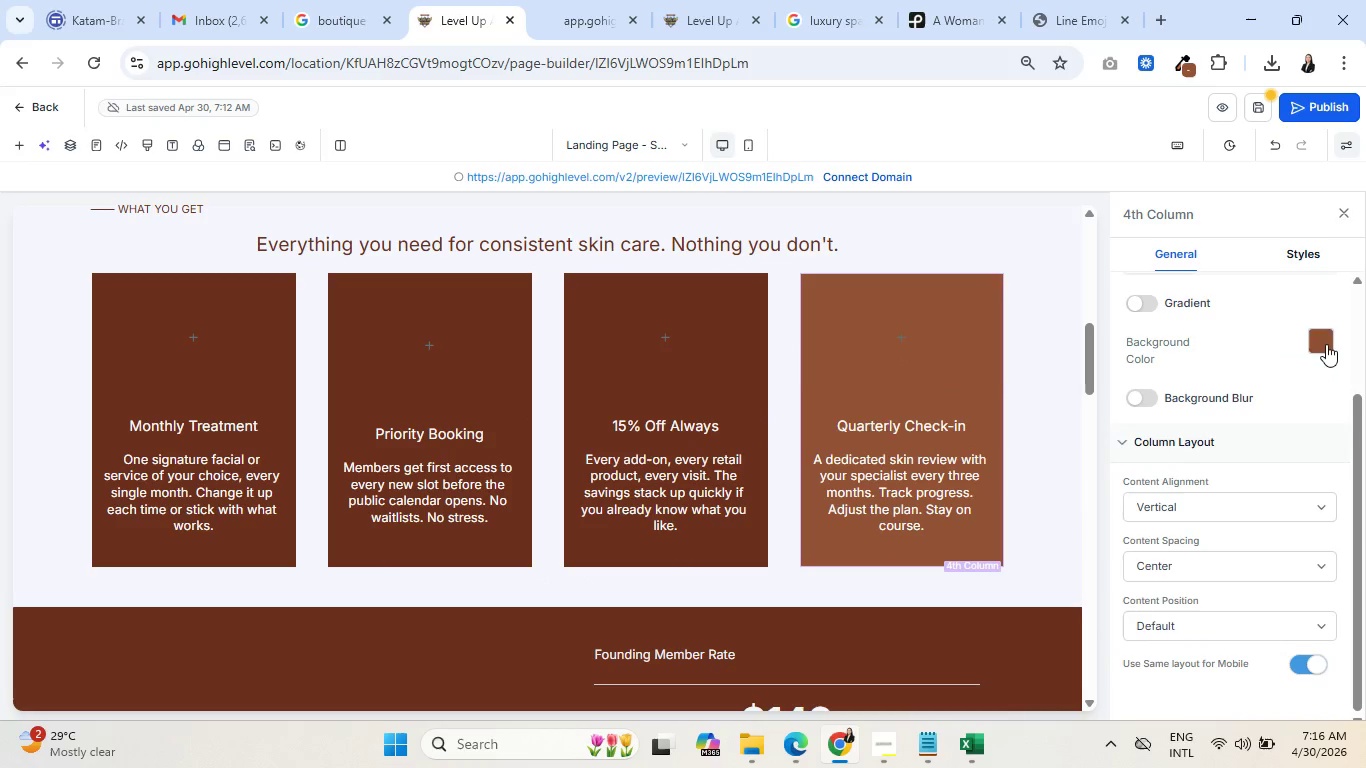 
left_click([1327, 341])
 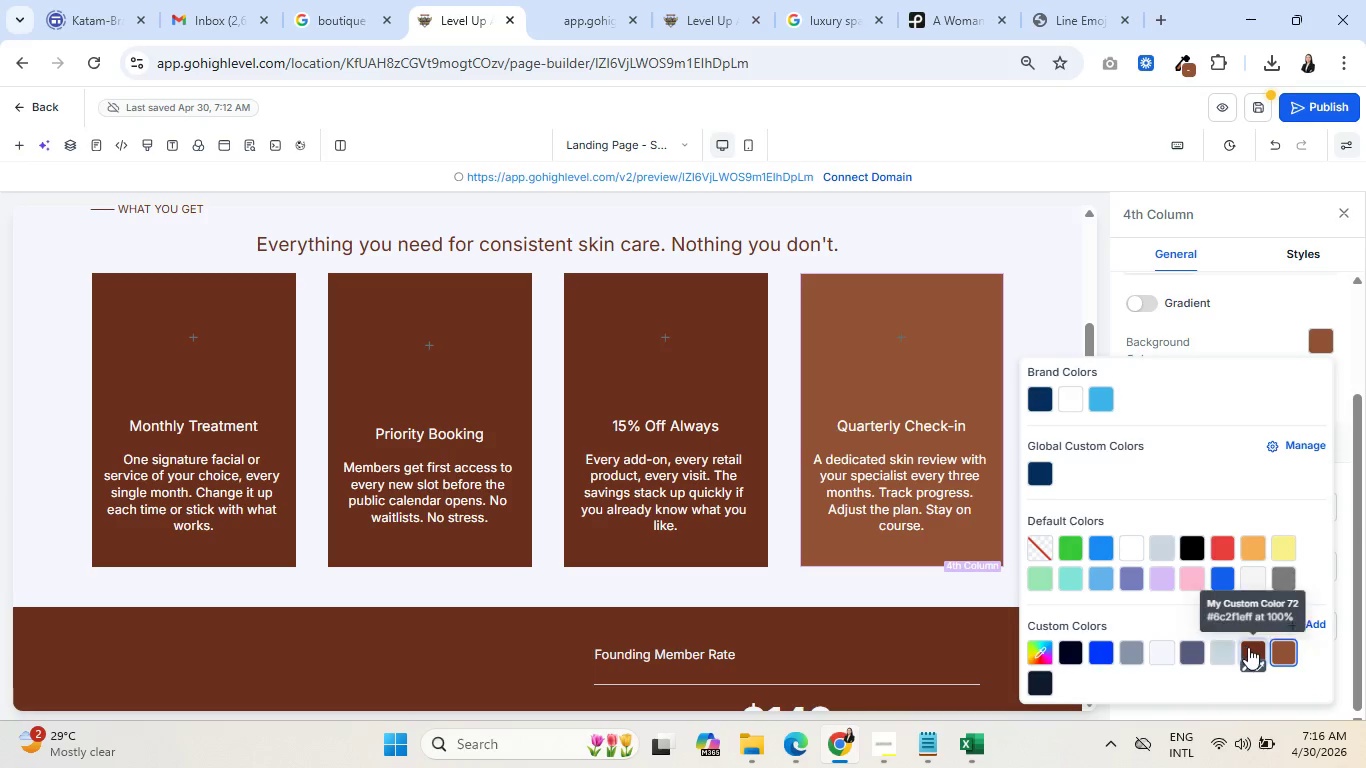 
left_click([1249, 649])
 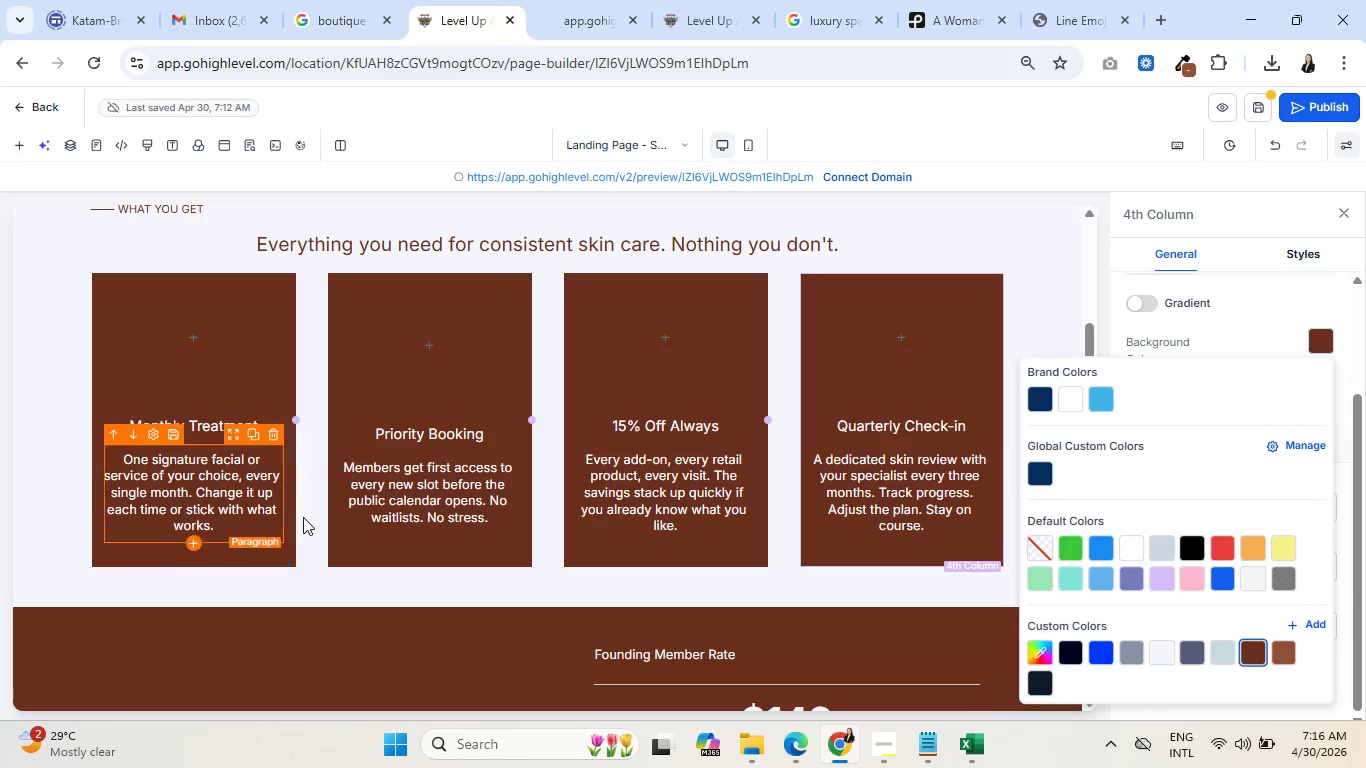 
scroll: coordinate [129, 532], scroll_direction: up, amount: 7.0
 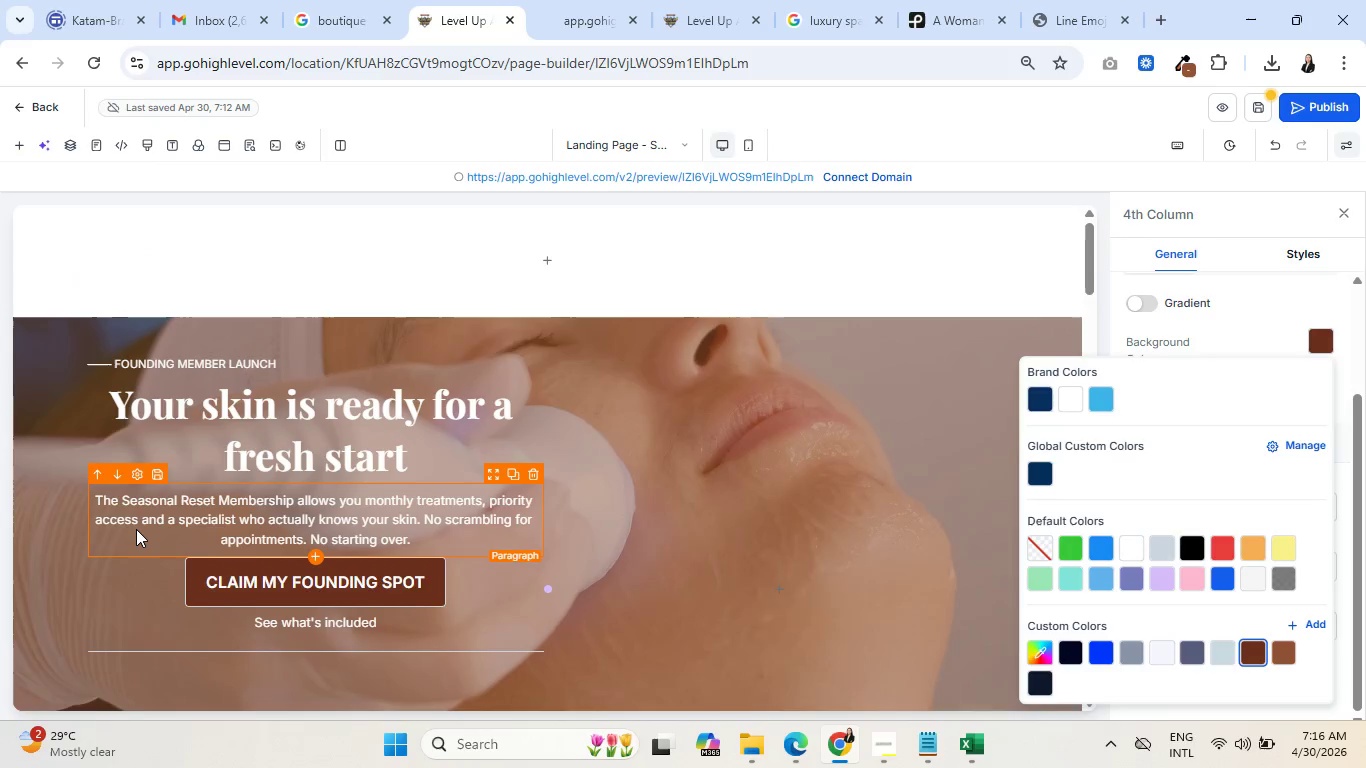 
scroll: coordinate [136, 529], scroll_direction: down, amount: 8.0
 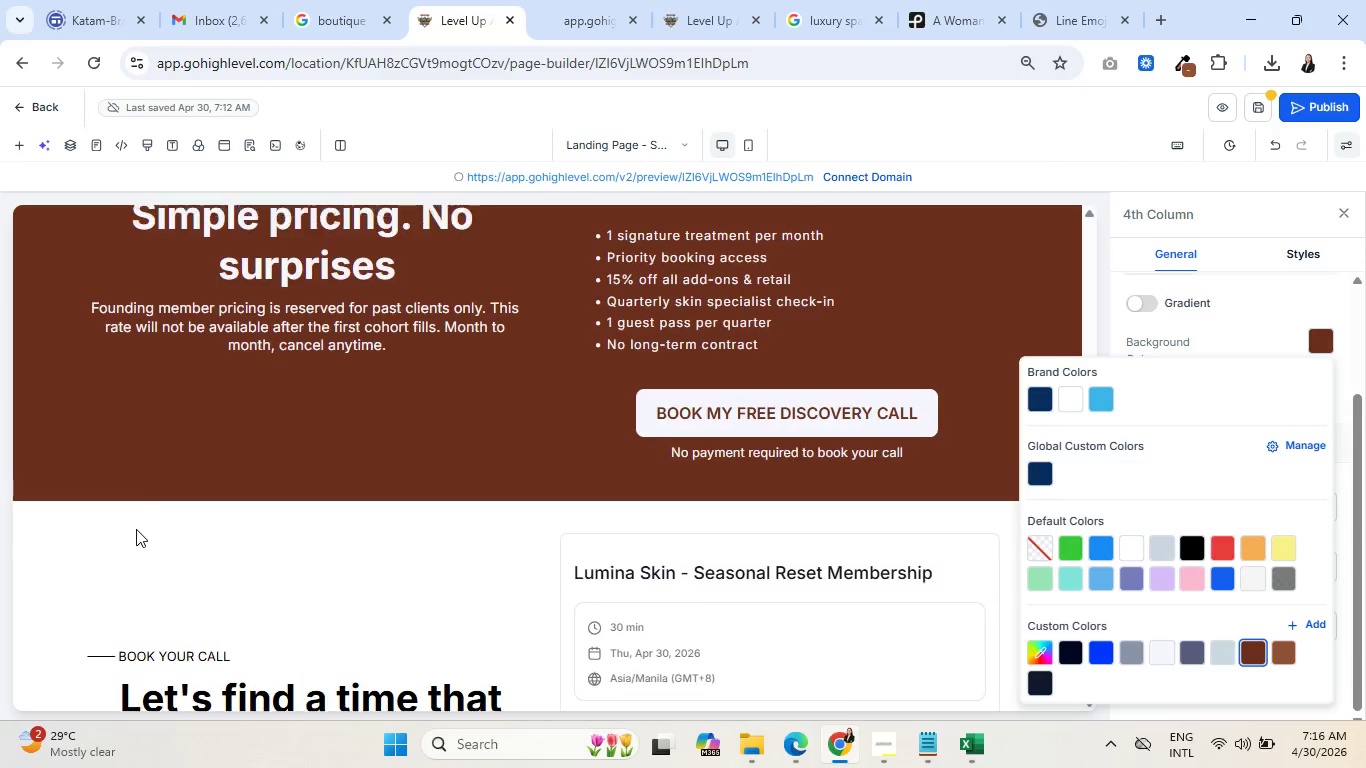 
scroll: coordinate [138, 529], scroll_direction: up, amount: 16.0
 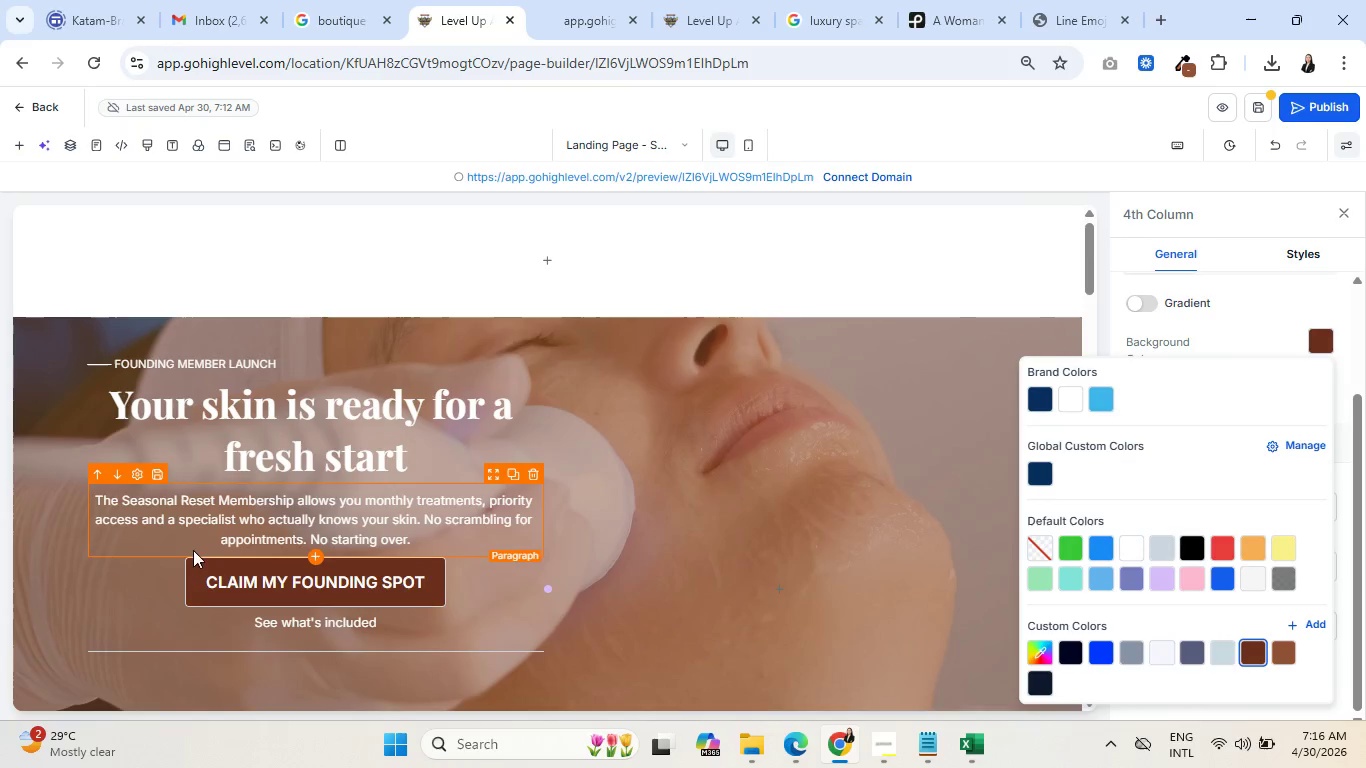 
left_click([245, 582])
 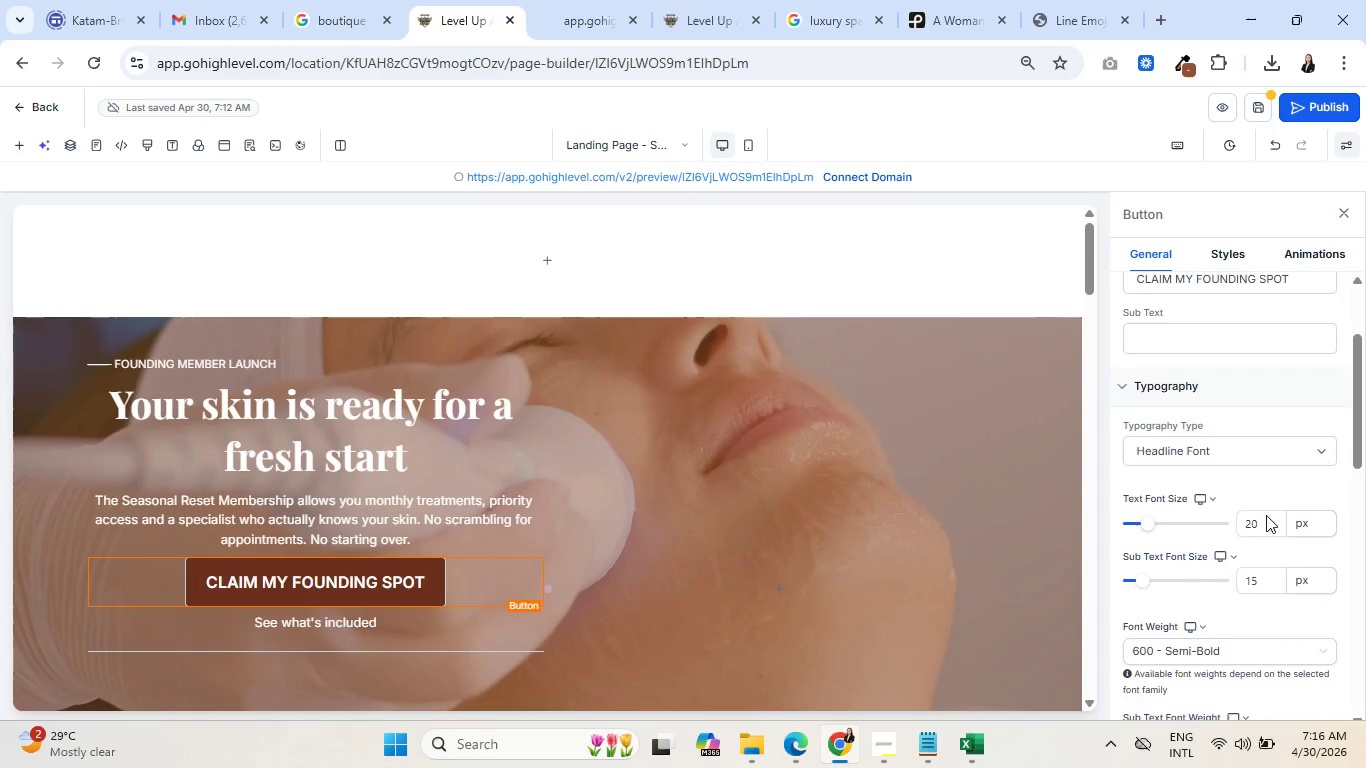 
scroll: coordinate [1272, 506], scroll_direction: down, amount: 7.0
 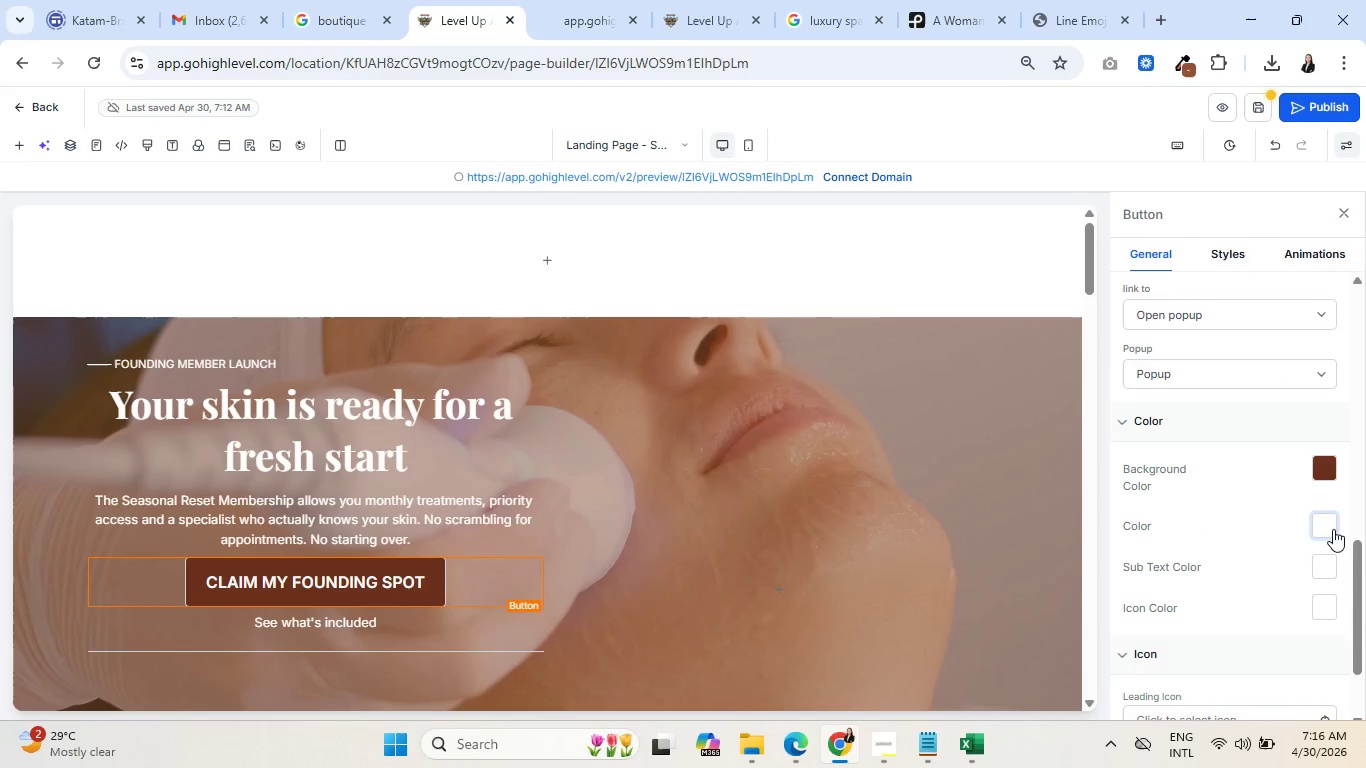 
left_click([1325, 526])
 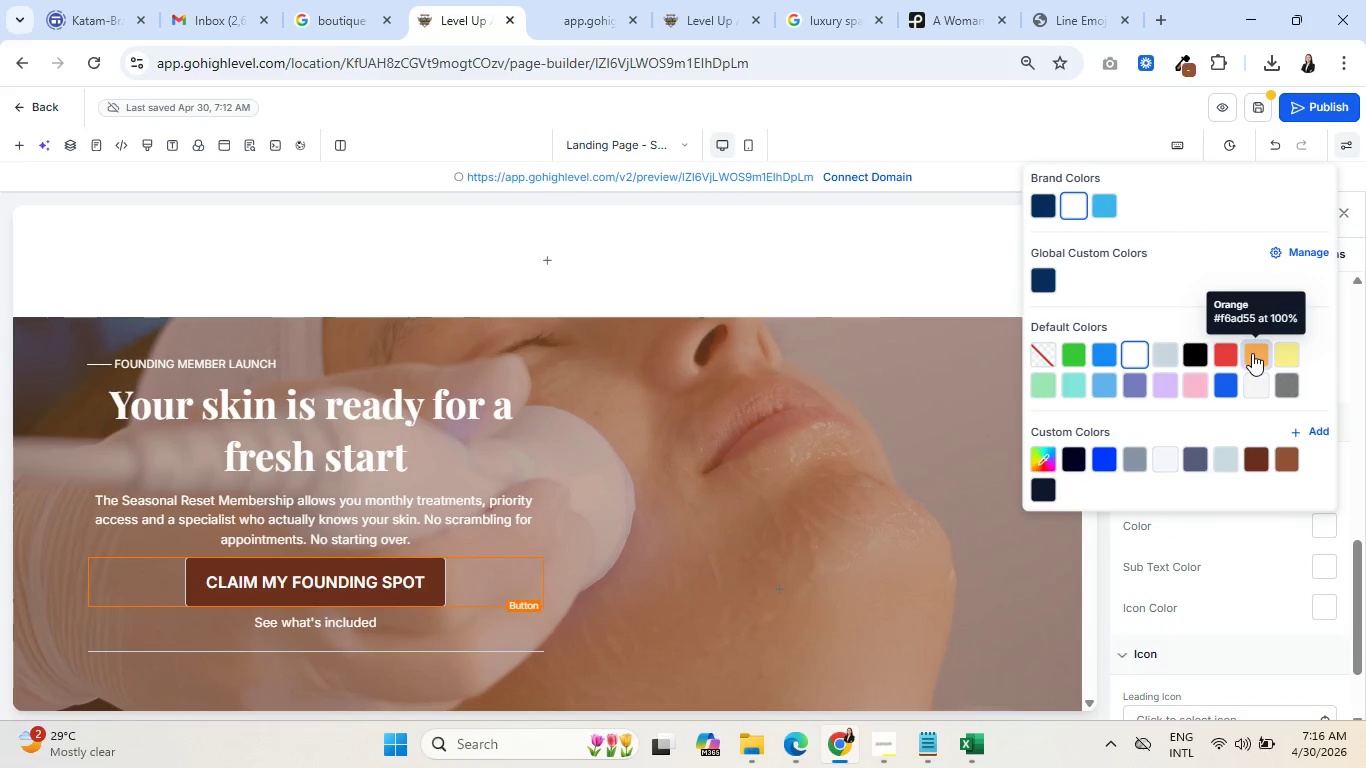 
left_click([1261, 357])
 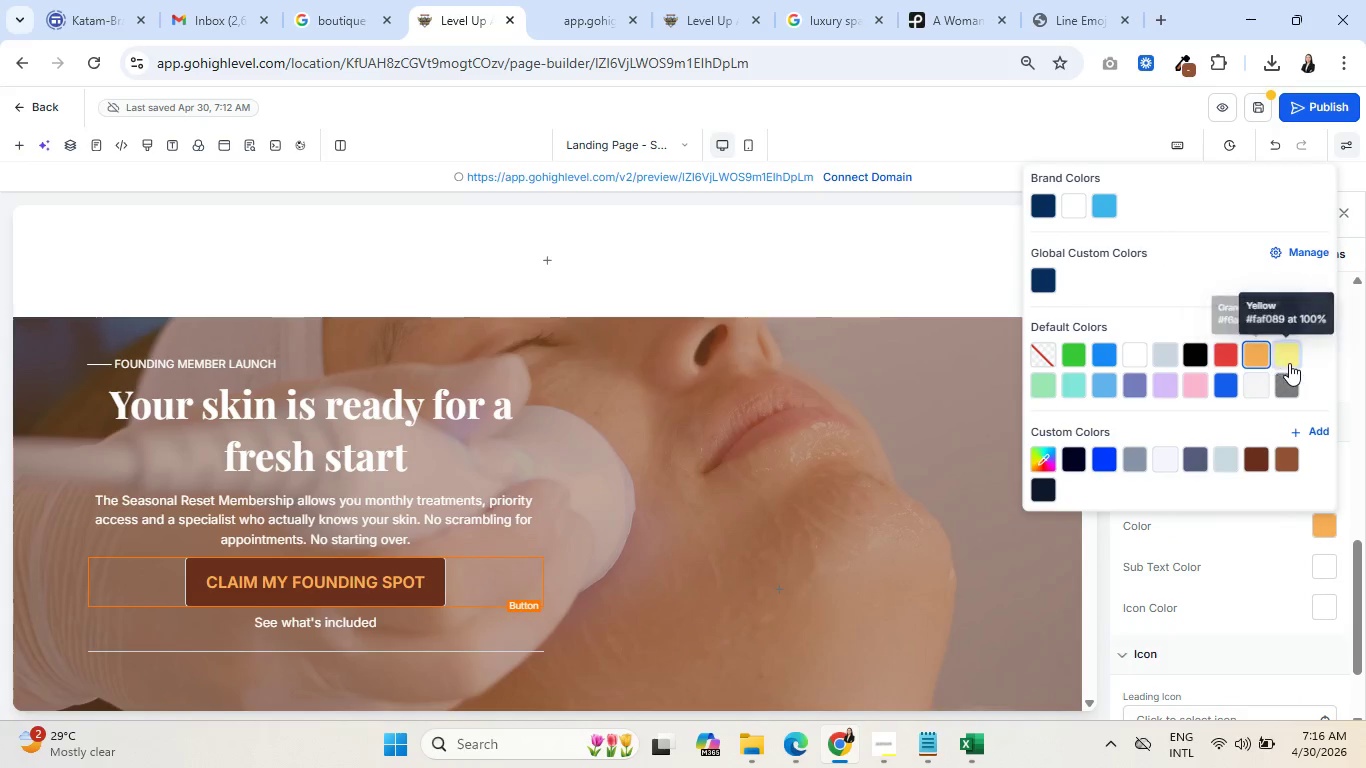 
left_click([1290, 361])
 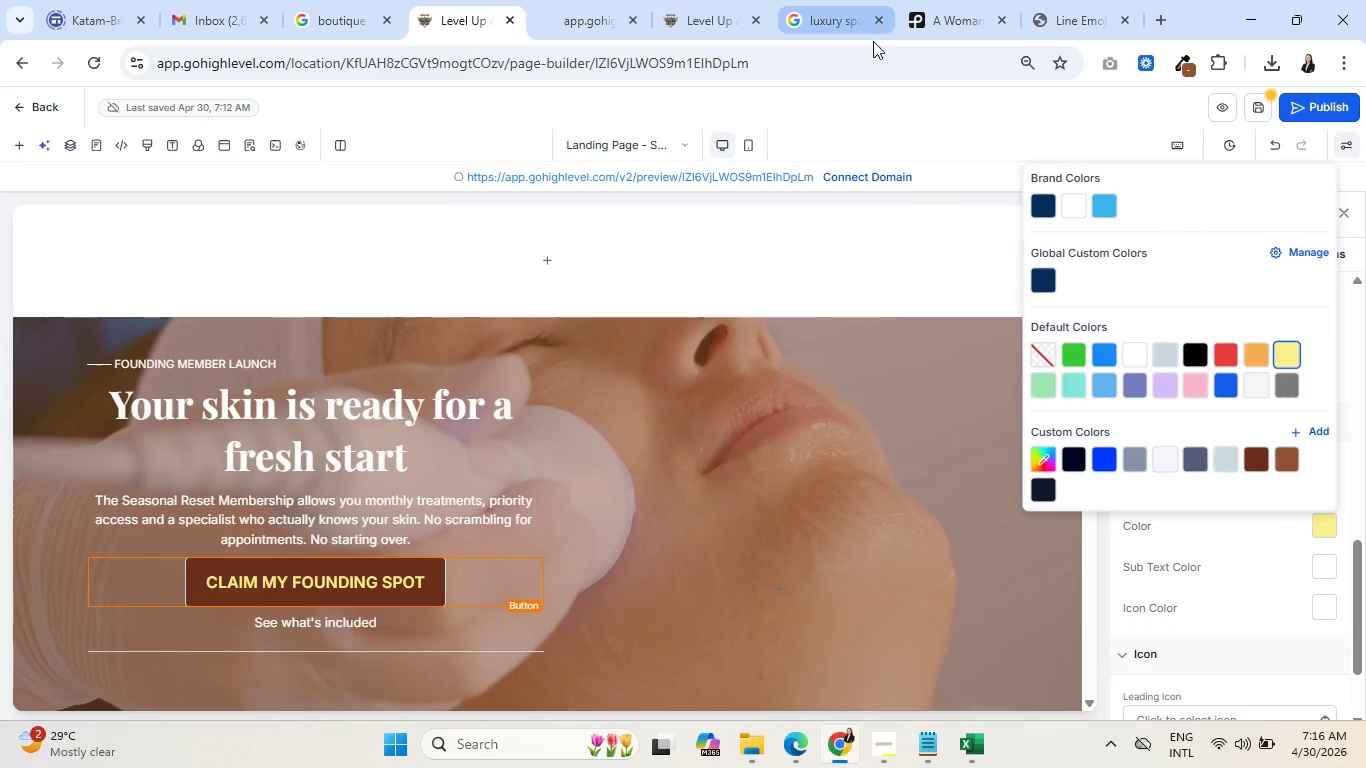 
left_click([800, 1])
 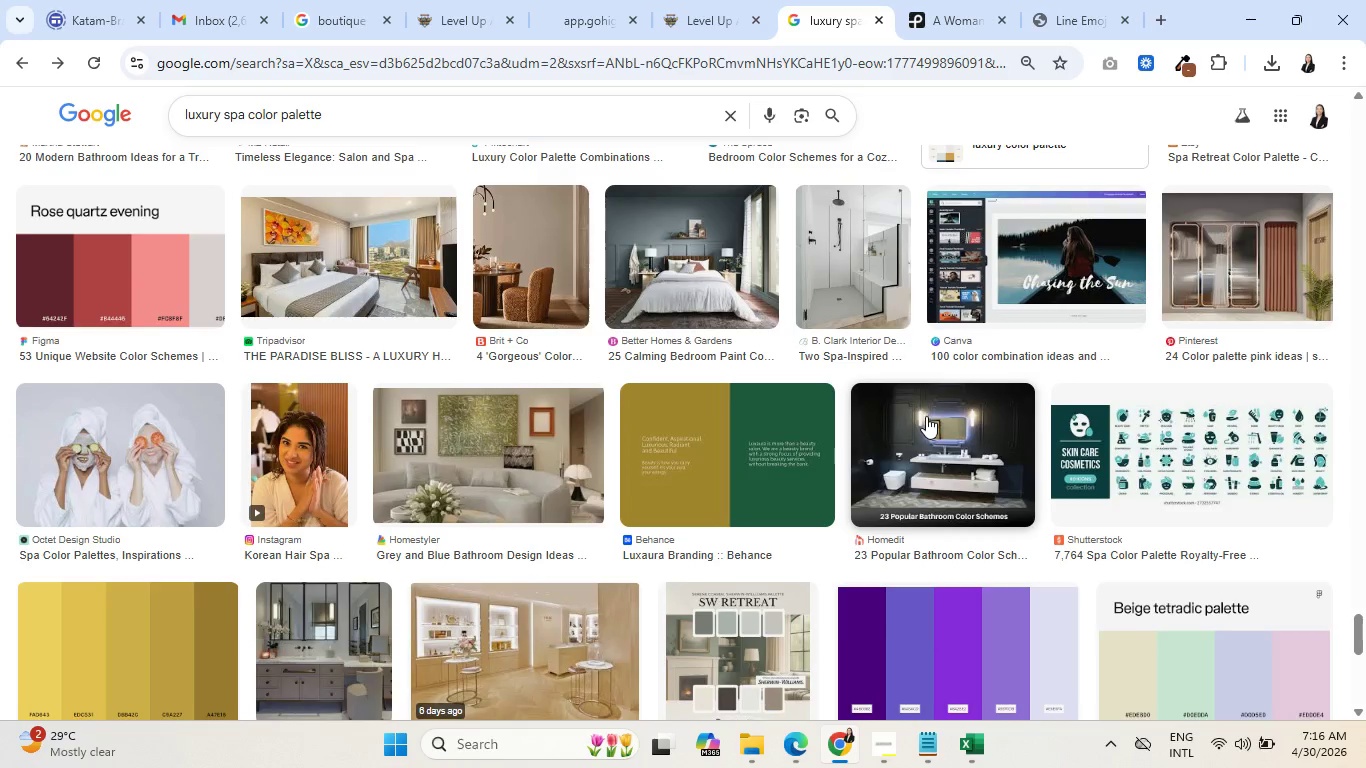 
scroll: coordinate [931, 417], scroll_direction: up, amount: 29.0
 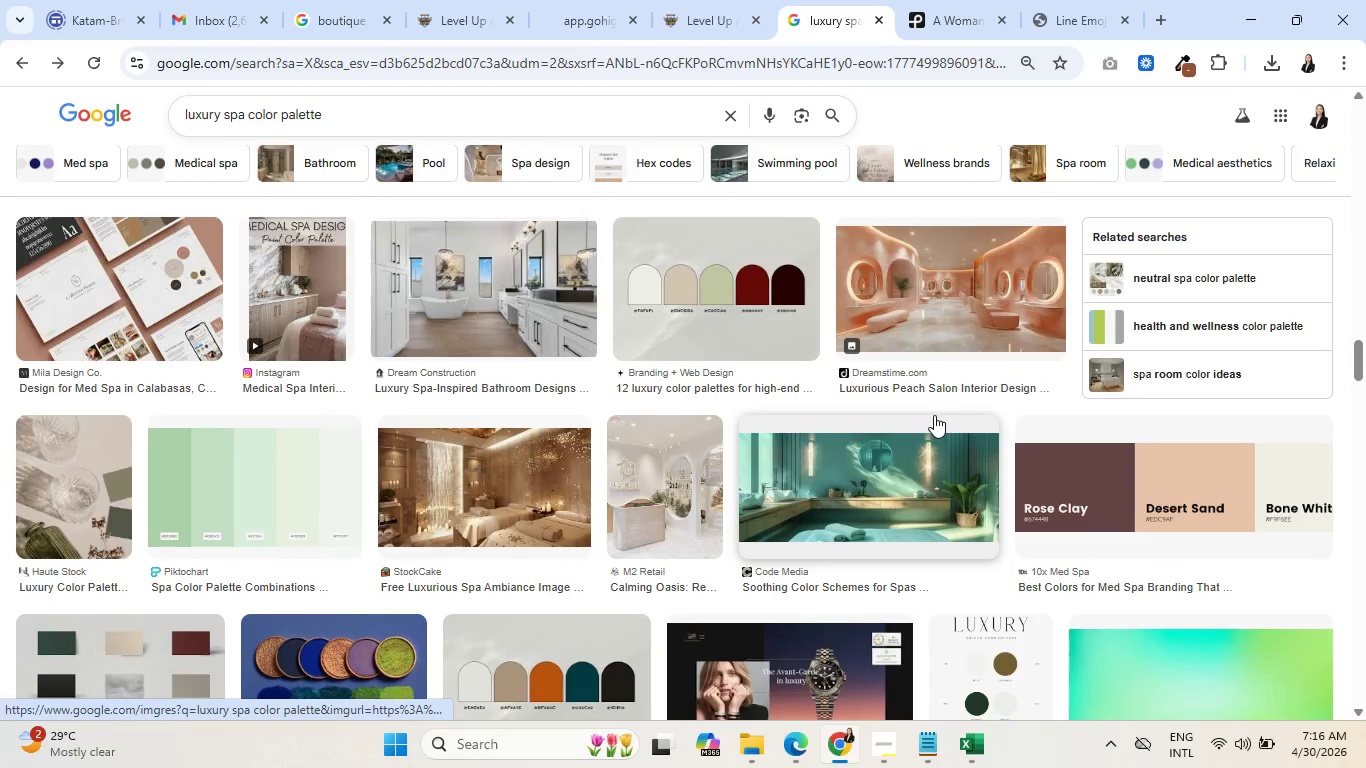 
scroll: coordinate [934, 415], scroll_direction: up, amount: 2.0
 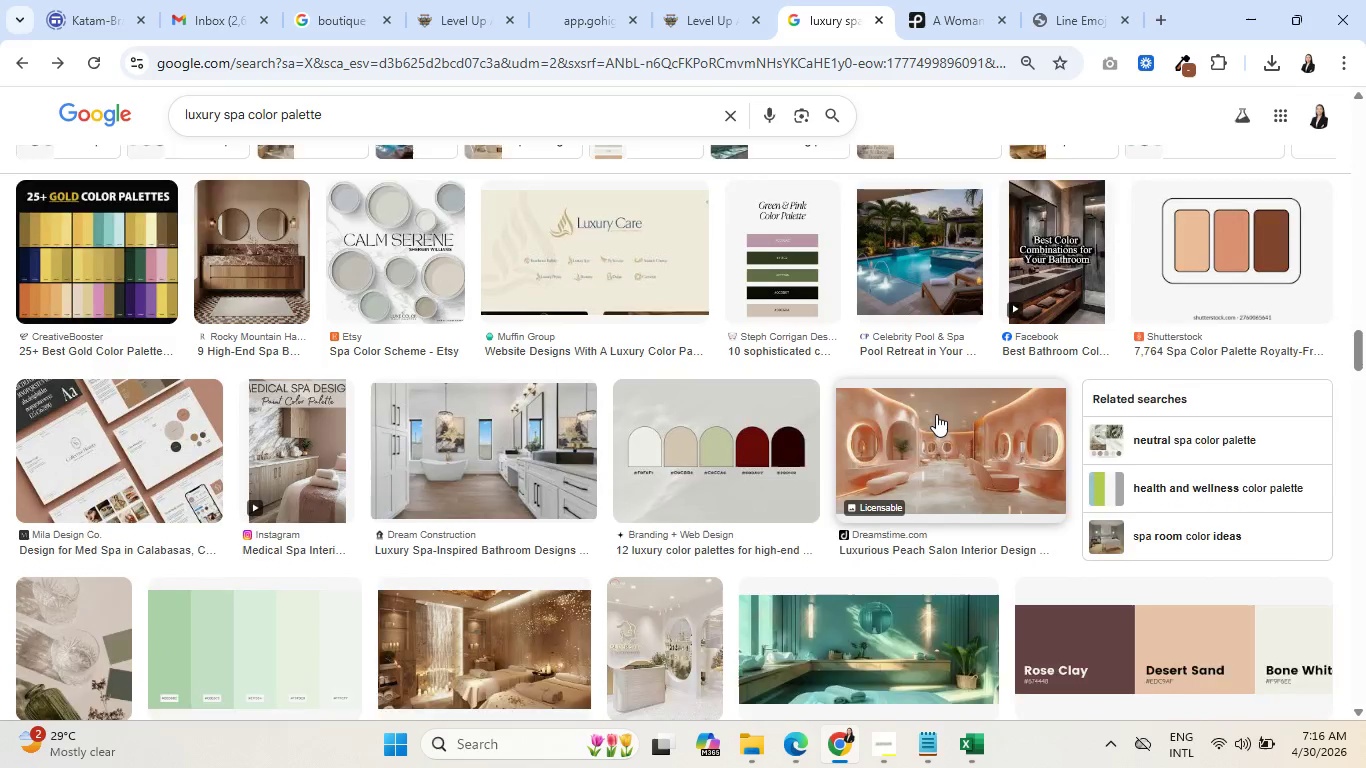 
scroll: coordinate [936, 414], scroll_direction: down, amount: 3.0
 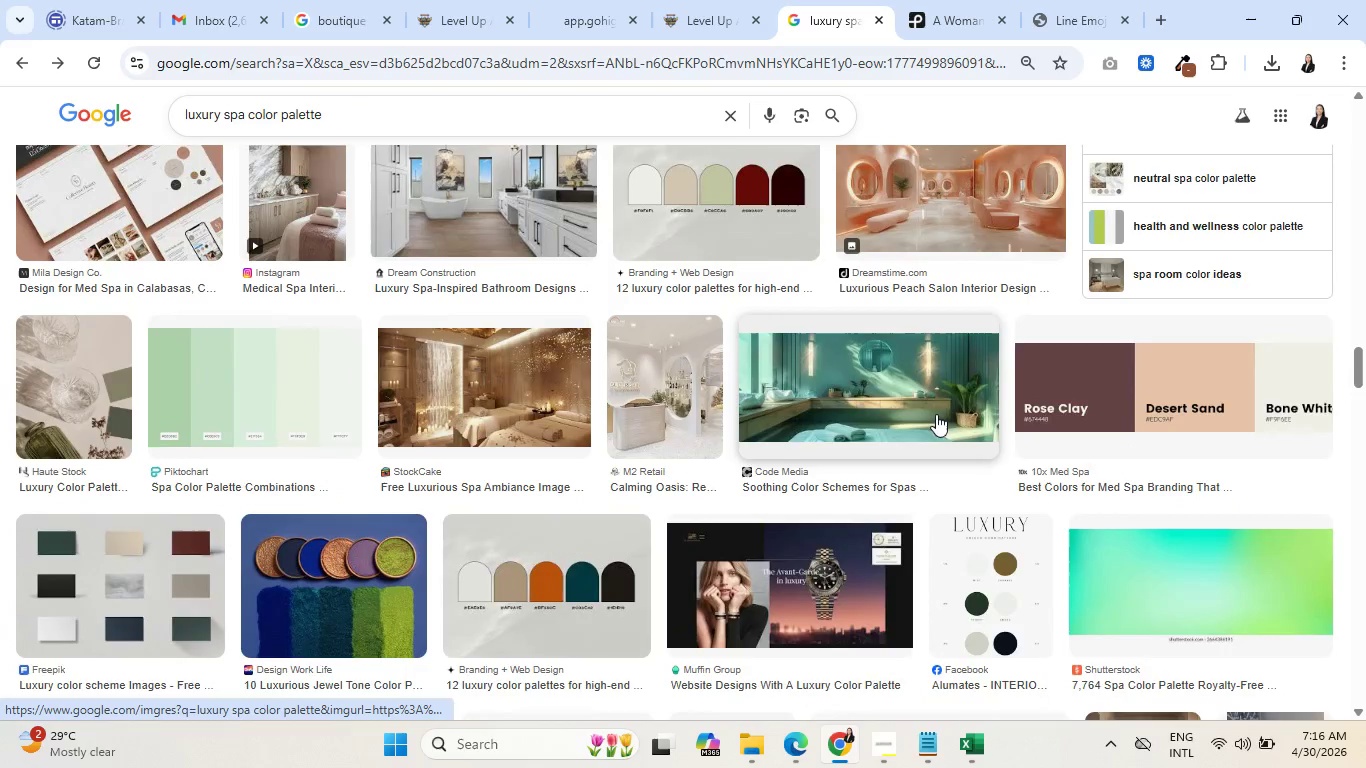 
scroll: coordinate [940, 414], scroll_direction: up, amount: 43.0
 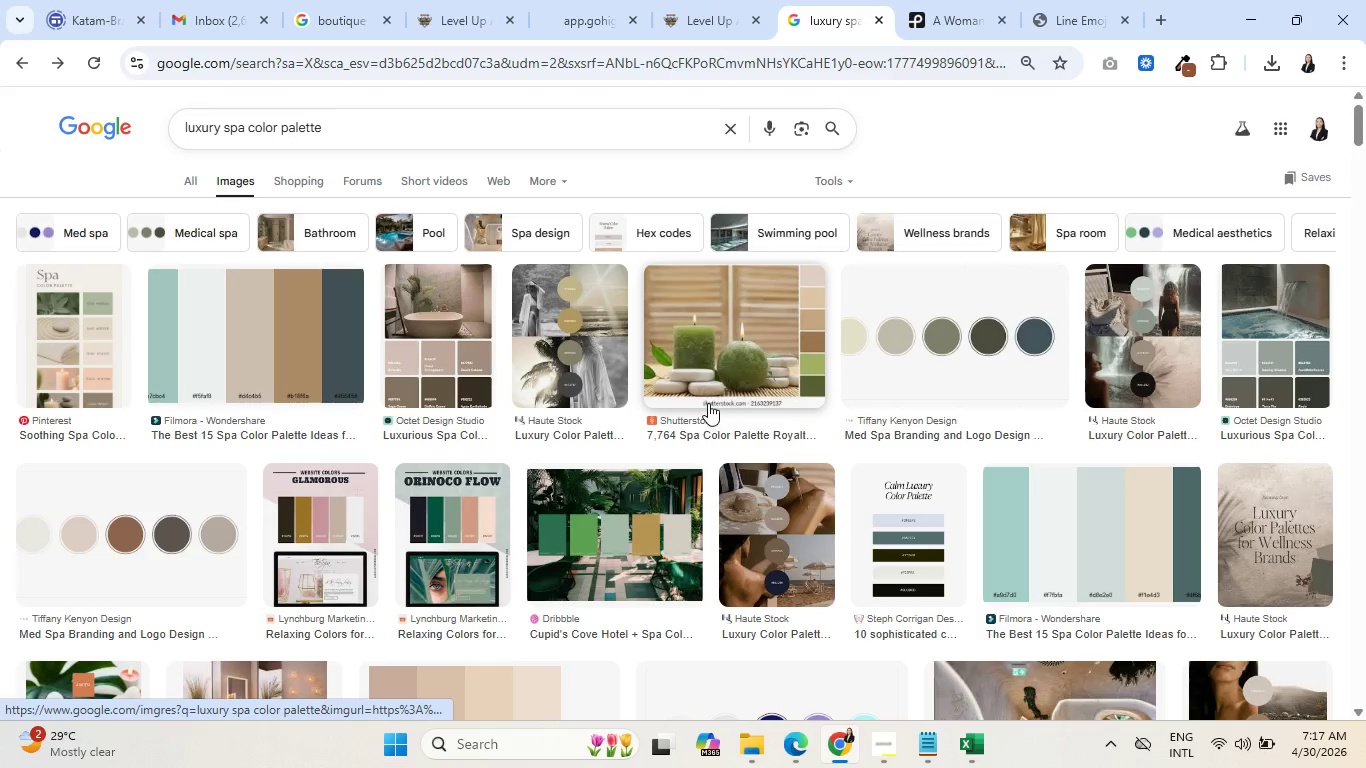 
wait(16.99)
 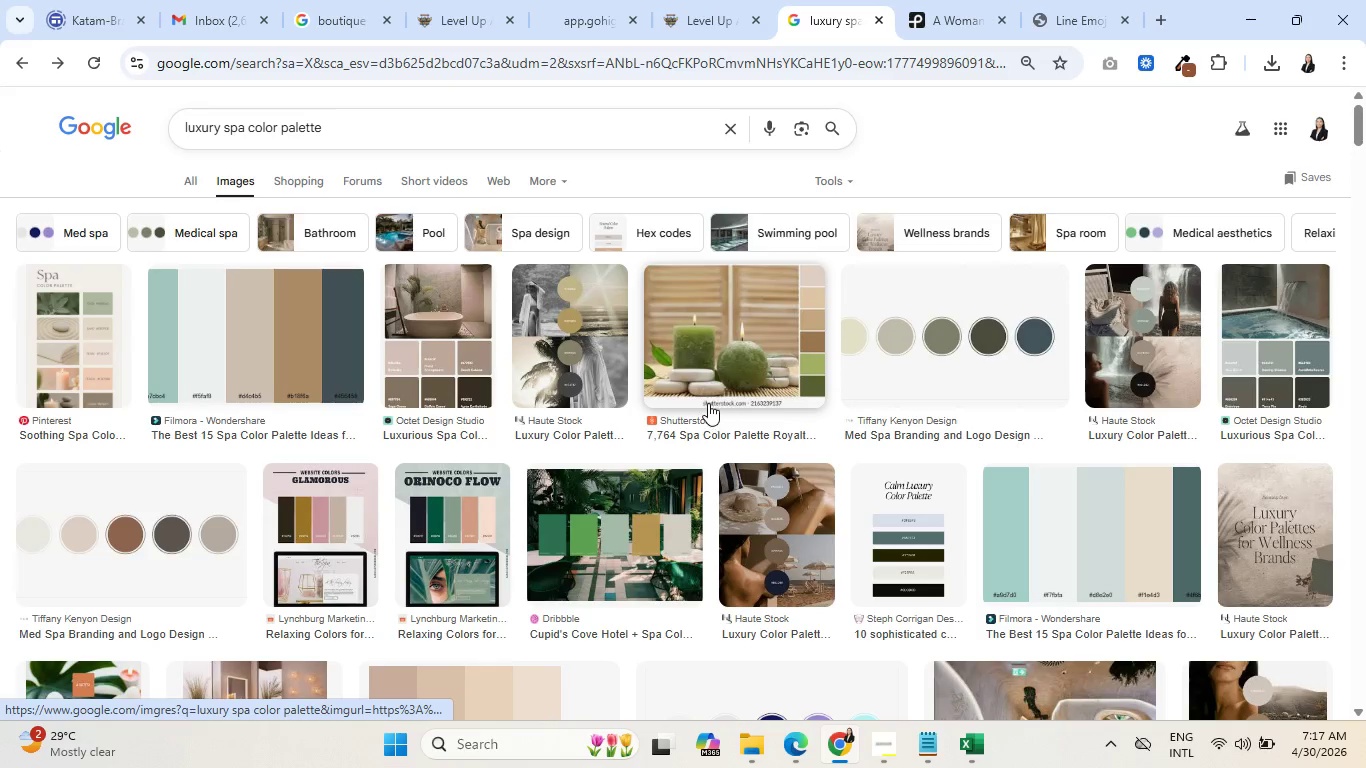 
scroll: coordinate [756, 421], scroll_direction: down, amount: 1.0
 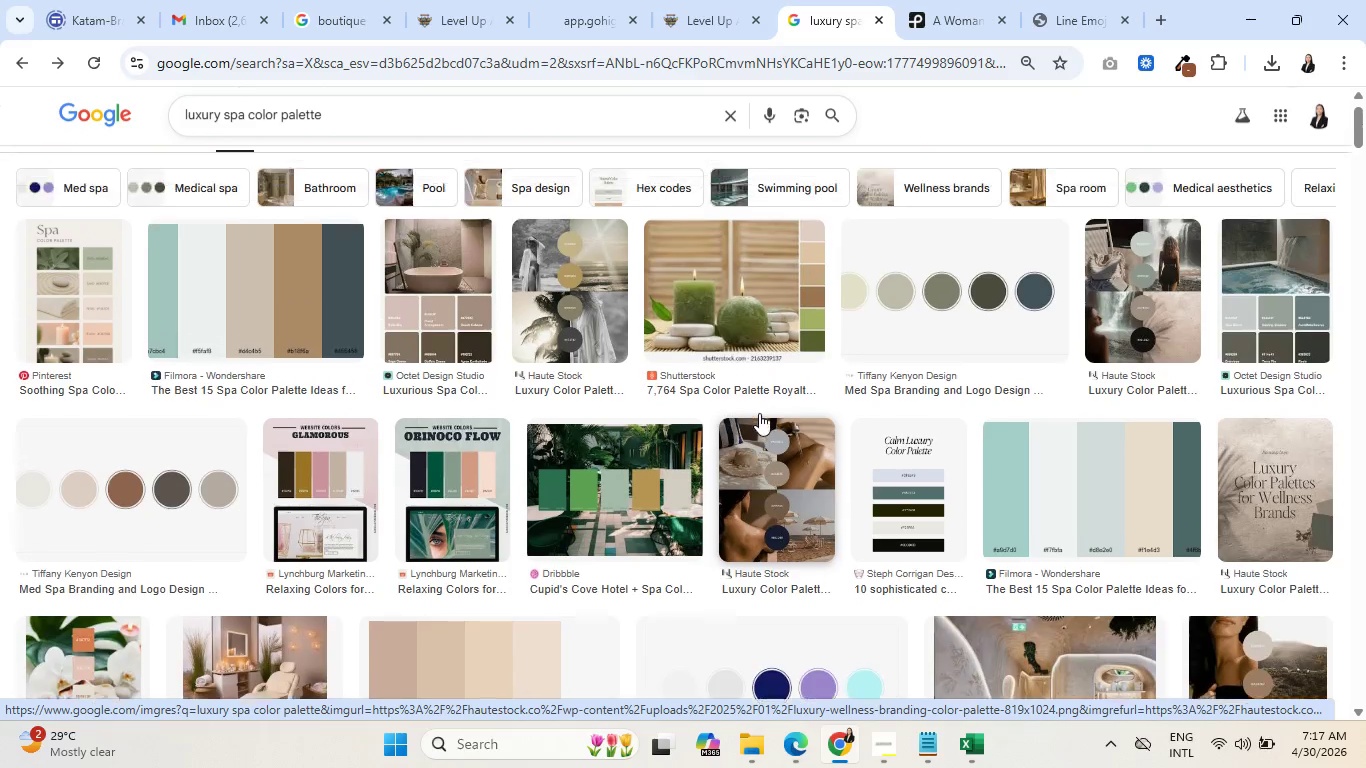 
scroll: coordinate [759, 413], scroll_direction: up, amount: 5.0
 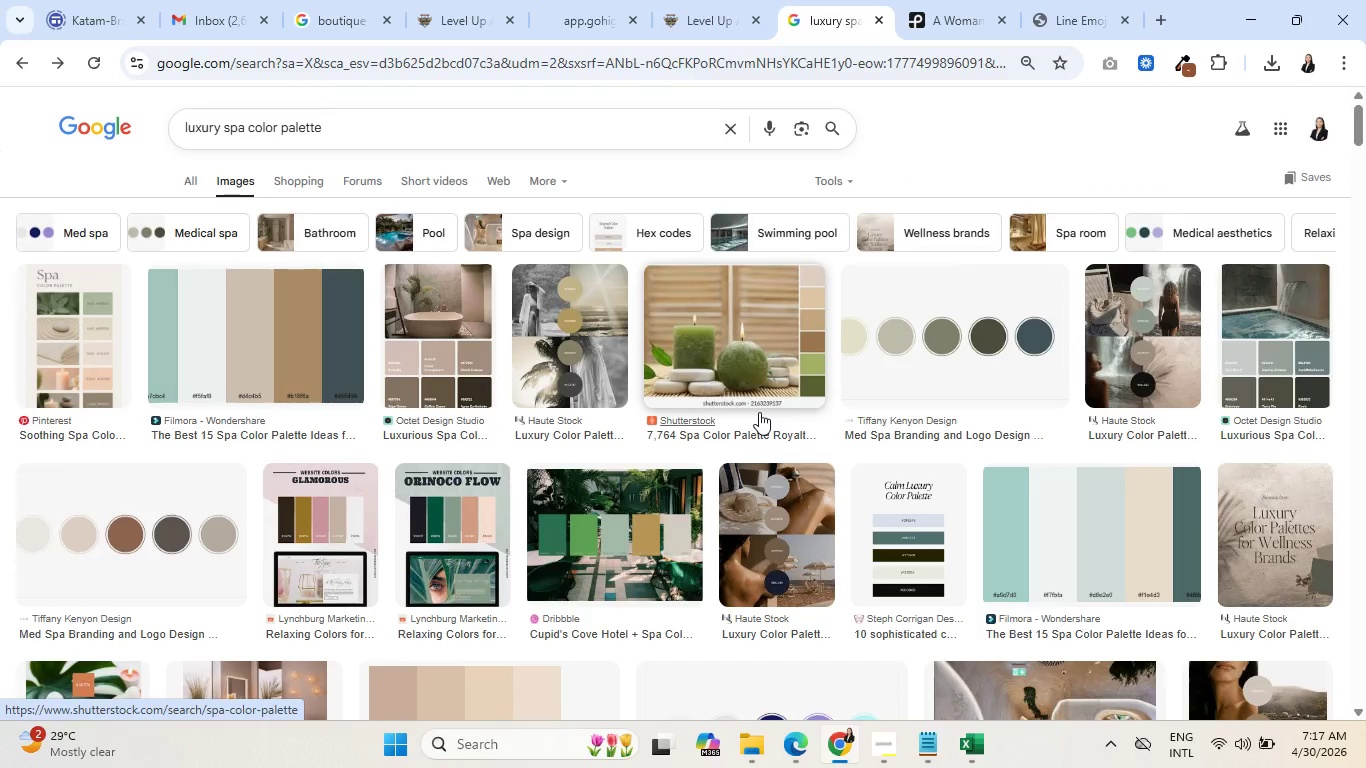 
scroll: coordinate [716, 419], scroll_direction: down, amount: 1.0
 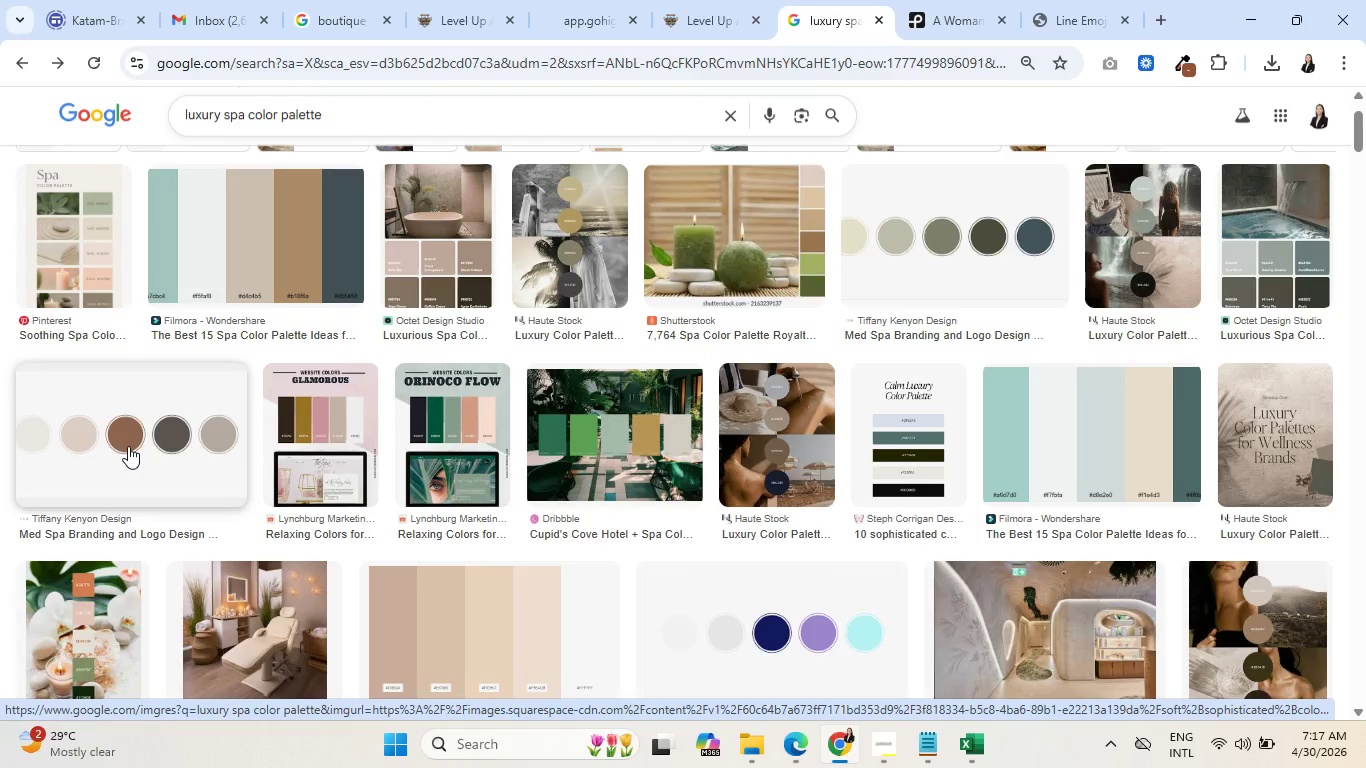 
left_click([128, 446])
 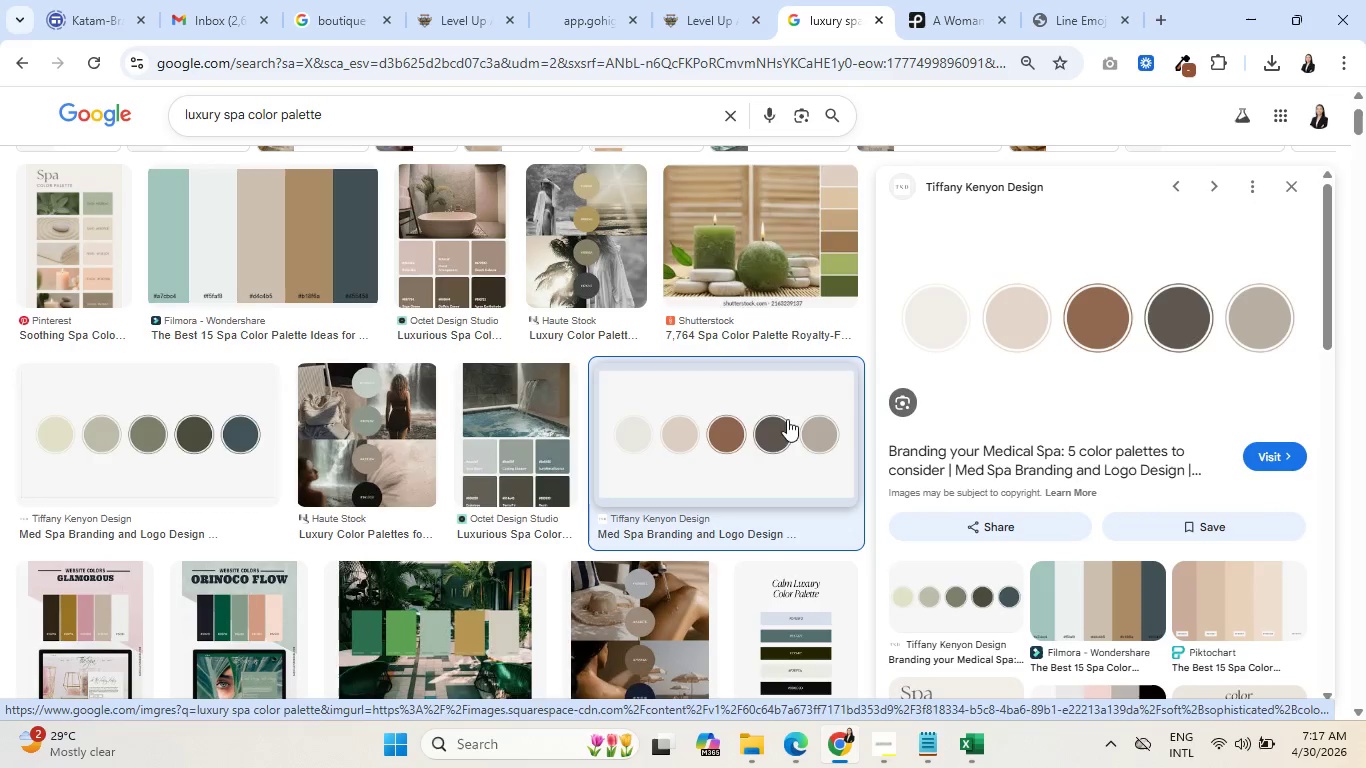 
scroll: coordinate [1056, 428], scroll_direction: down, amount: 7.0
 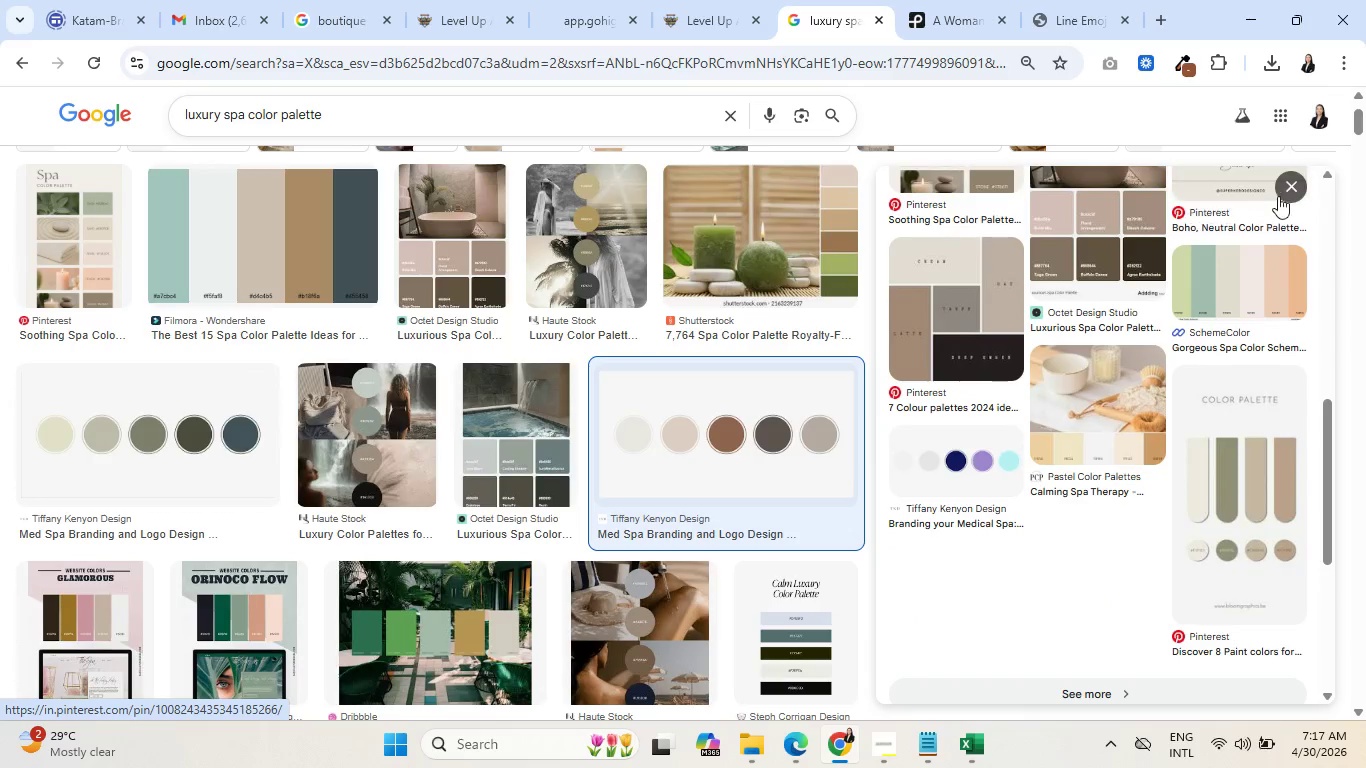 
left_click([1278, 193])
 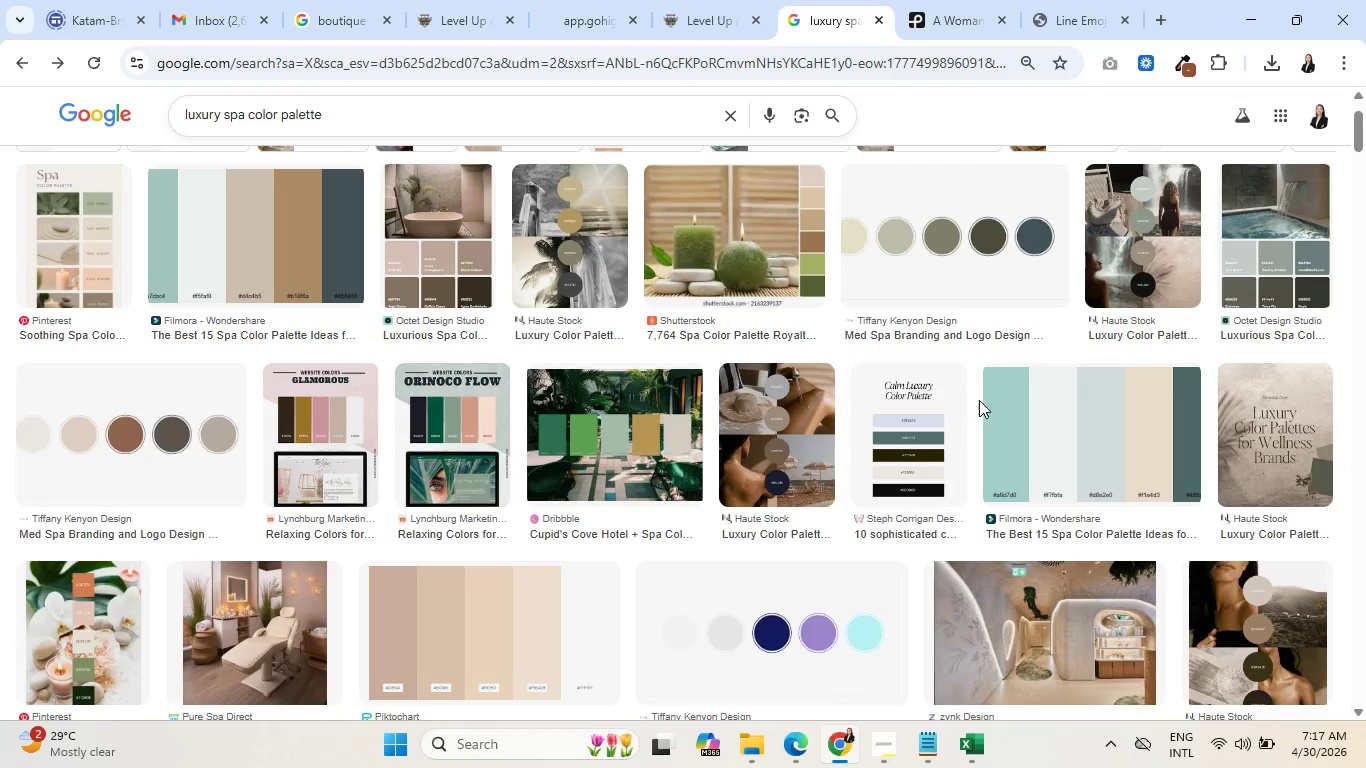 
scroll: coordinate [981, 400], scroll_direction: up, amount: 3.0
 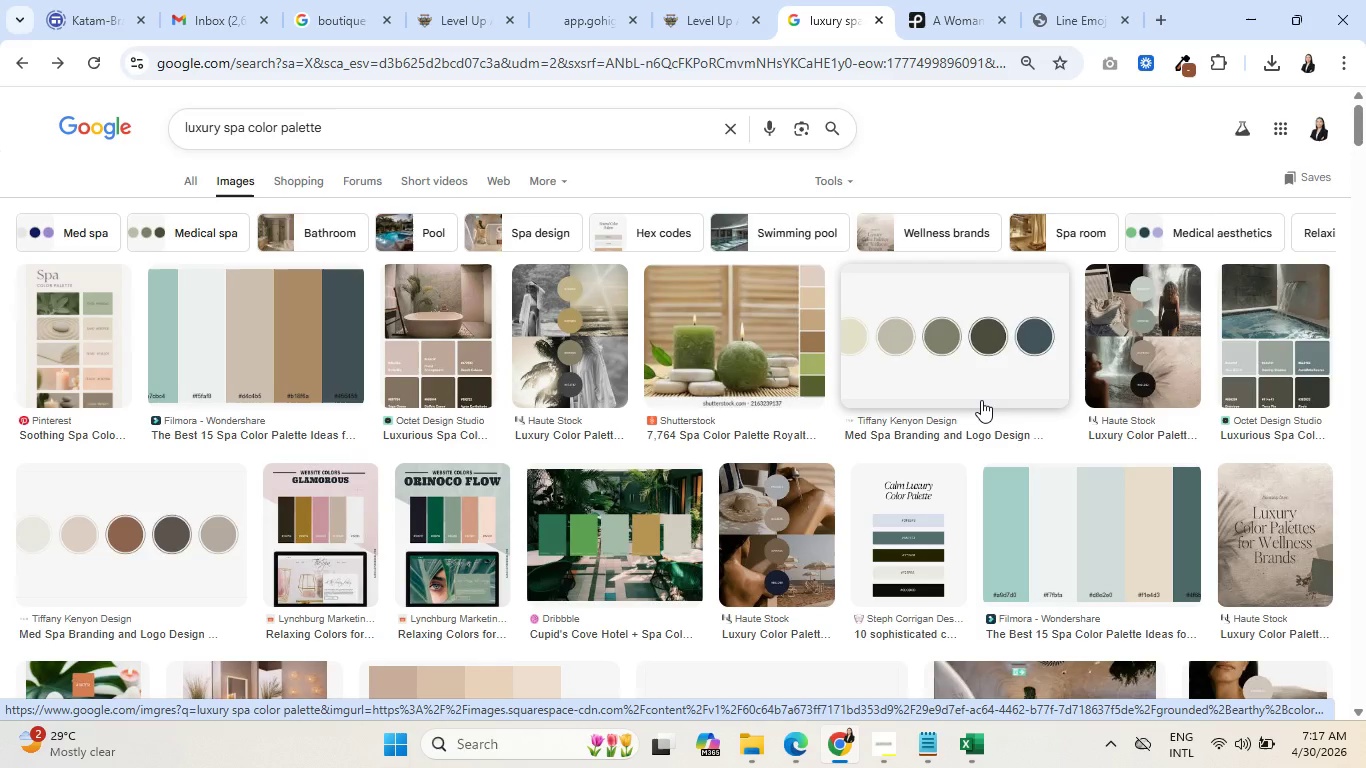 
scroll: coordinate [981, 402], scroll_direction: down, amount: 11.0
 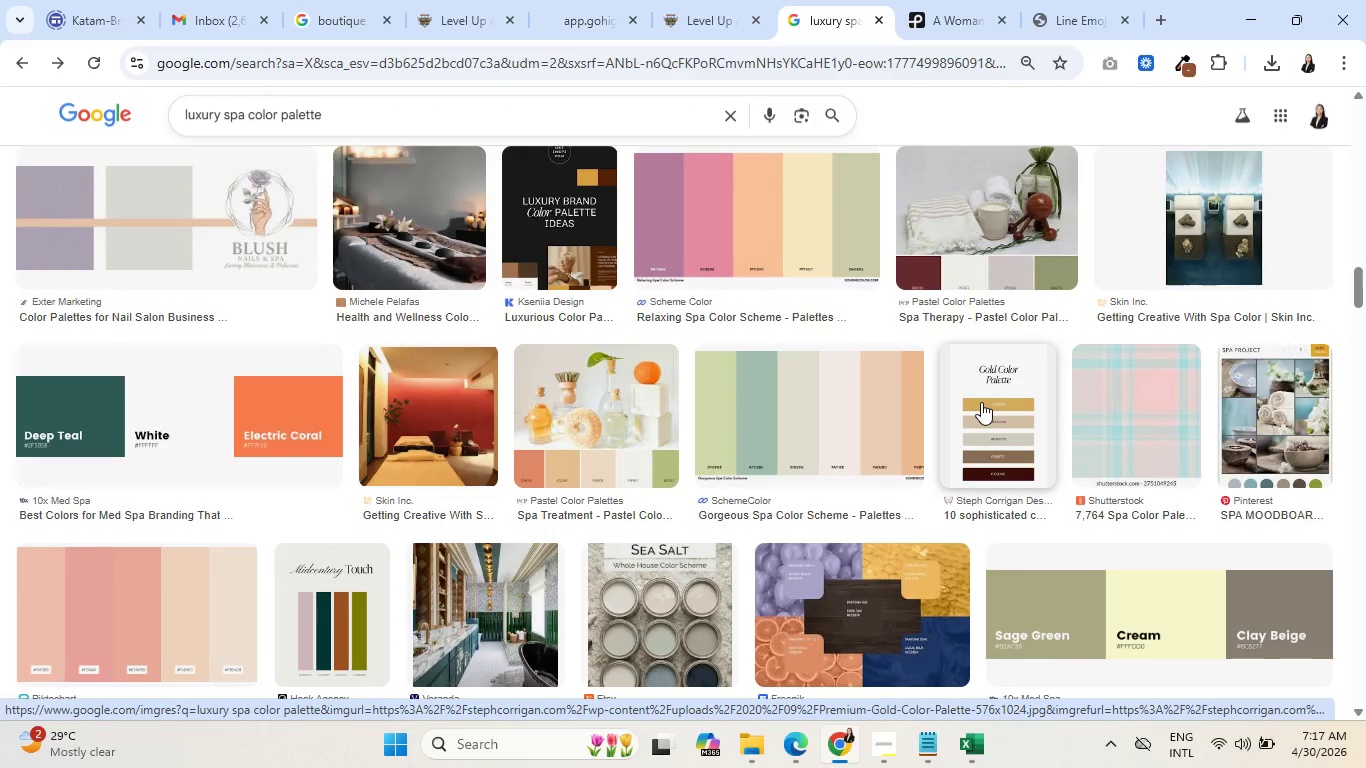 
wait(6.67)
 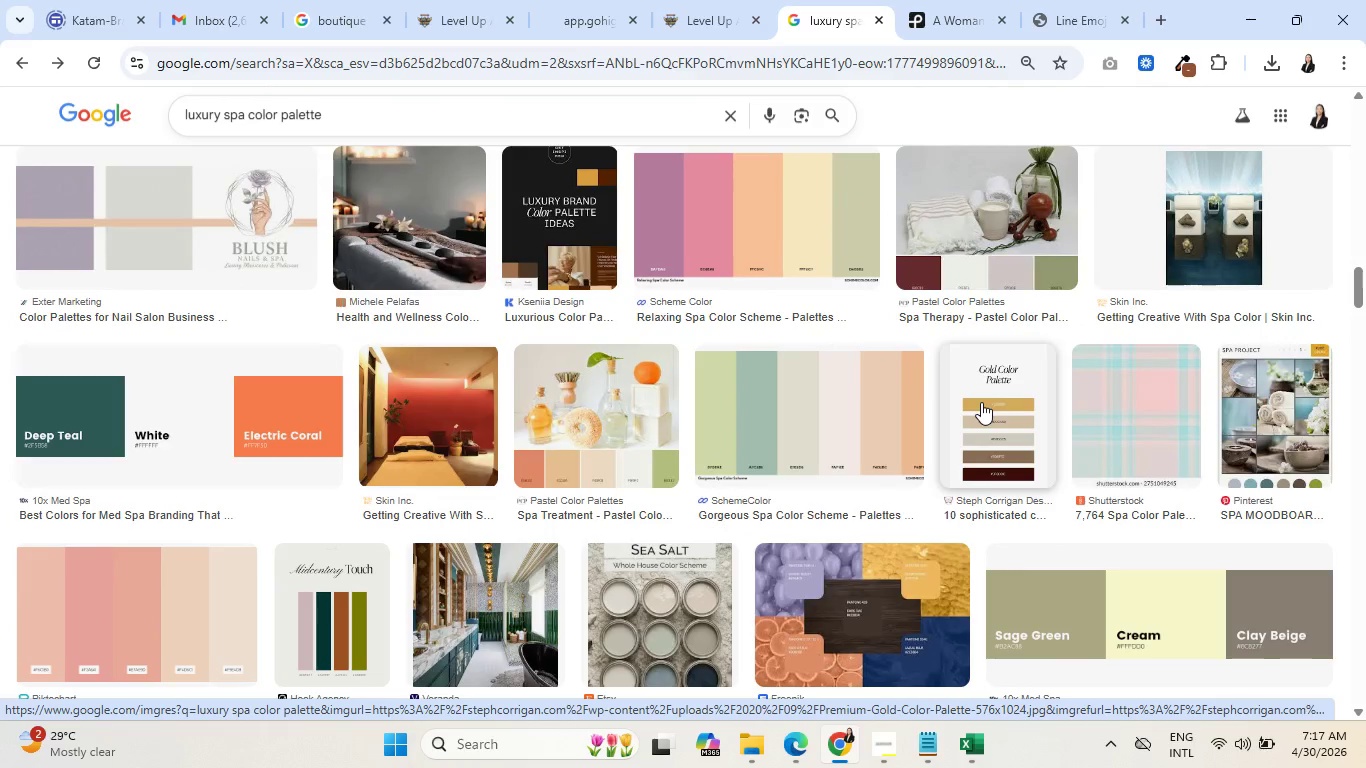 
scroll: coordinate [981, 402], scroll_direction: down, amount: 3.0
 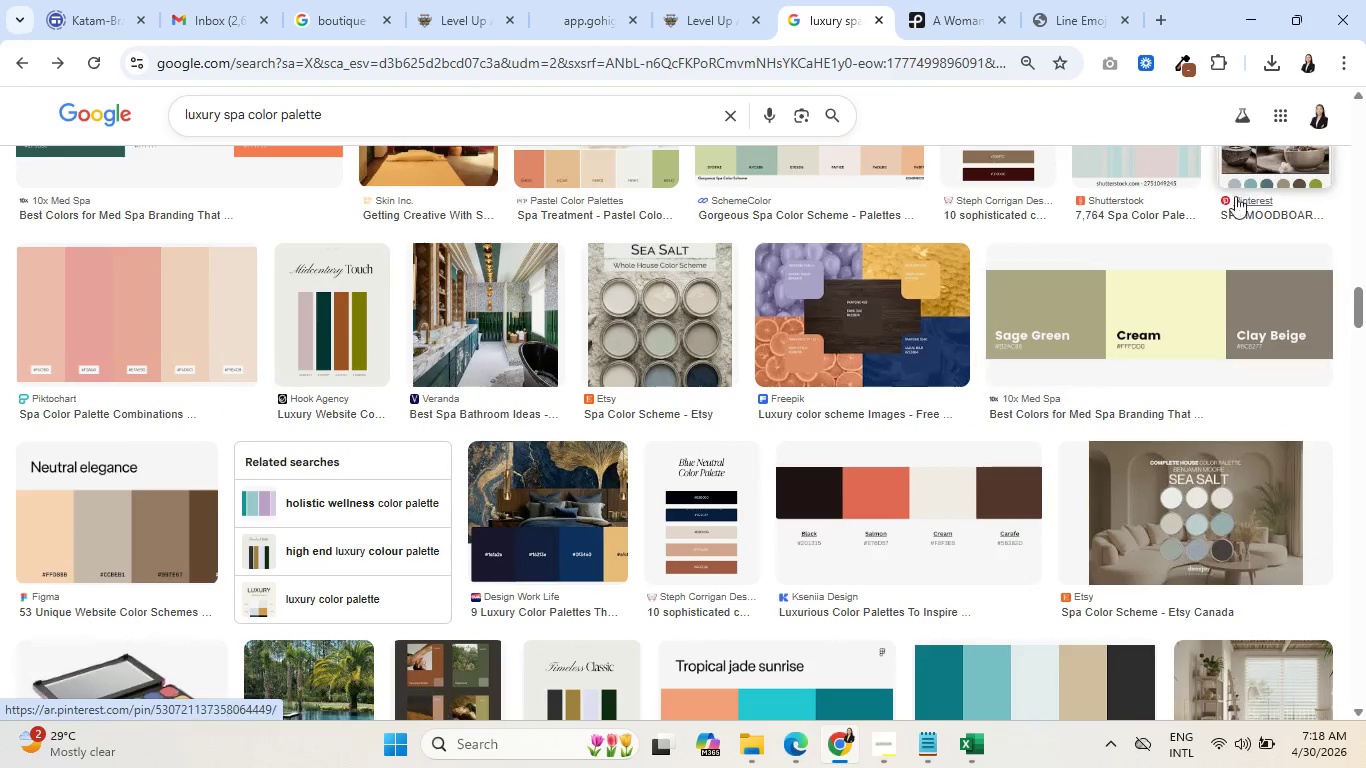 
left_click([1183, 67])
 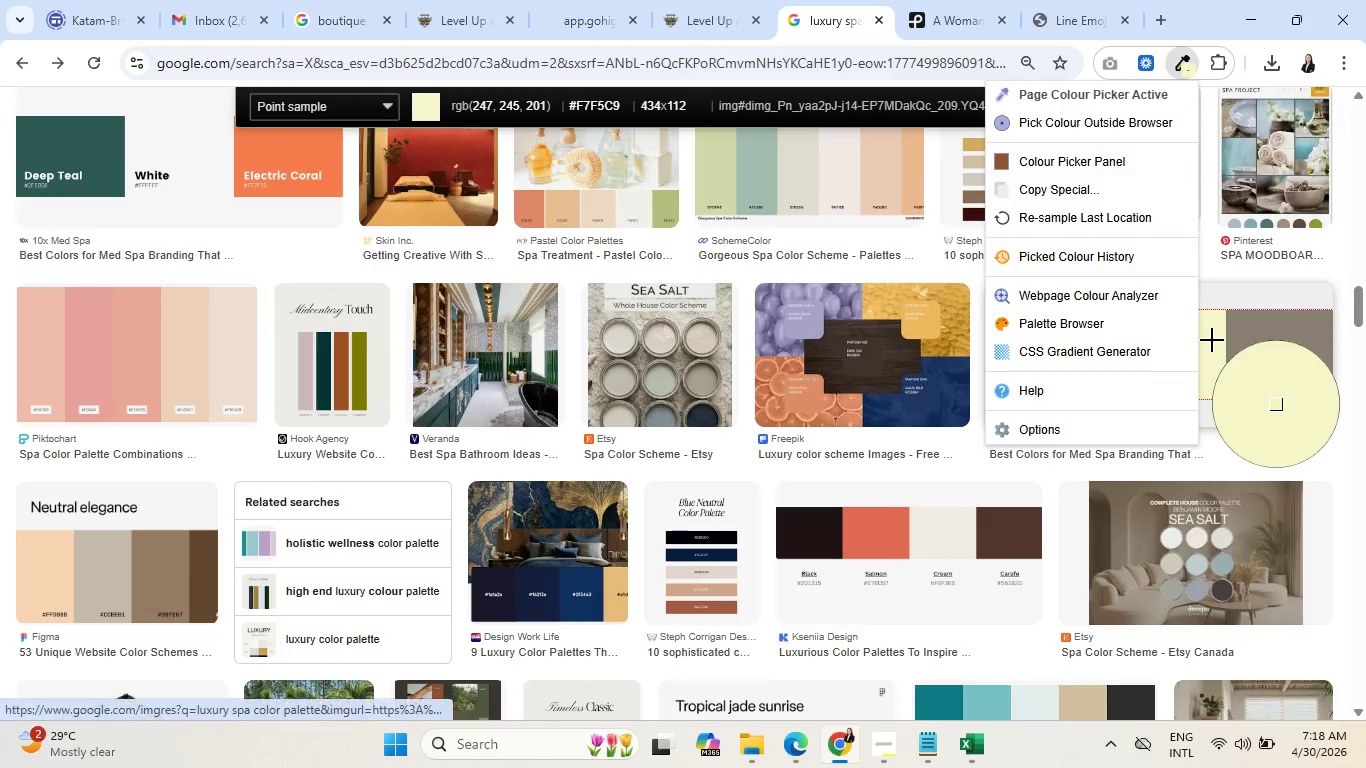 
left_click([1211, 340])
 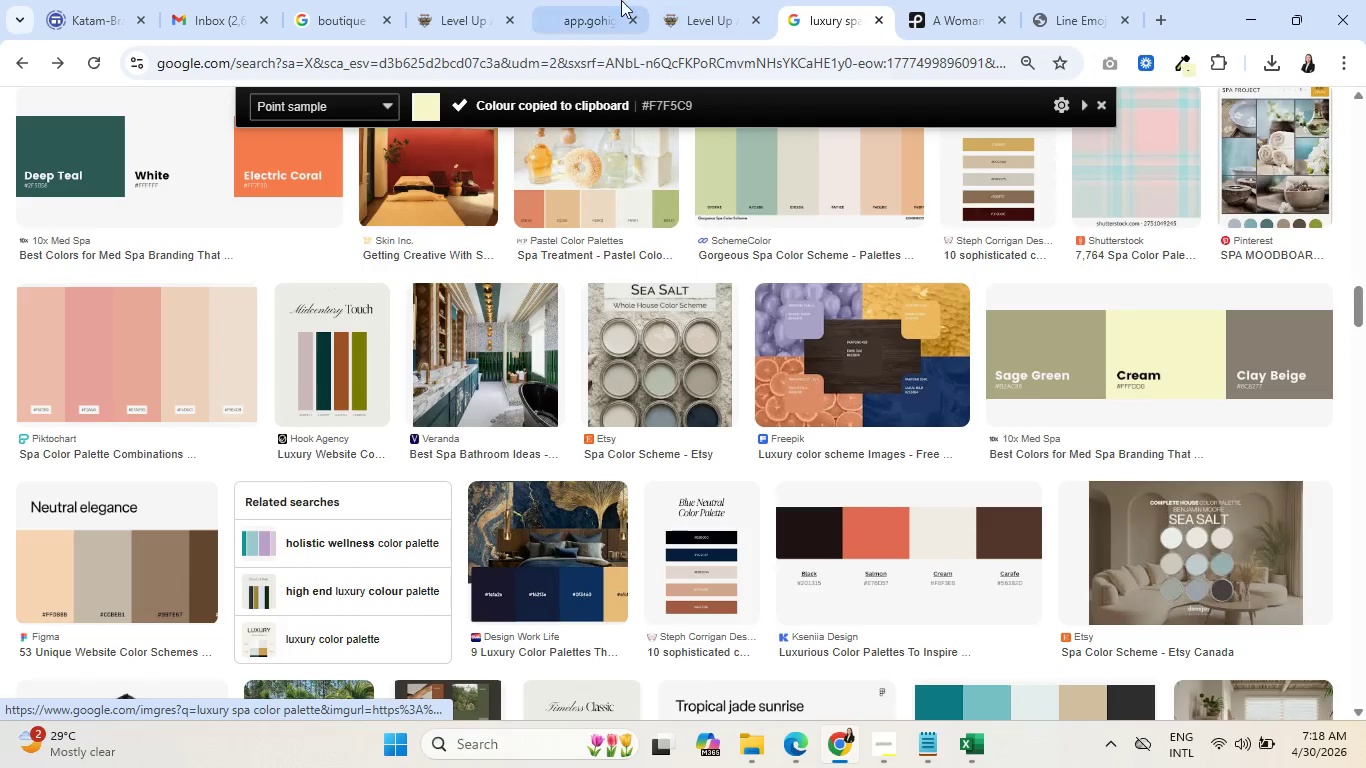 
mouse_move([621, 19])
 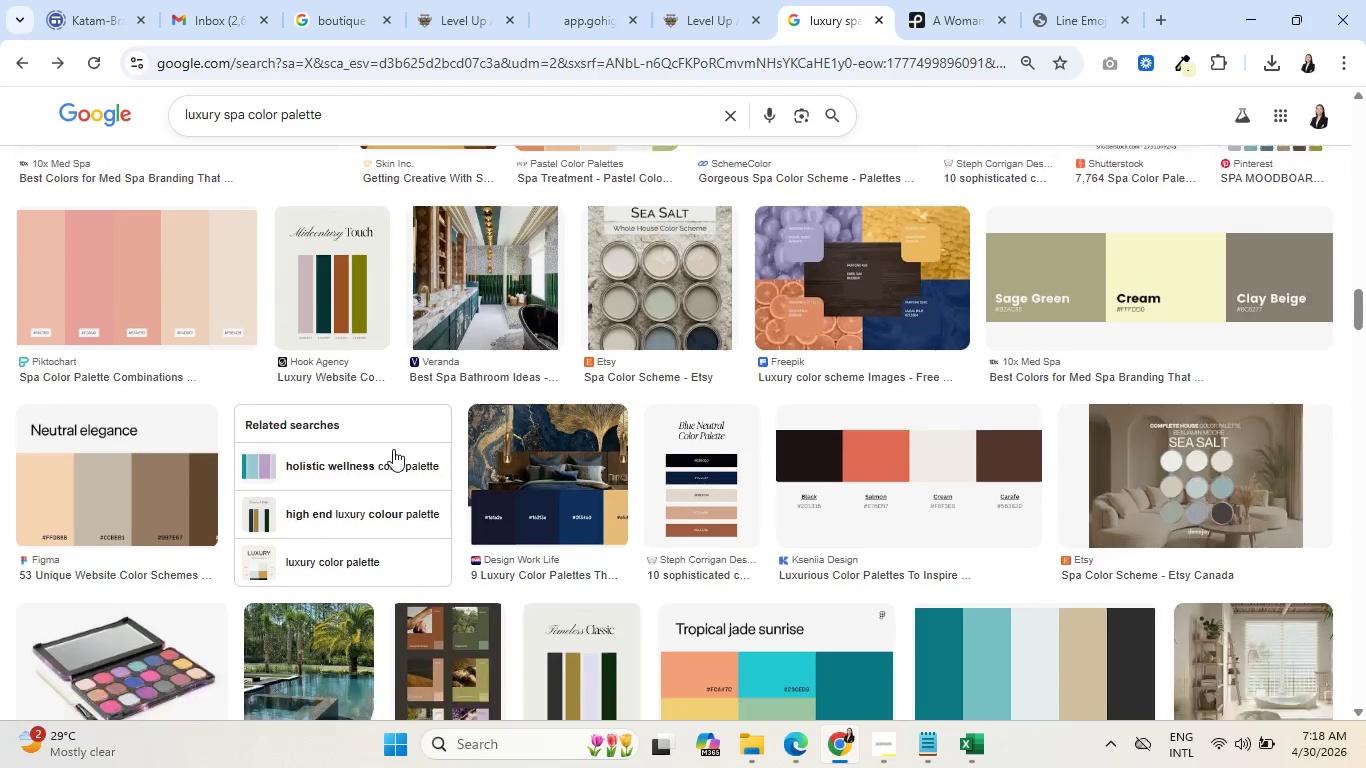 
scroll: coordinate [606, 440], scroll_direction: down, amount: 10.0
 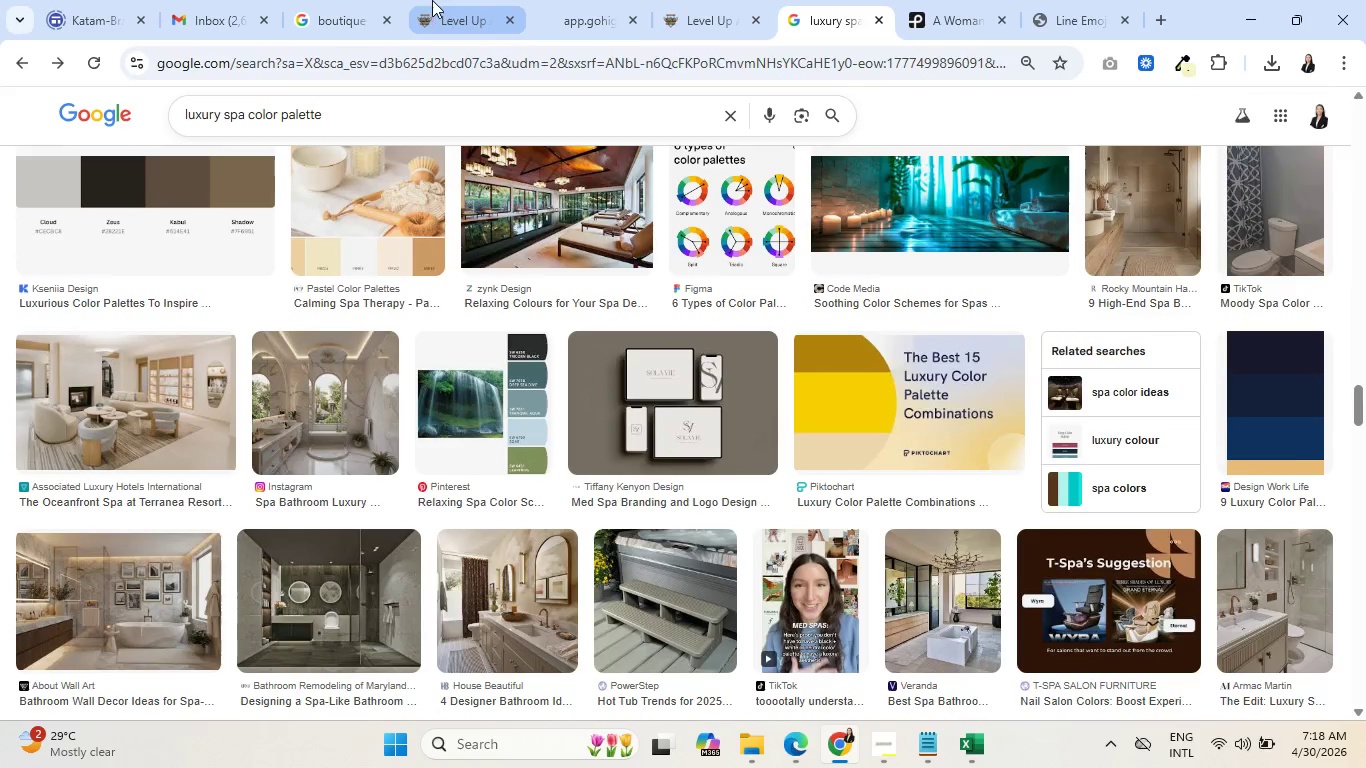 
wait(8.21)
 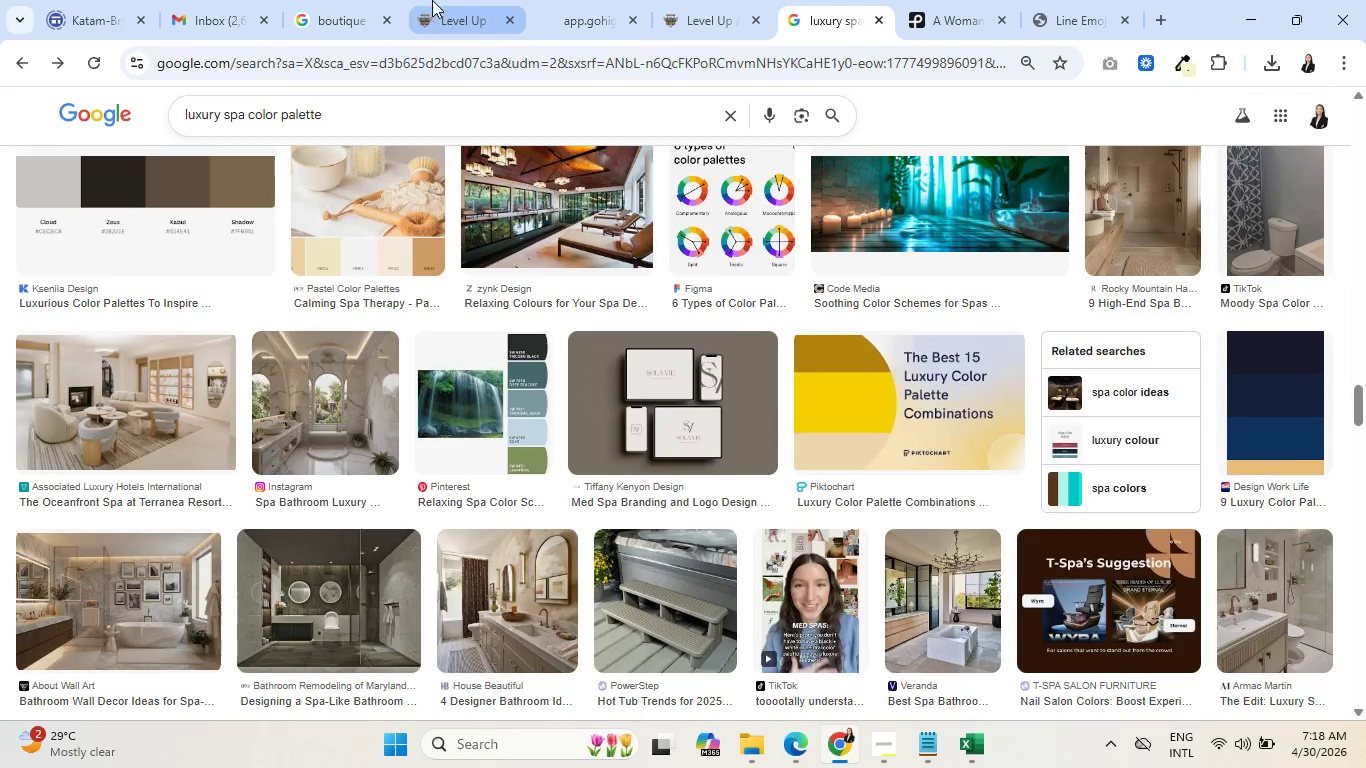 
left_click([1315, 428])
 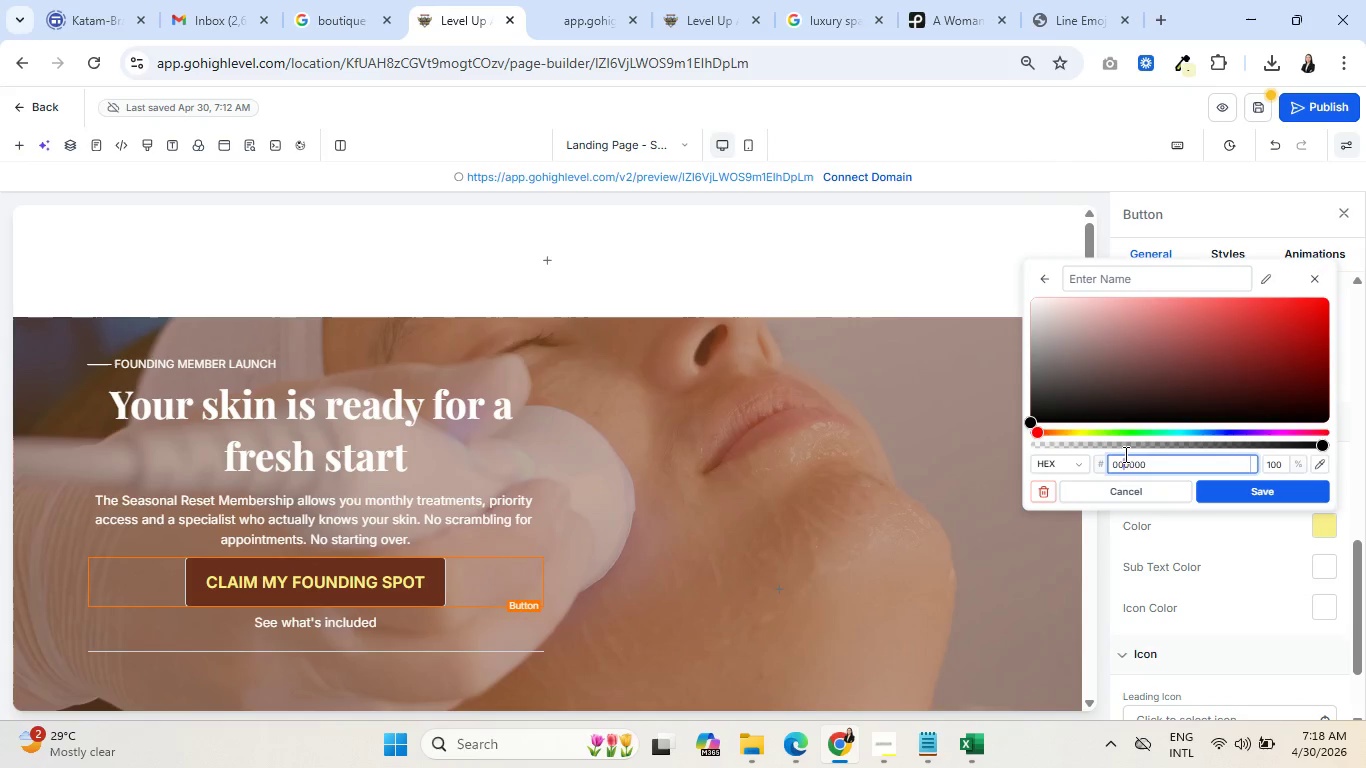 
double_click([1124, 454])
 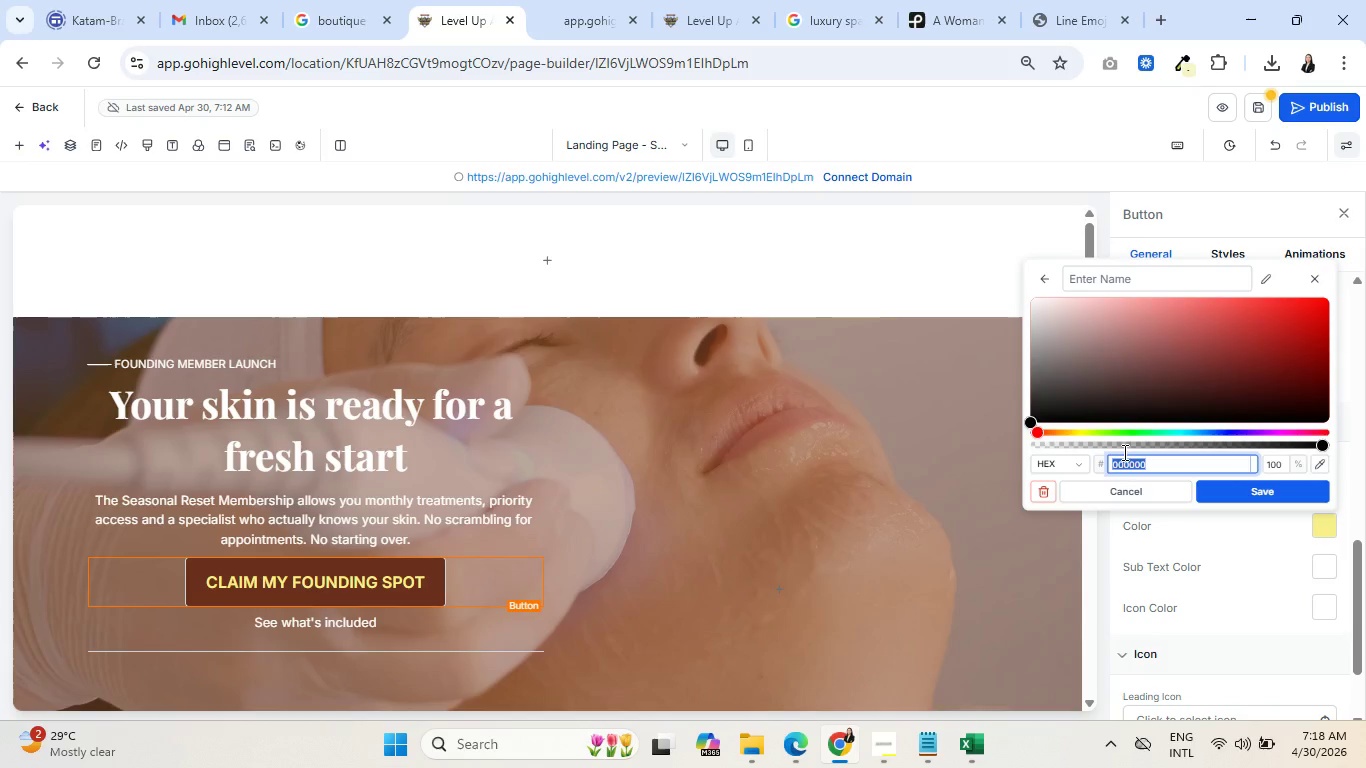 
key(Control+V)
 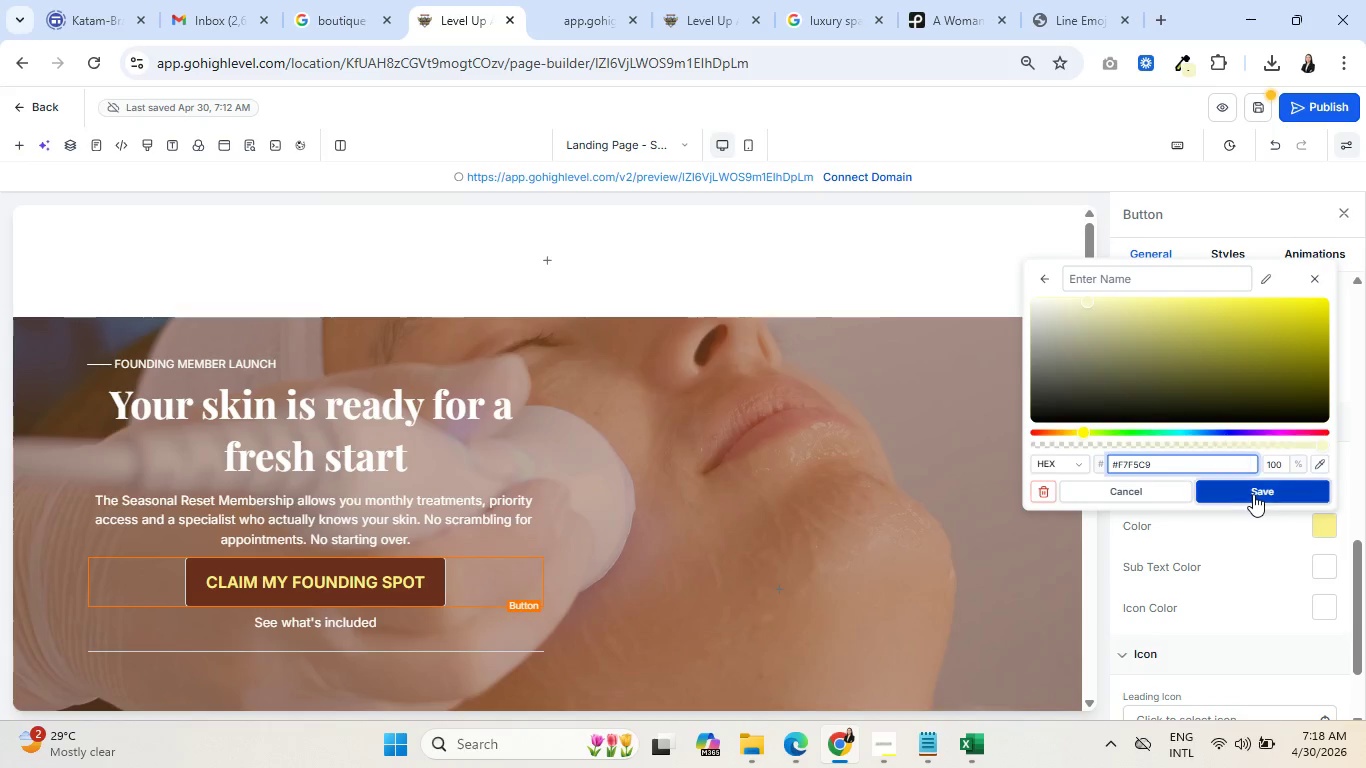 
left_click([1253, 494])
 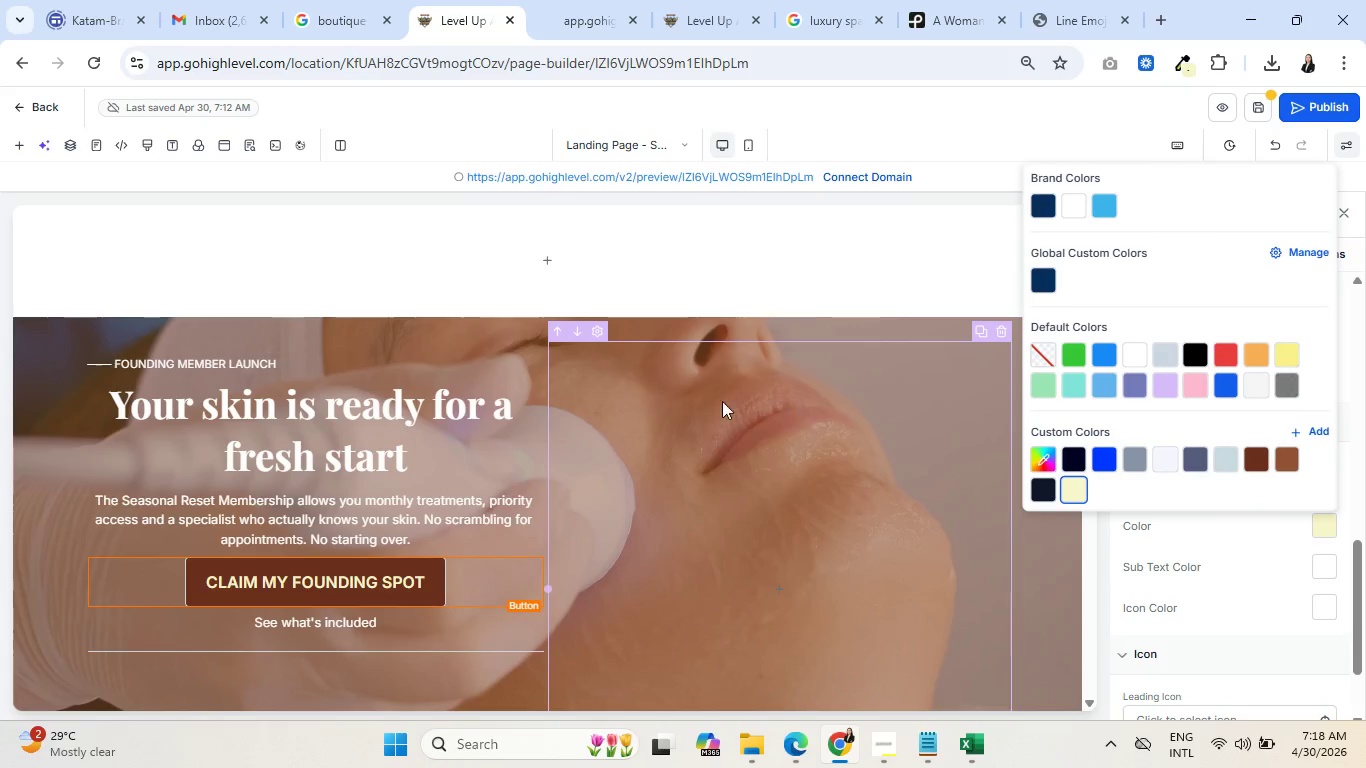 
scroll: coordinate [248, 470], scroll_direction: down, amount: 11.0
 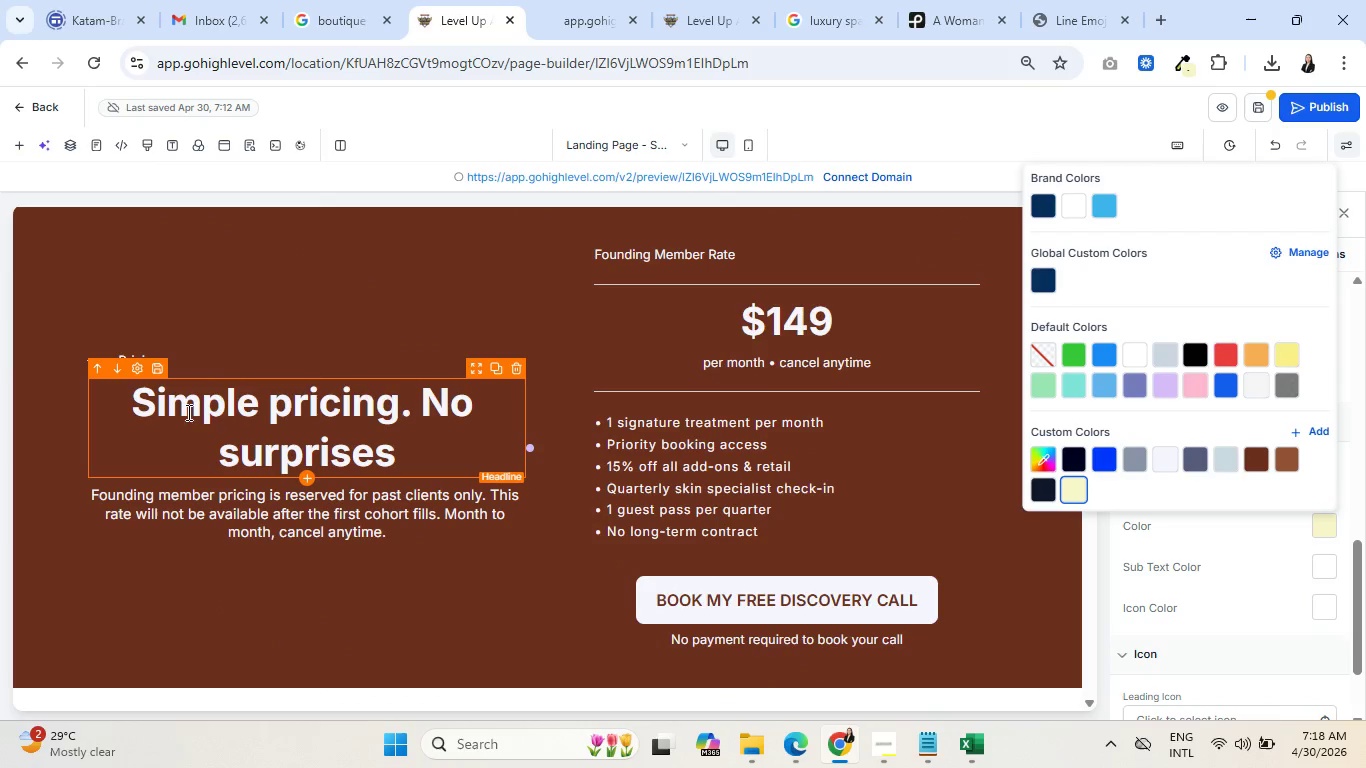 
left_click([218, 403])
 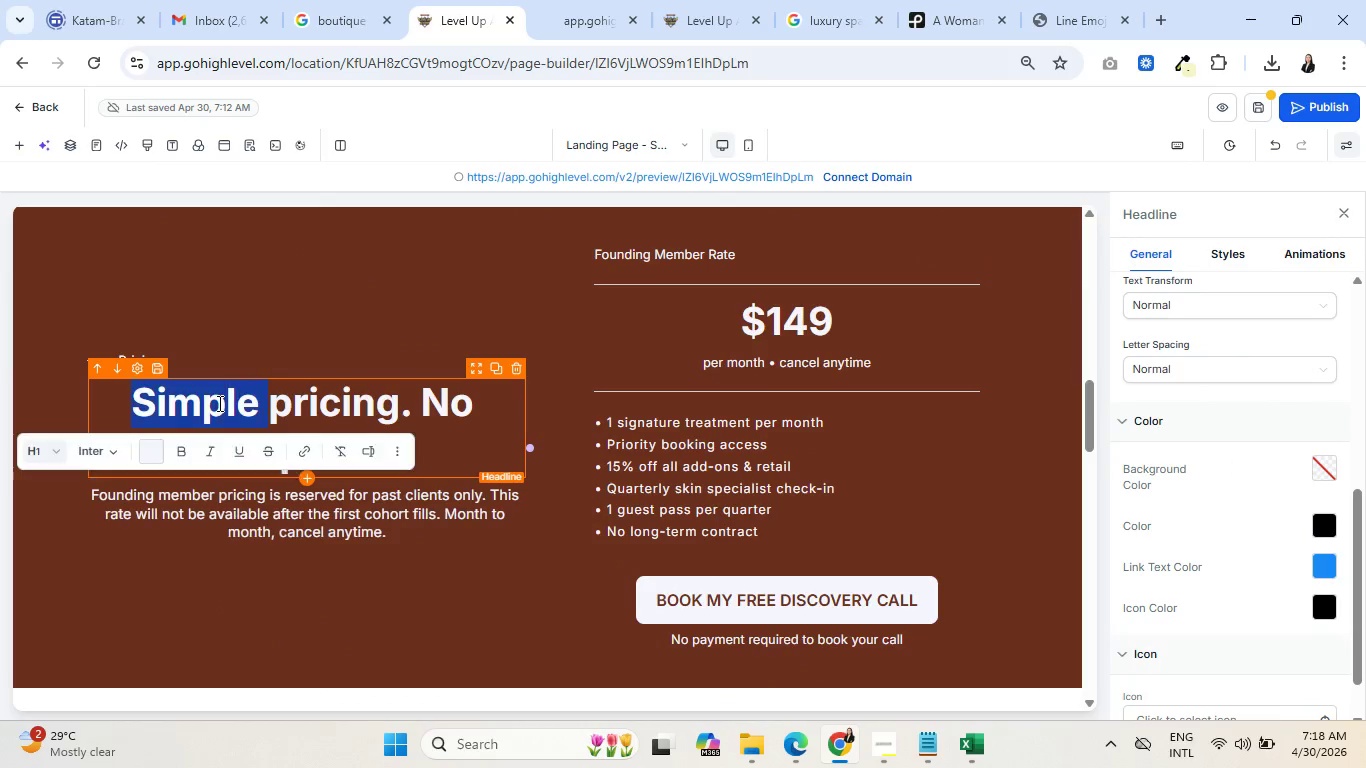 
double_click([218, 403])
 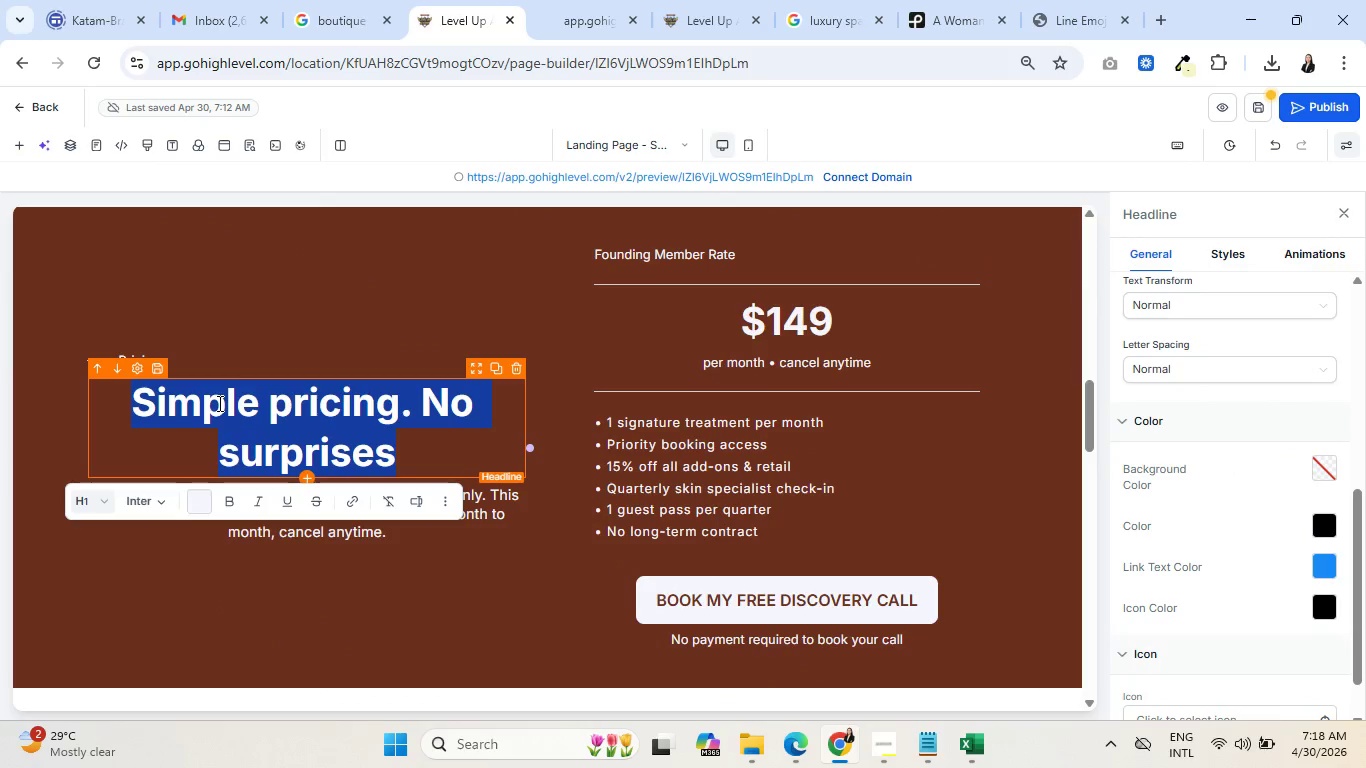 
triple_click([218, 403])
 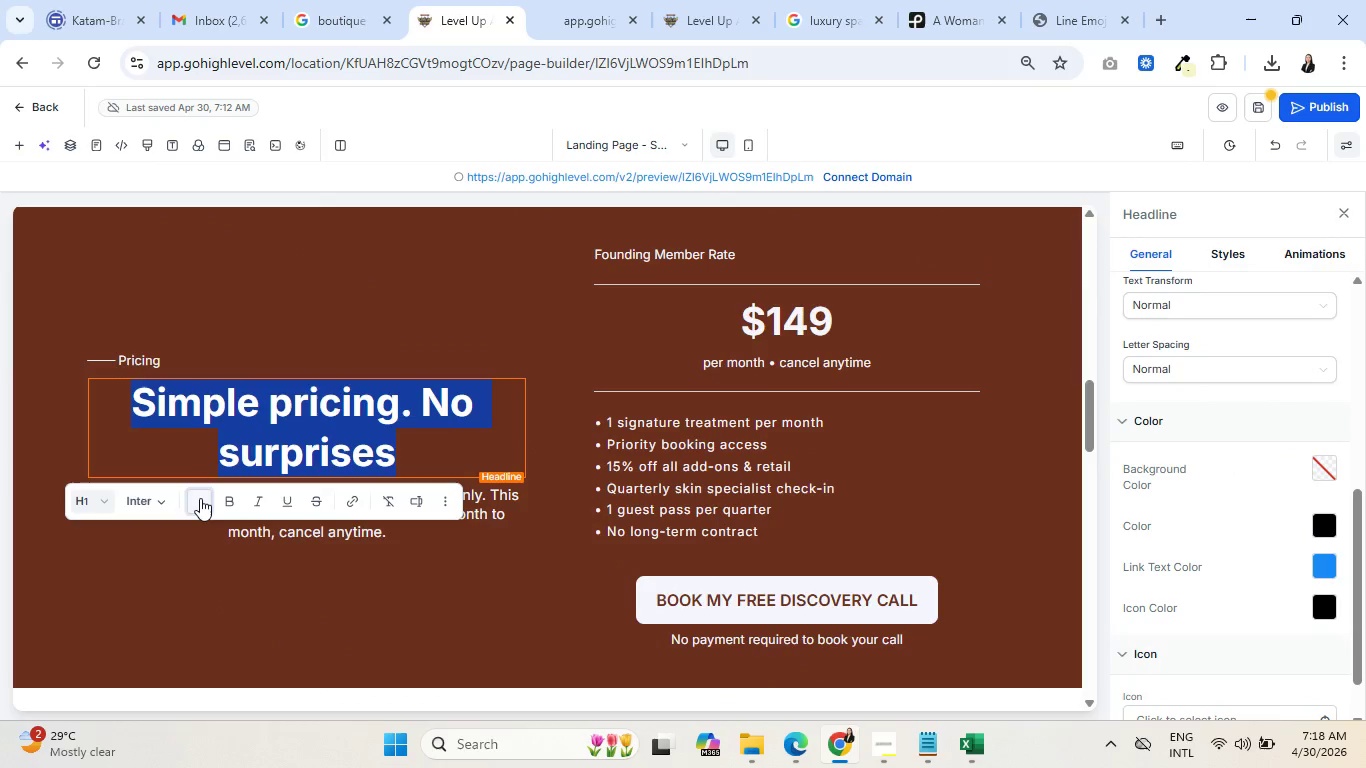 
left_click([200, 498])
 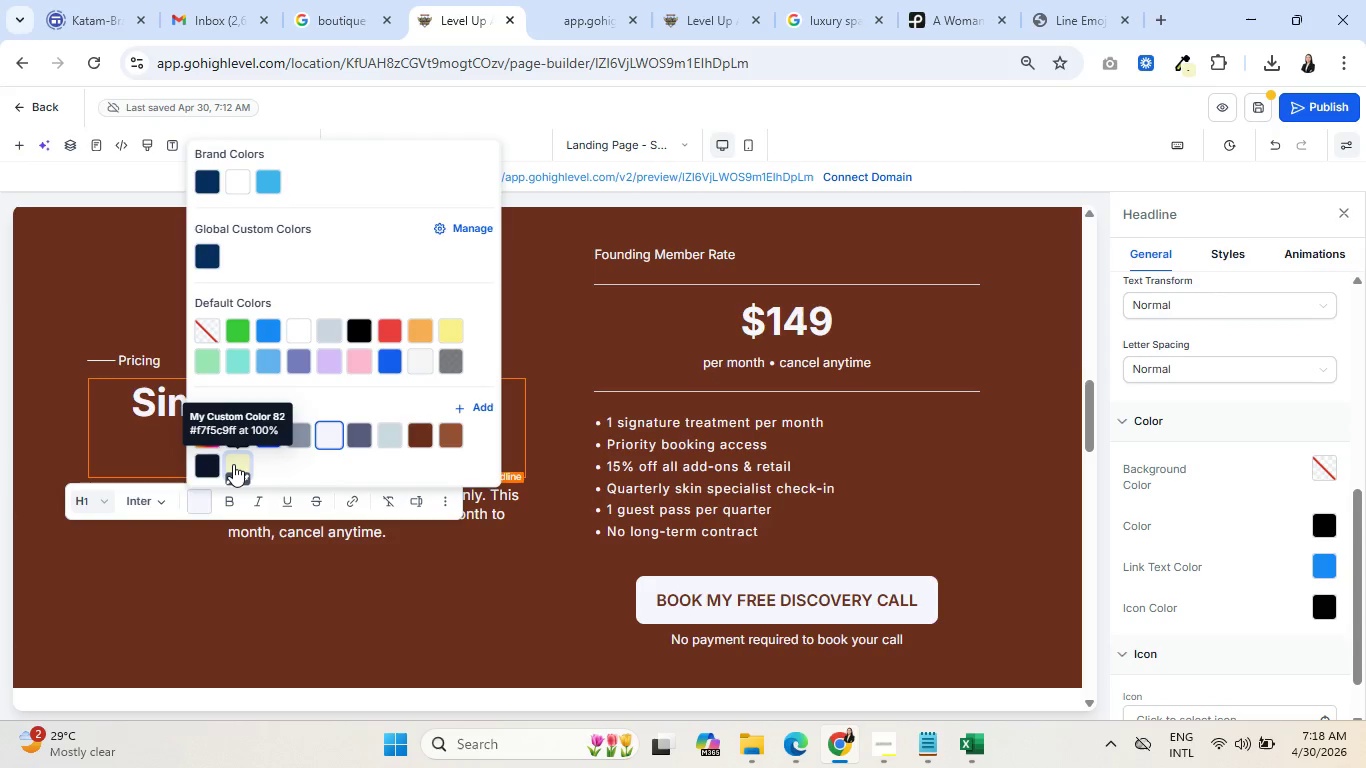 
left_click([233, 464])
 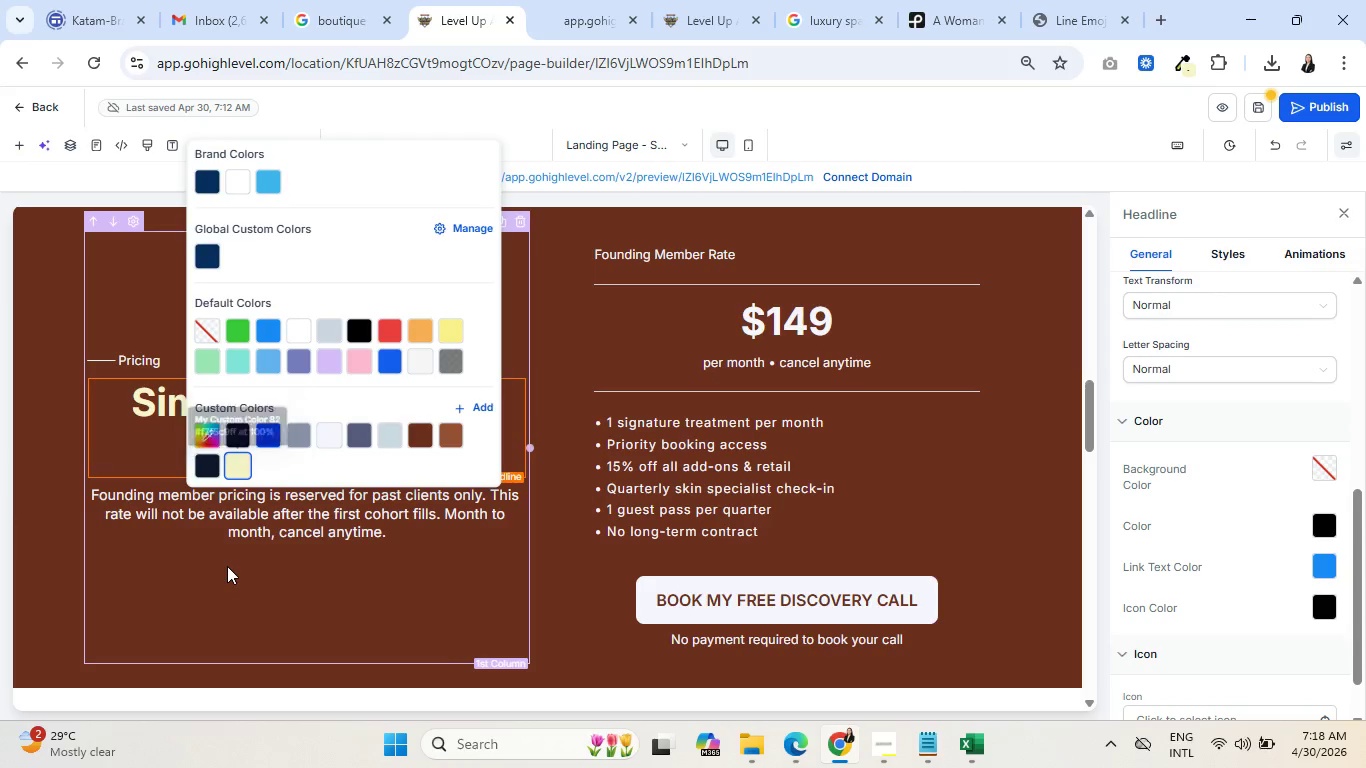 
left_click([227, 566])
 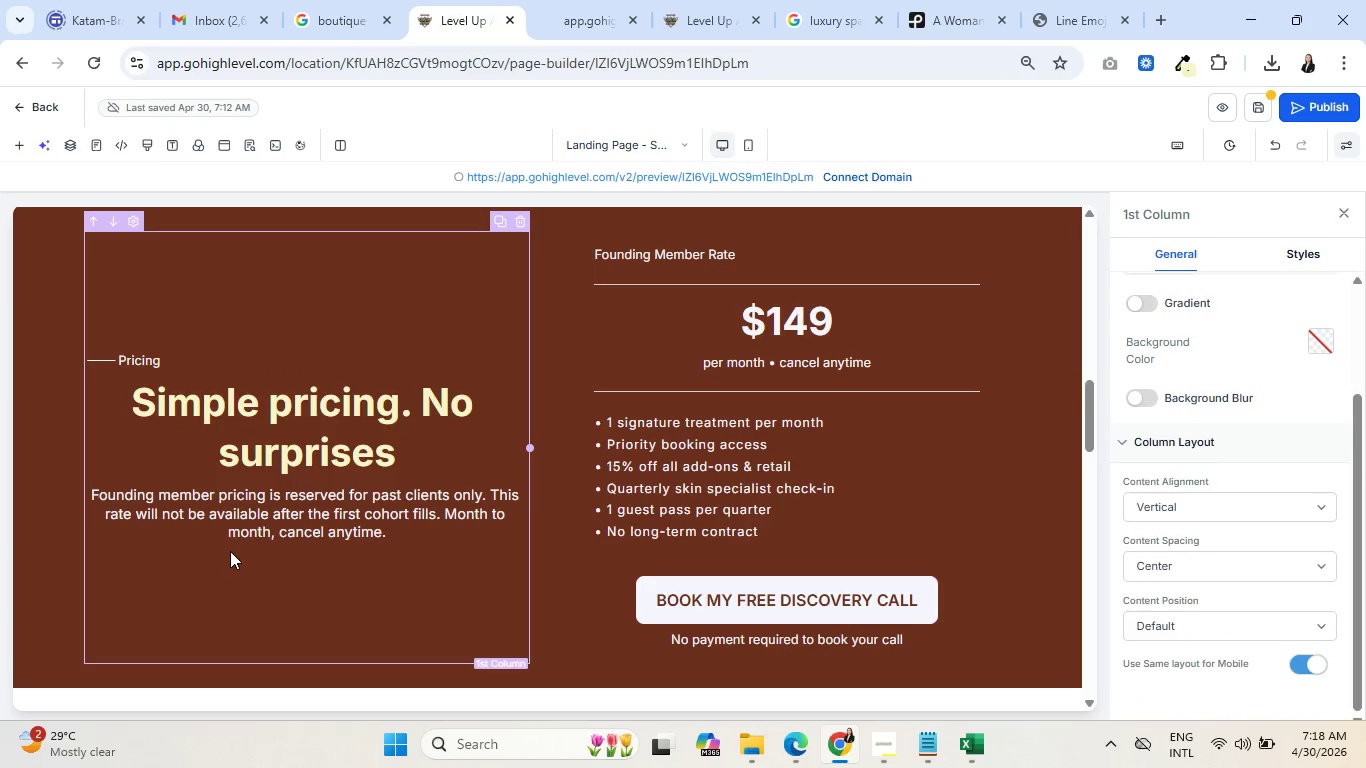 
wait(6.89)
 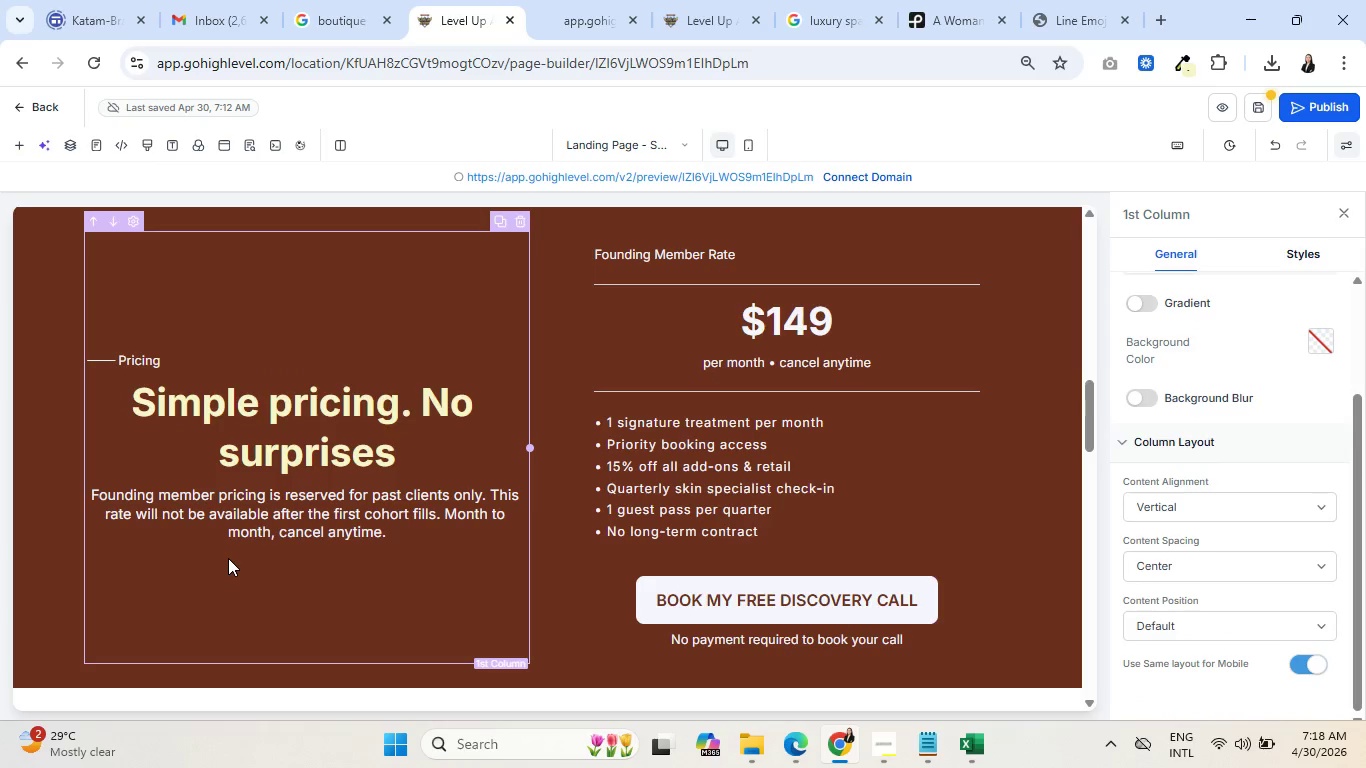 
left_click([809, 6])
 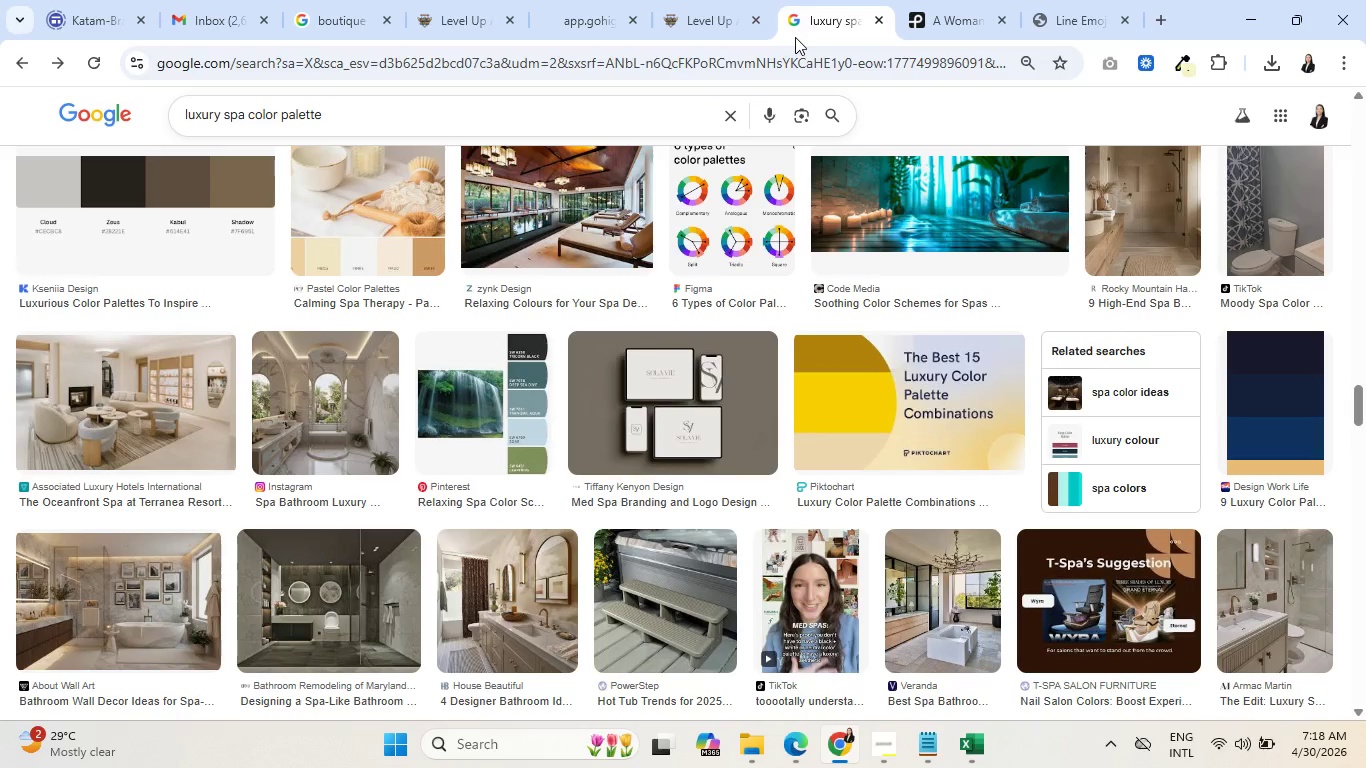 
wait(8.41)
 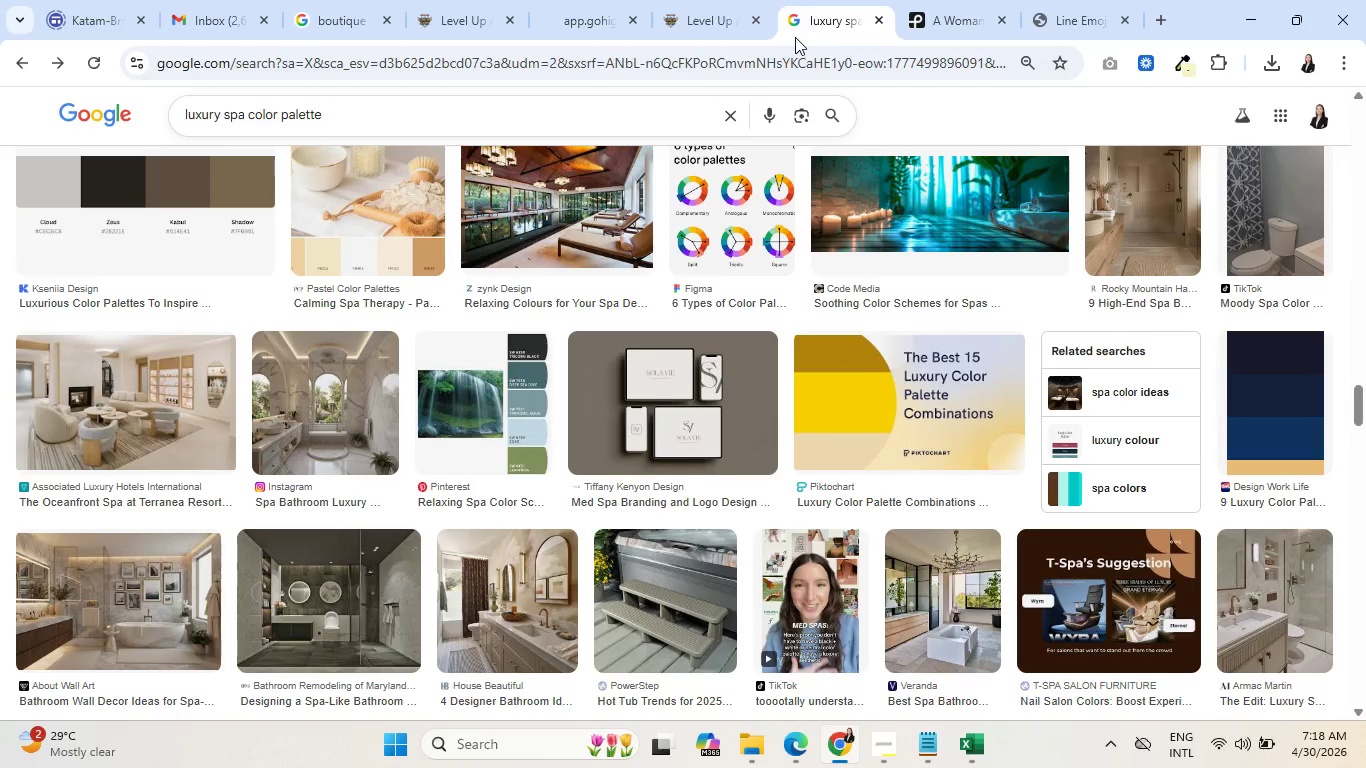 
scroll: coordinate [376, 444], scroll_direction: down, amount: 3.0
 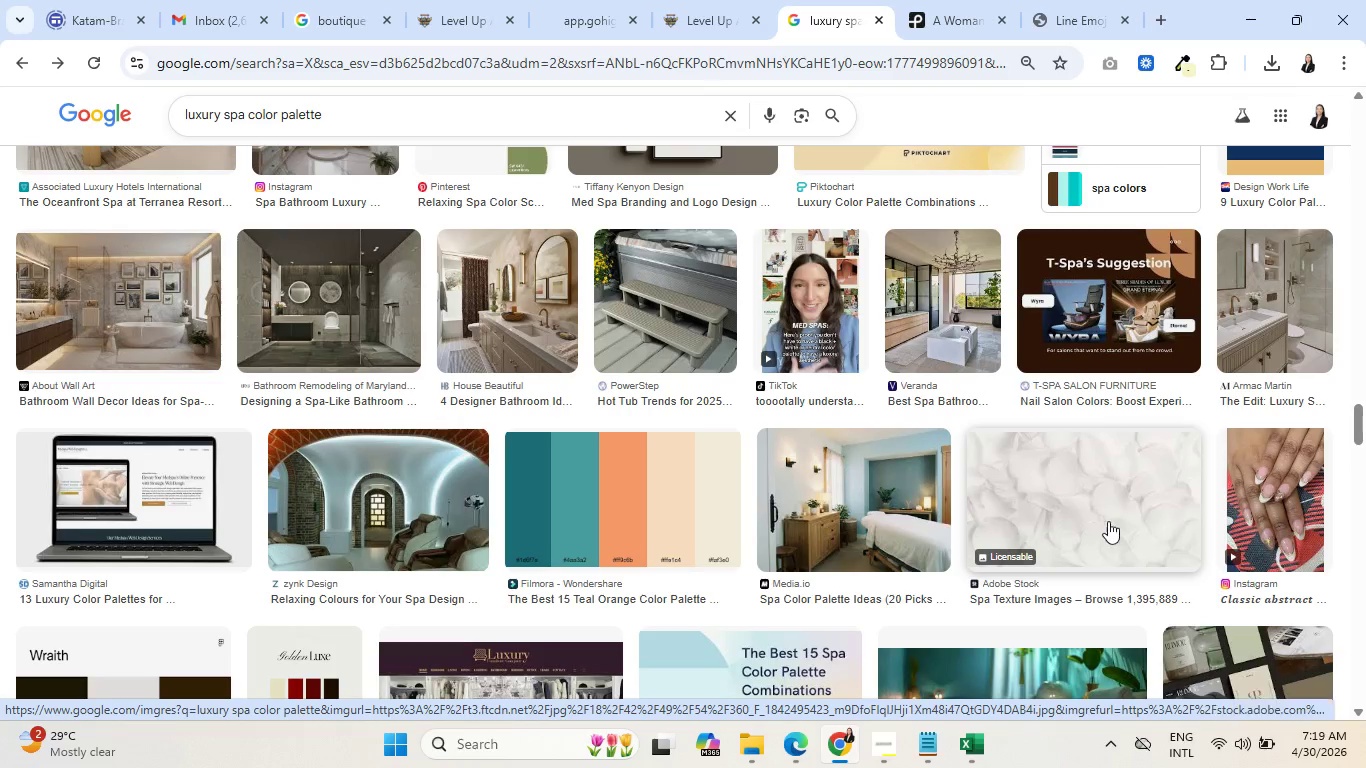 
wait(5.08)
 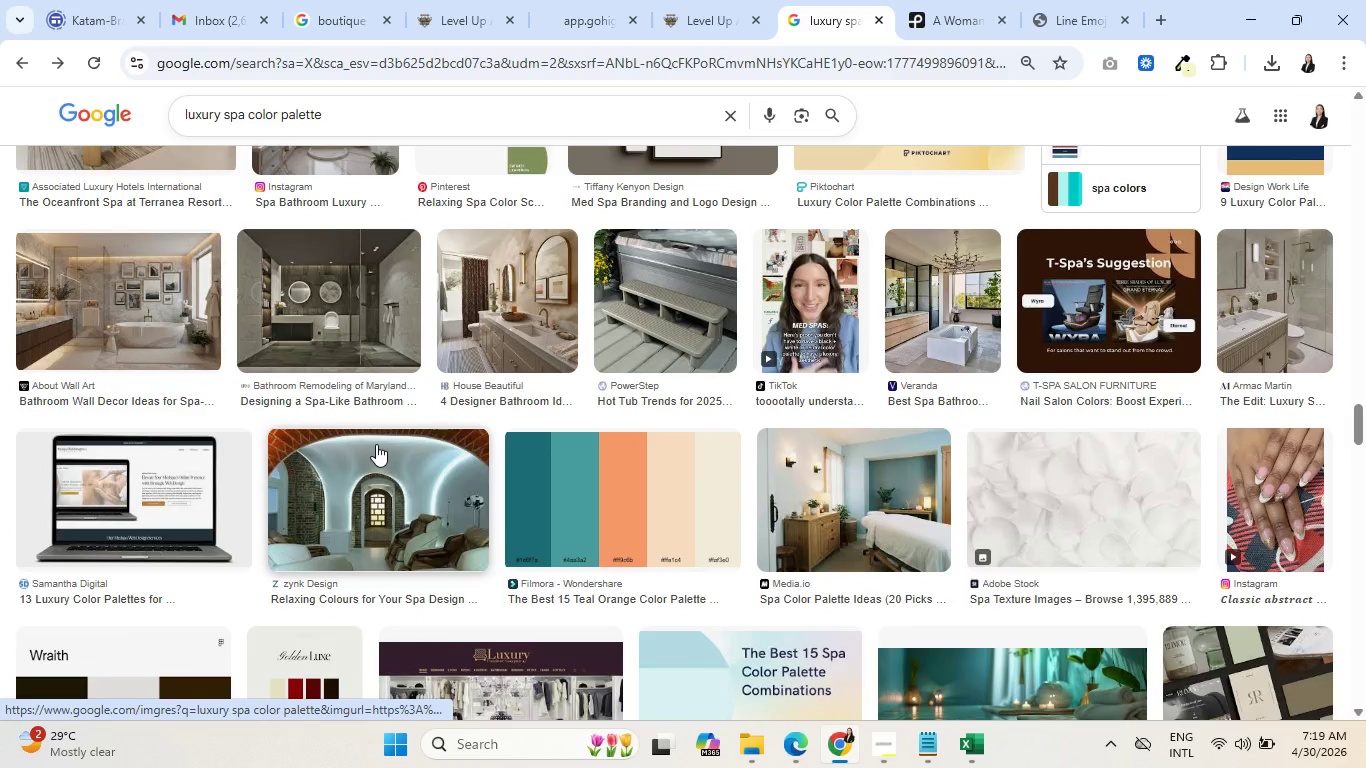 
left_click([1093, 523])
 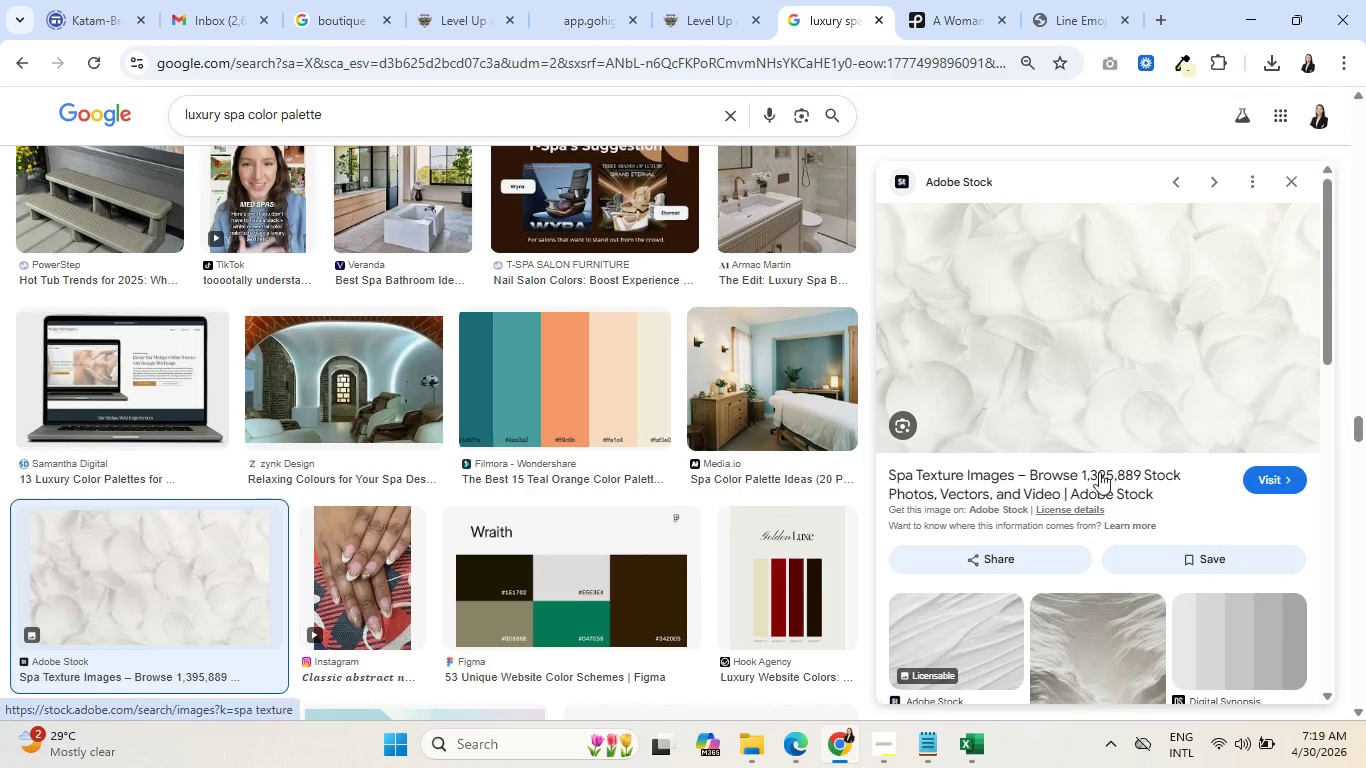 
wait(6.92)
 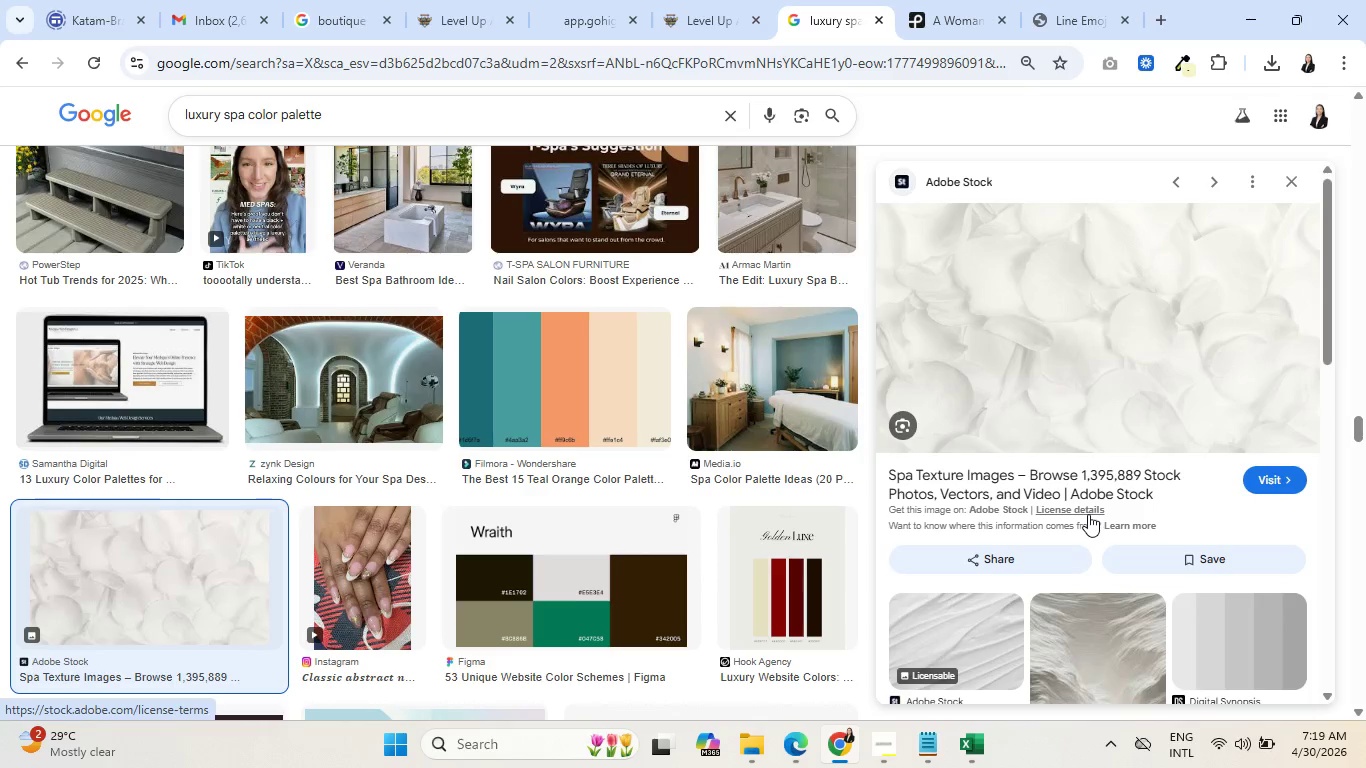 
scroll: coordinate [1123, 335], scroll_direction: down, amount: 8.0
 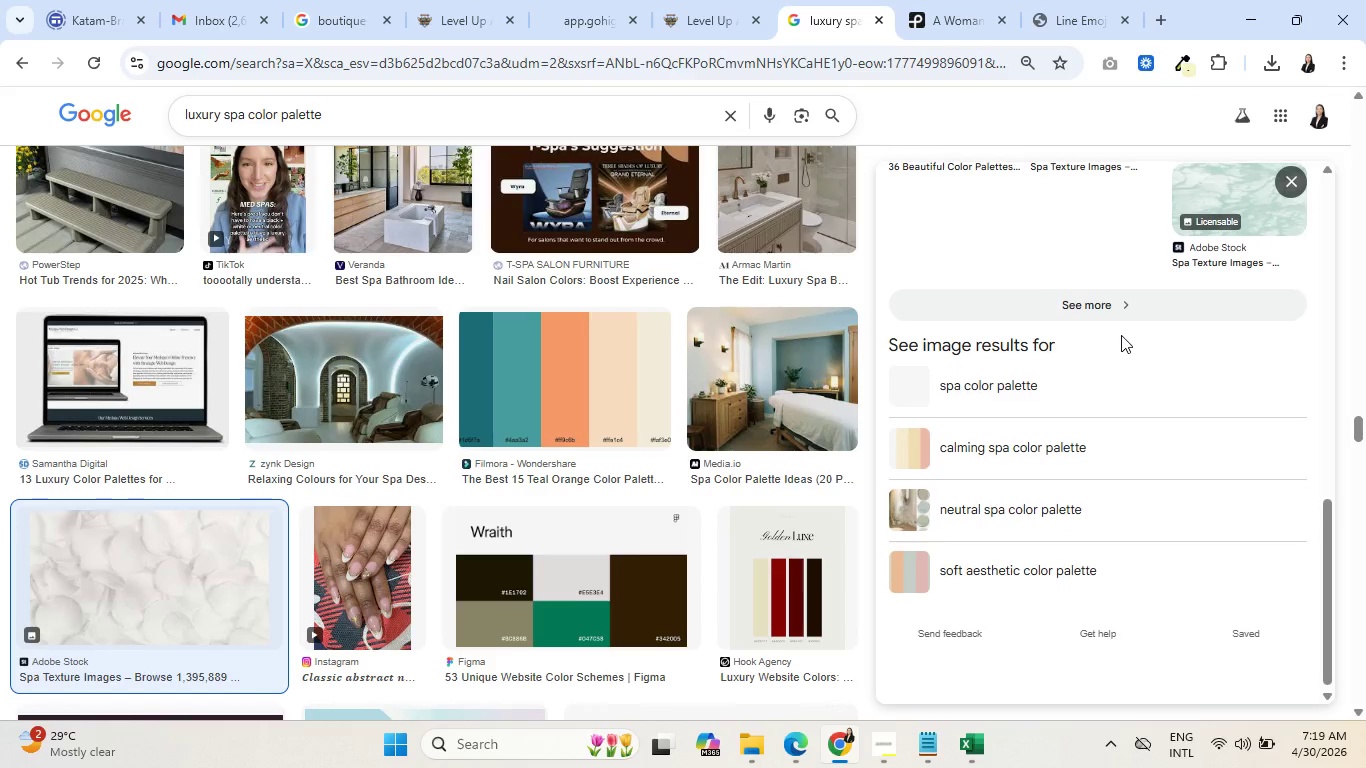 
scroll: coordinate [1055, 334], scroll_direction: up, amount: 17.0
 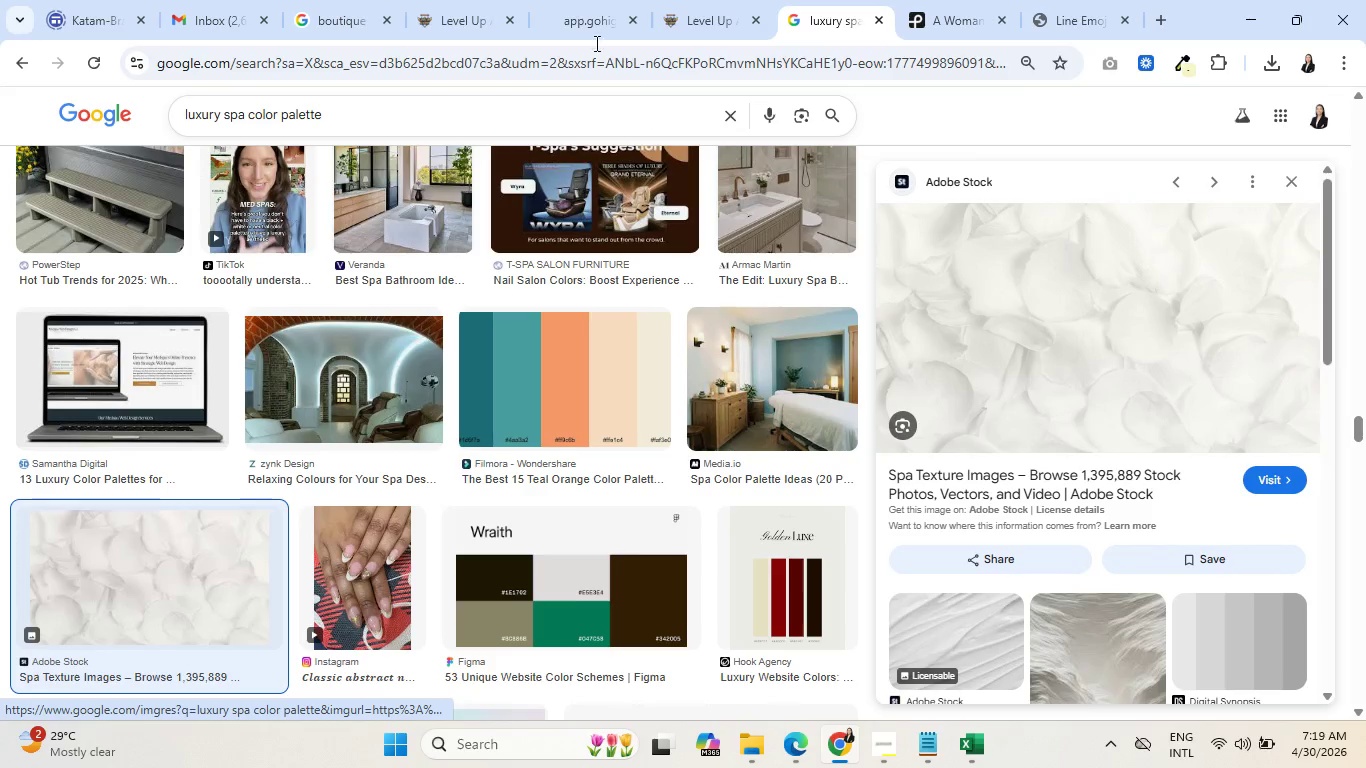 
left_click([449, 0])
 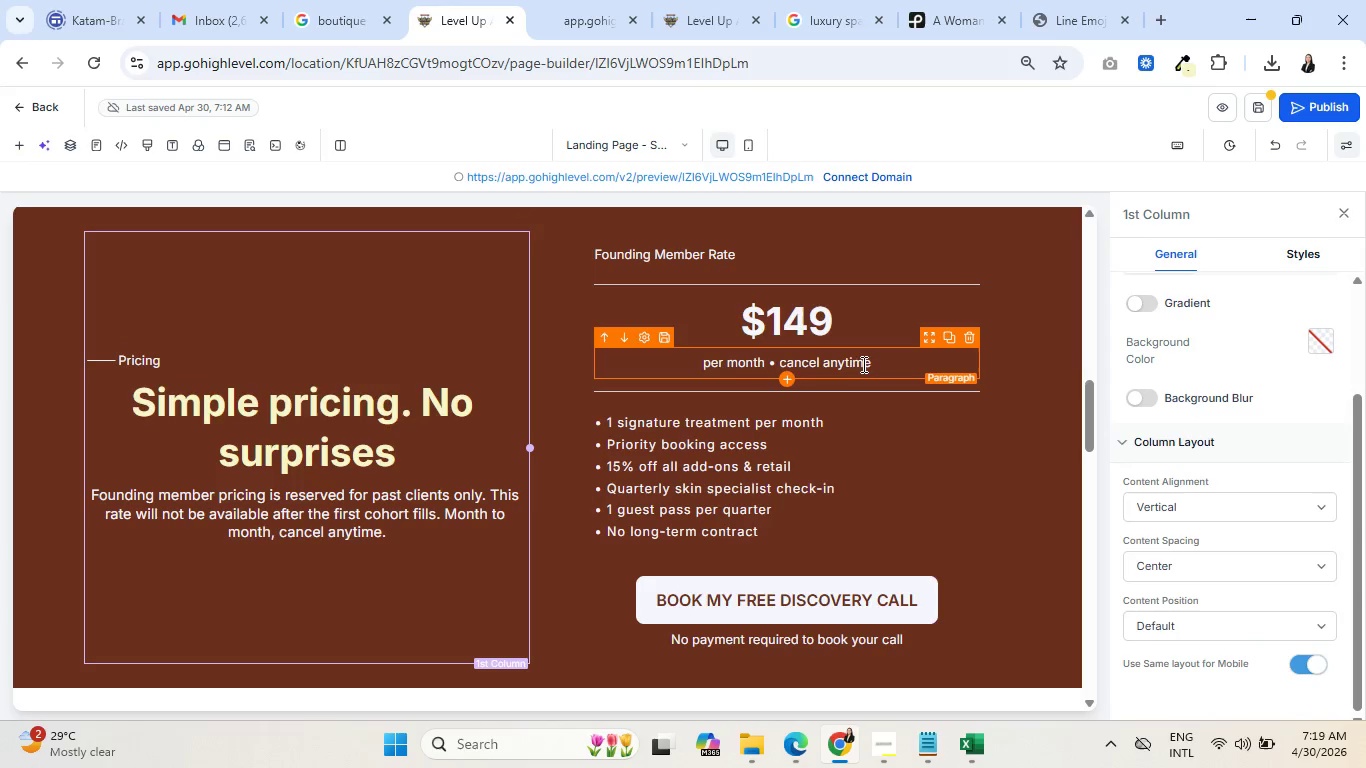 
scroll: coordinate [839, 366], scroll_direction: up, amount: 12.0
 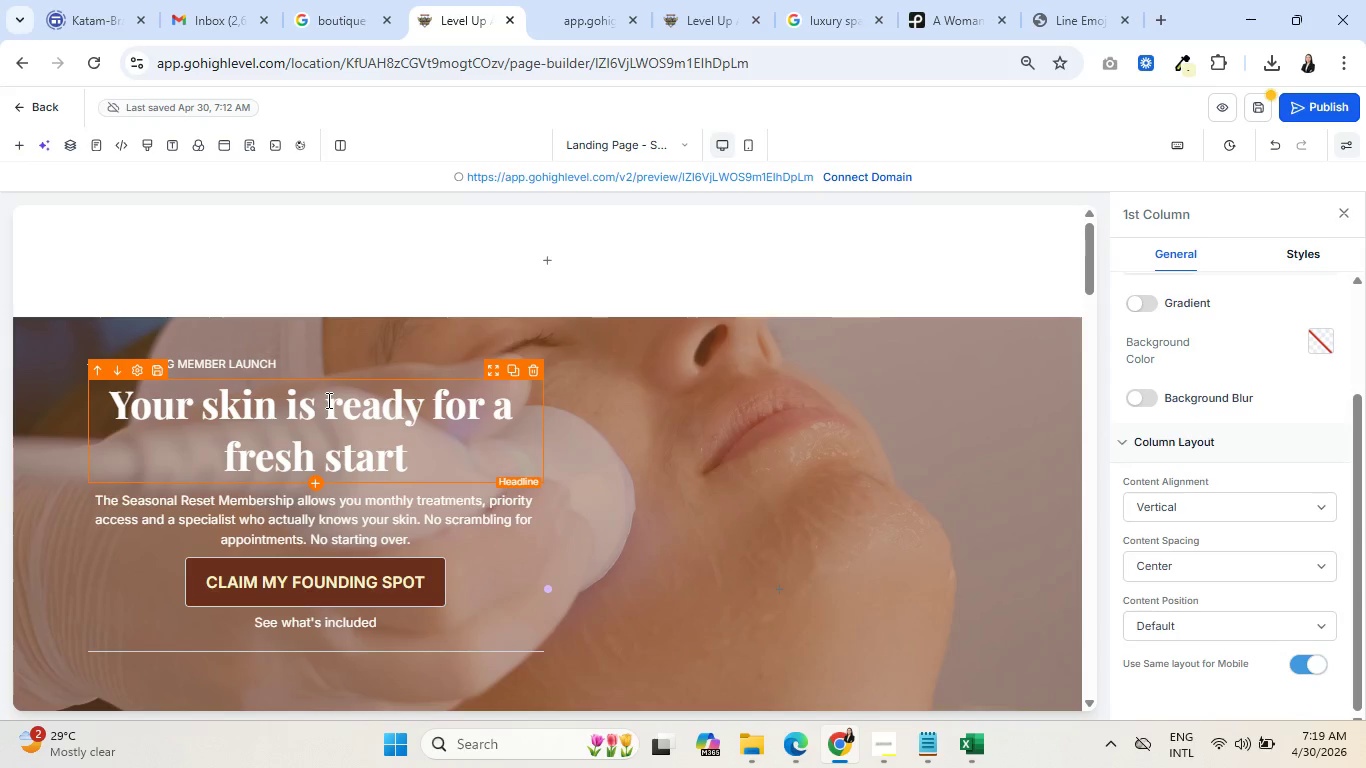 
double_click([327, 400])
 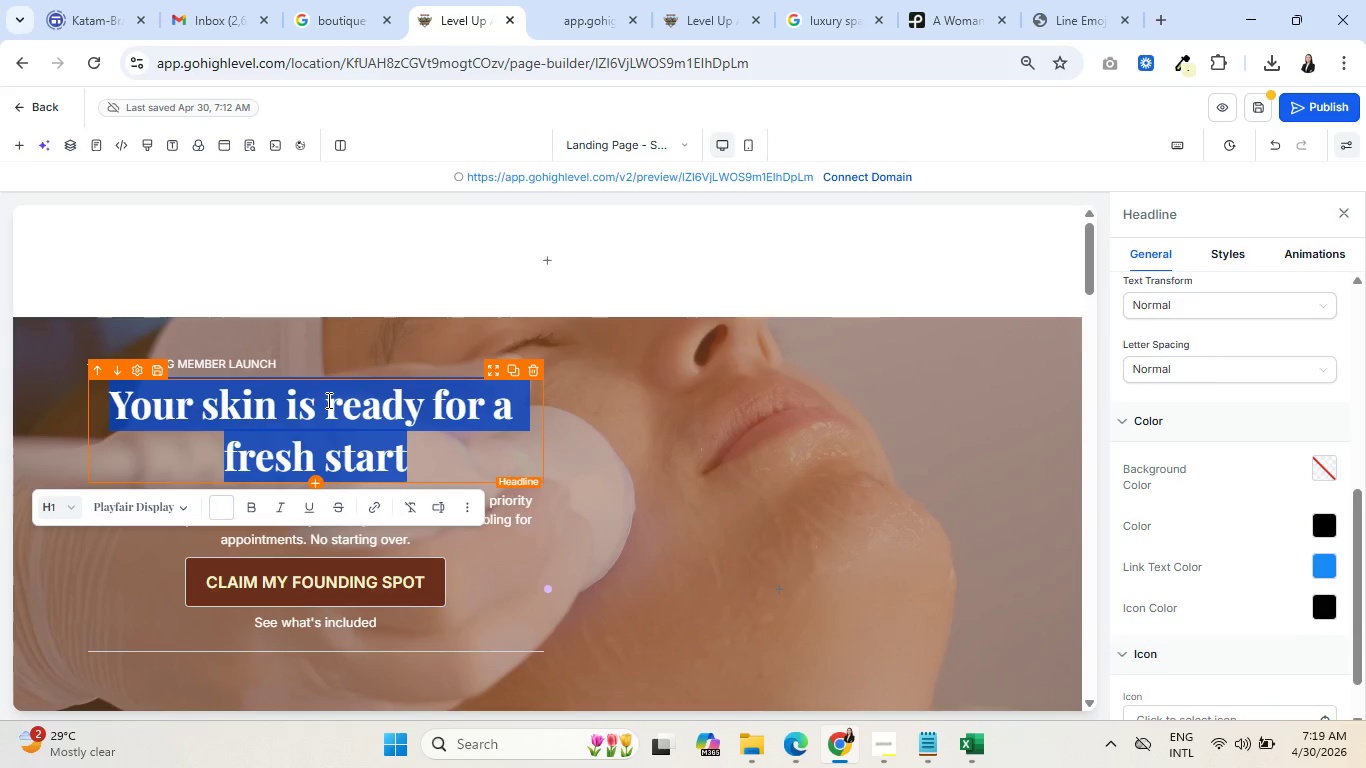 
triple_click([327, 400])
 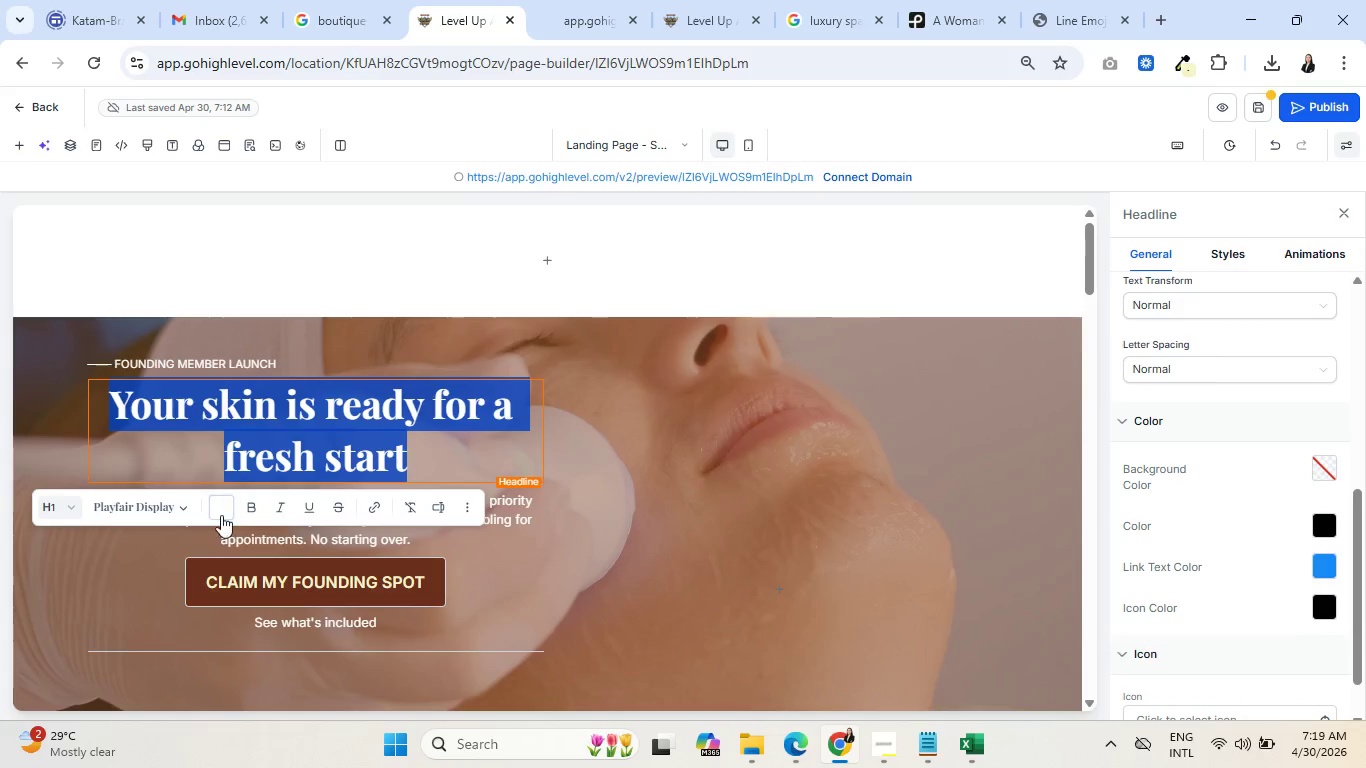 
left_click([221, 515])
 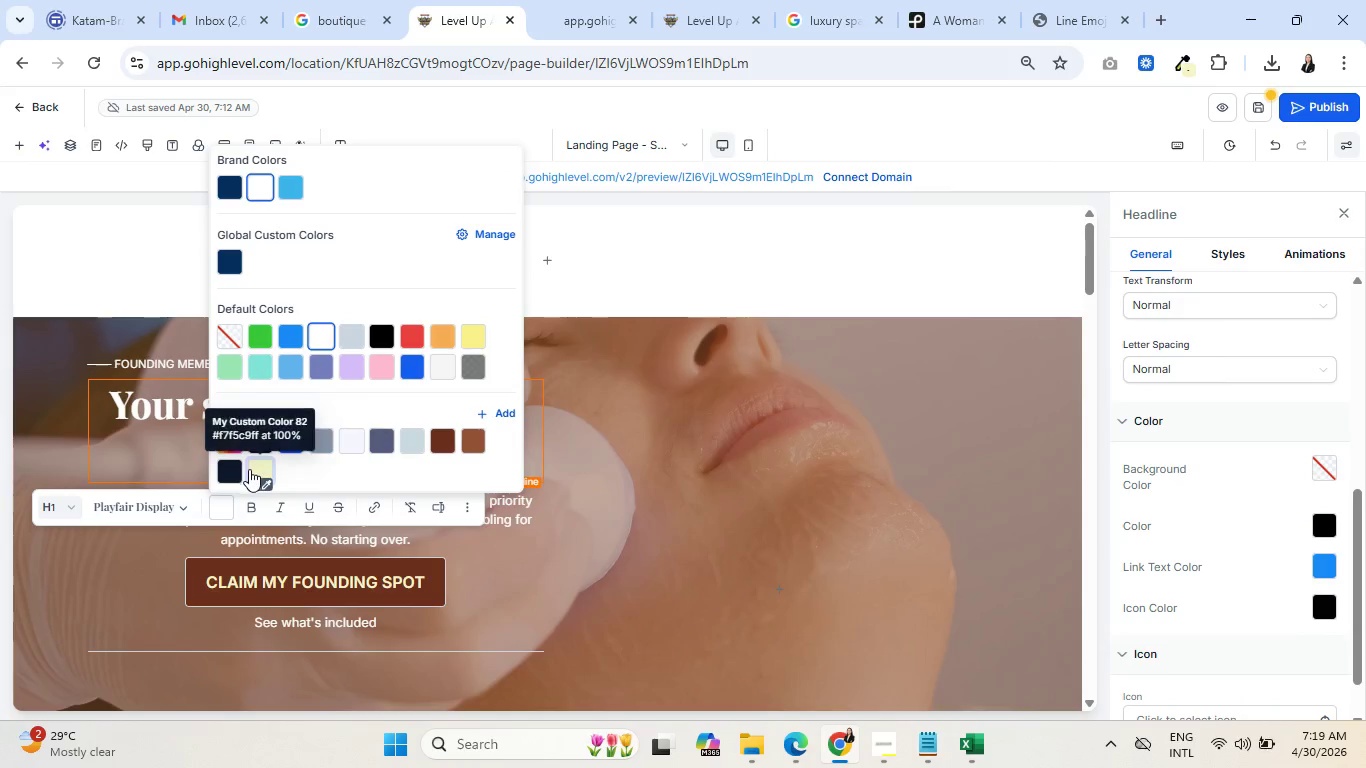 
left_click([256, 471])
 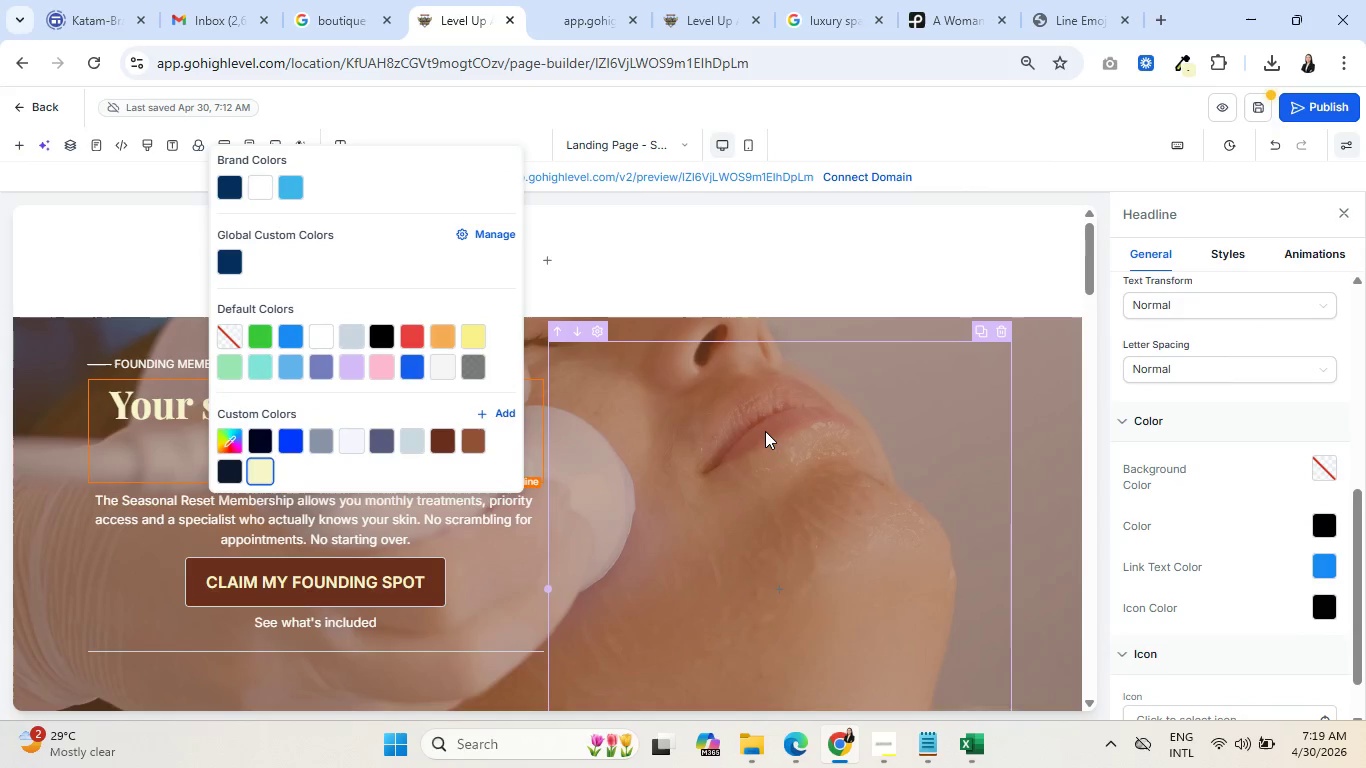 
left_click([765, 431])
 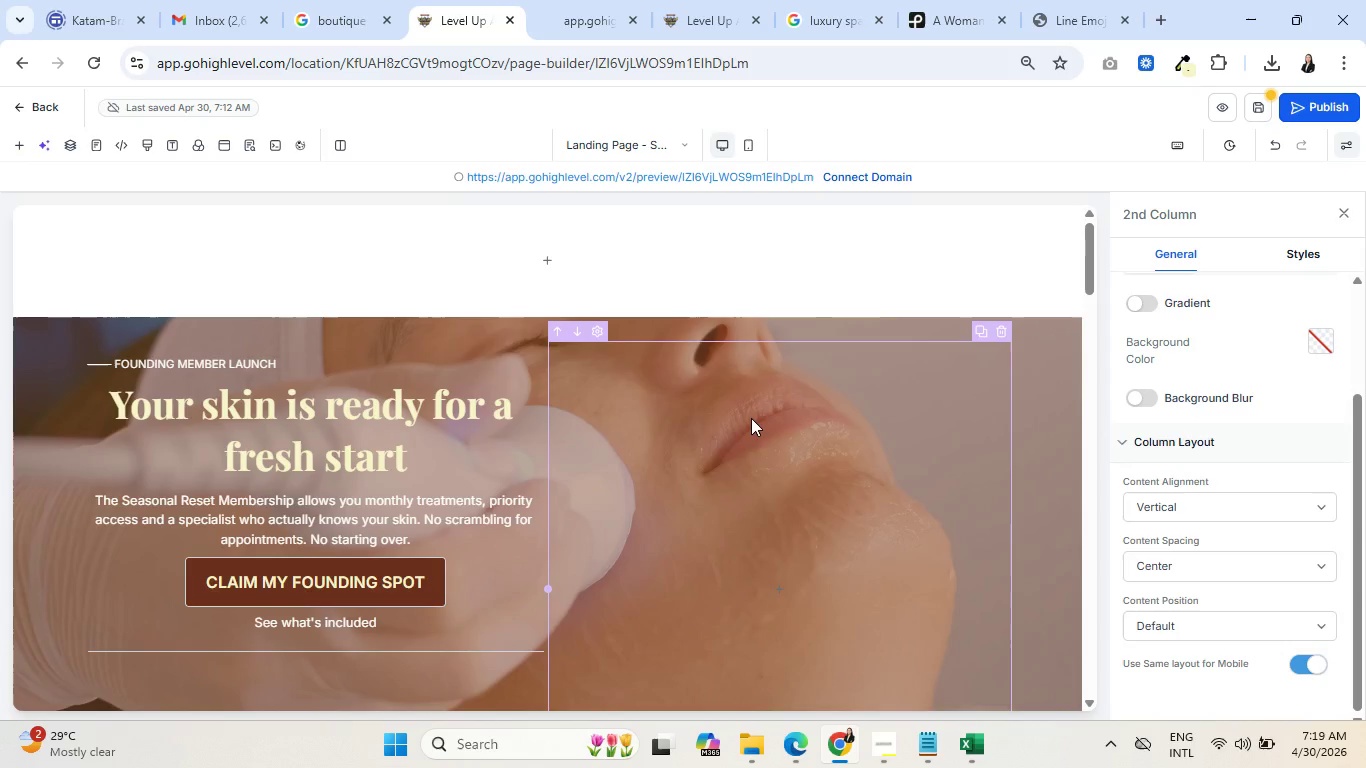 
wait(6.08)
 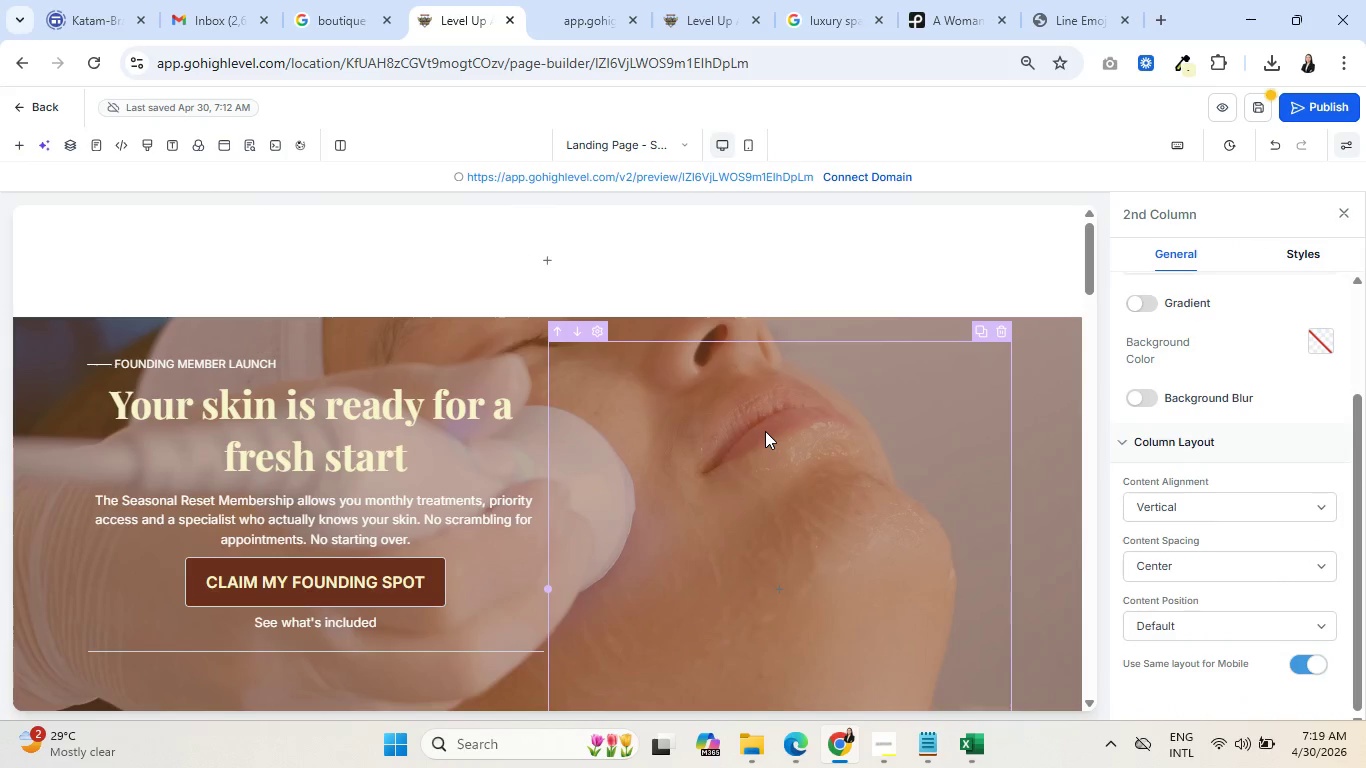 
left_click([808, 0])
 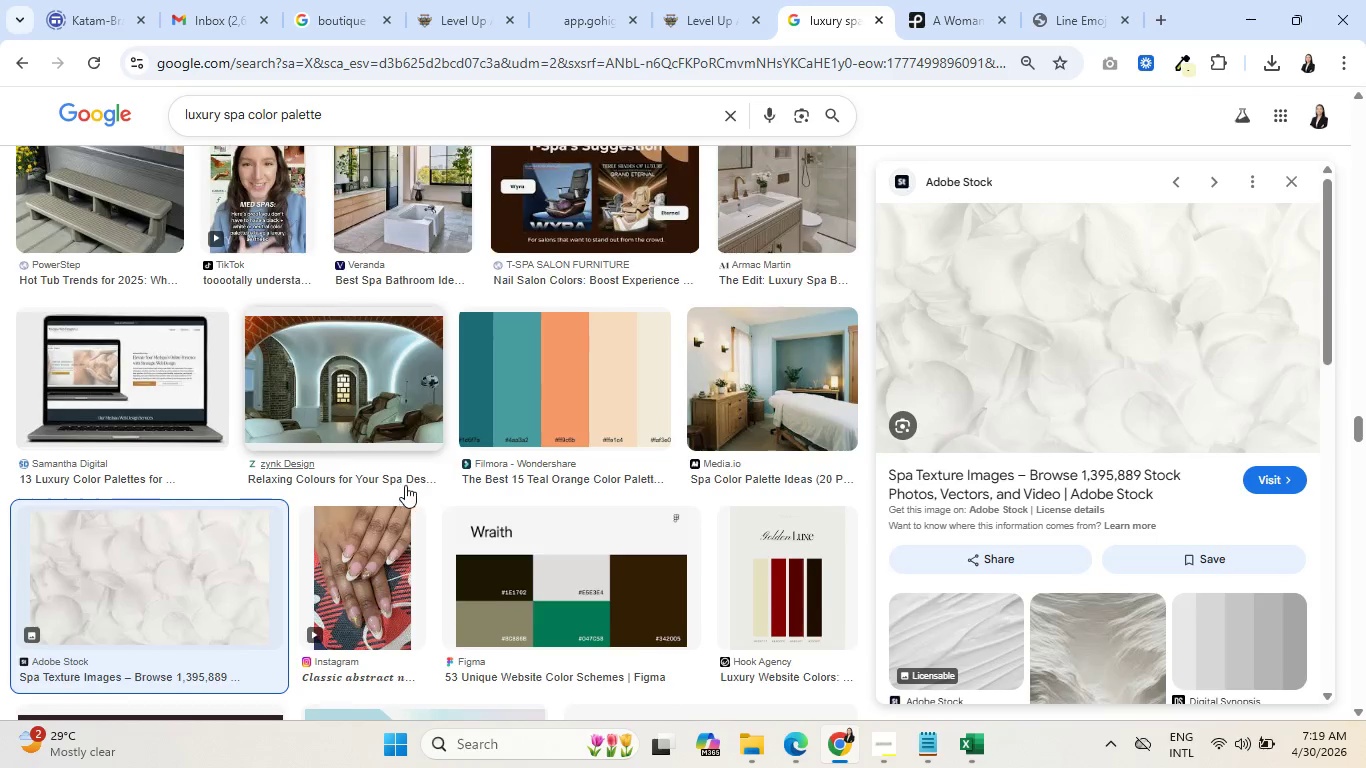 
scroll: coordinate [223, 477], scroll_direction: up, amount: 25.0
 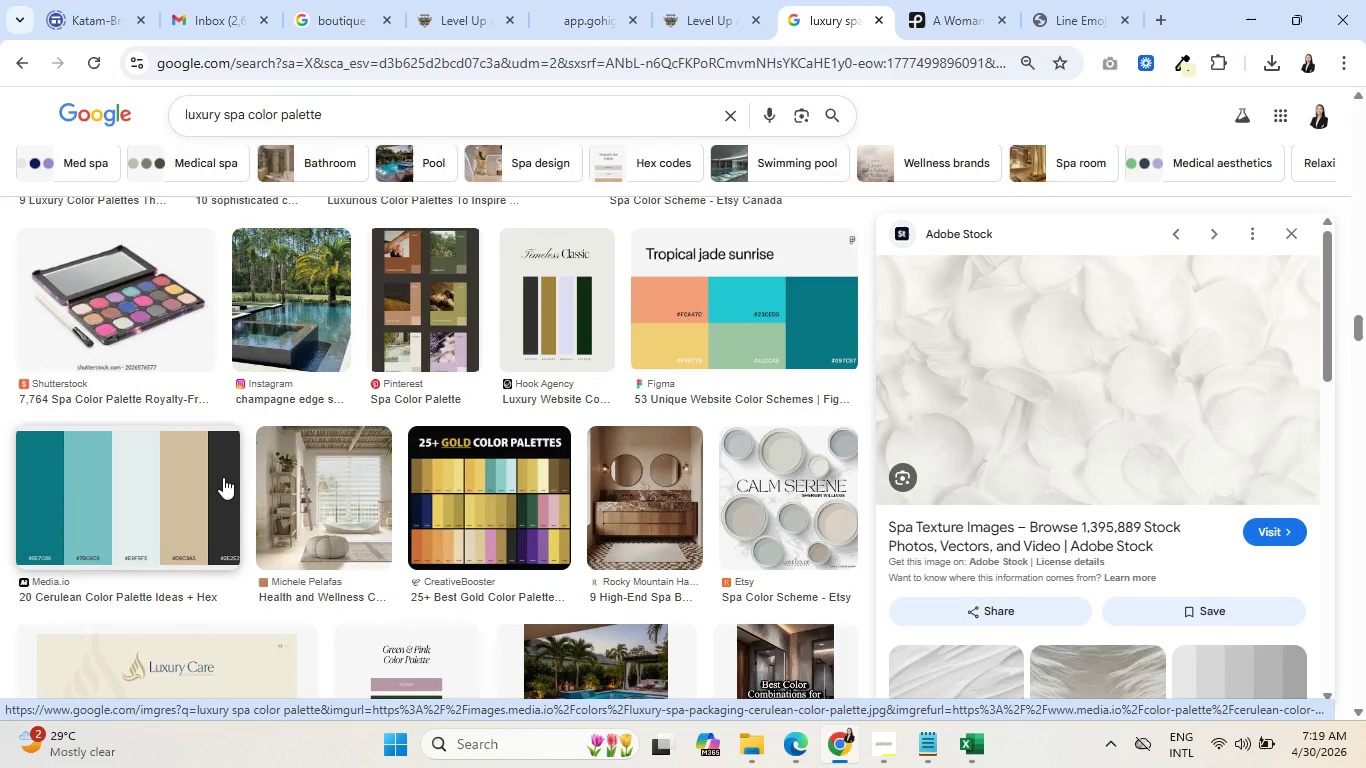 
scroll: coordinate [225, 476], scroll_direction: up, amount: 22.0
 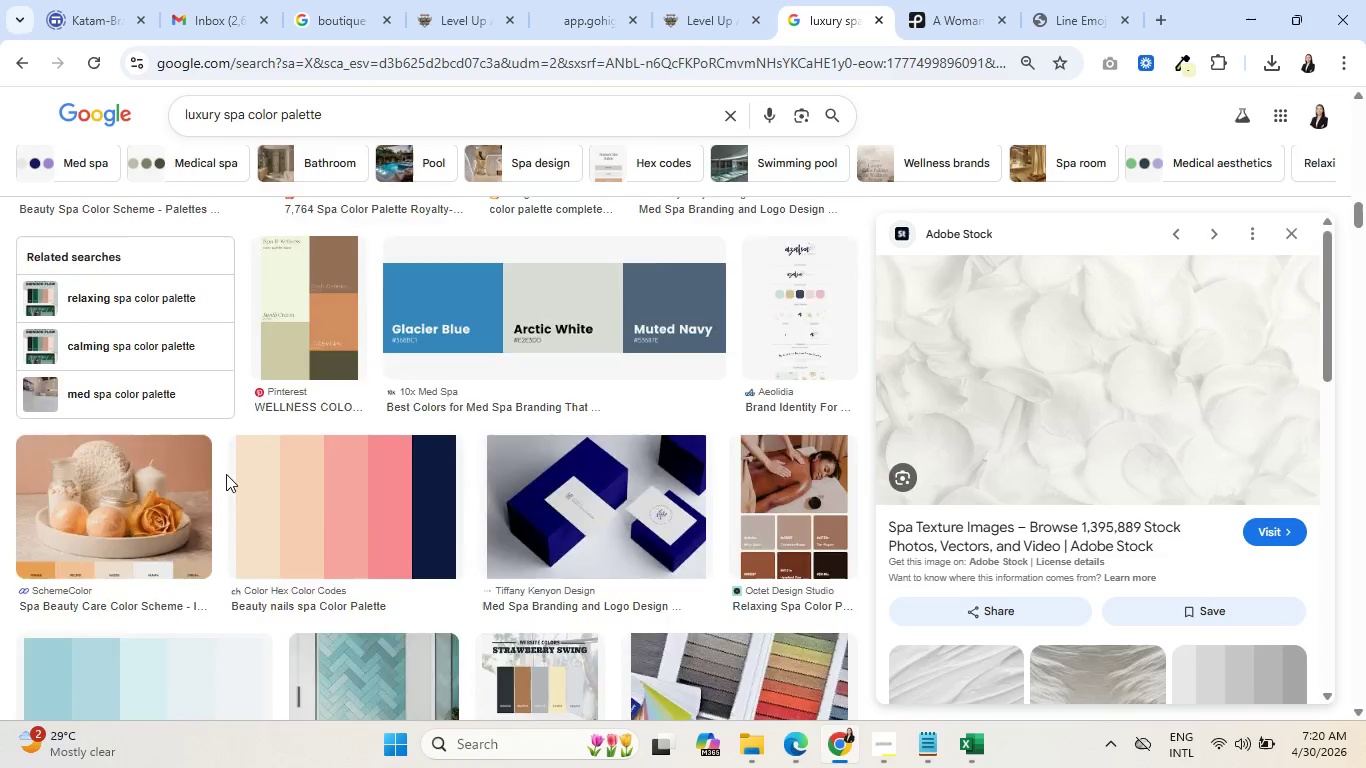 
scroll: coordinate [230, 470], scroll_direction: up, amount: 18.0
 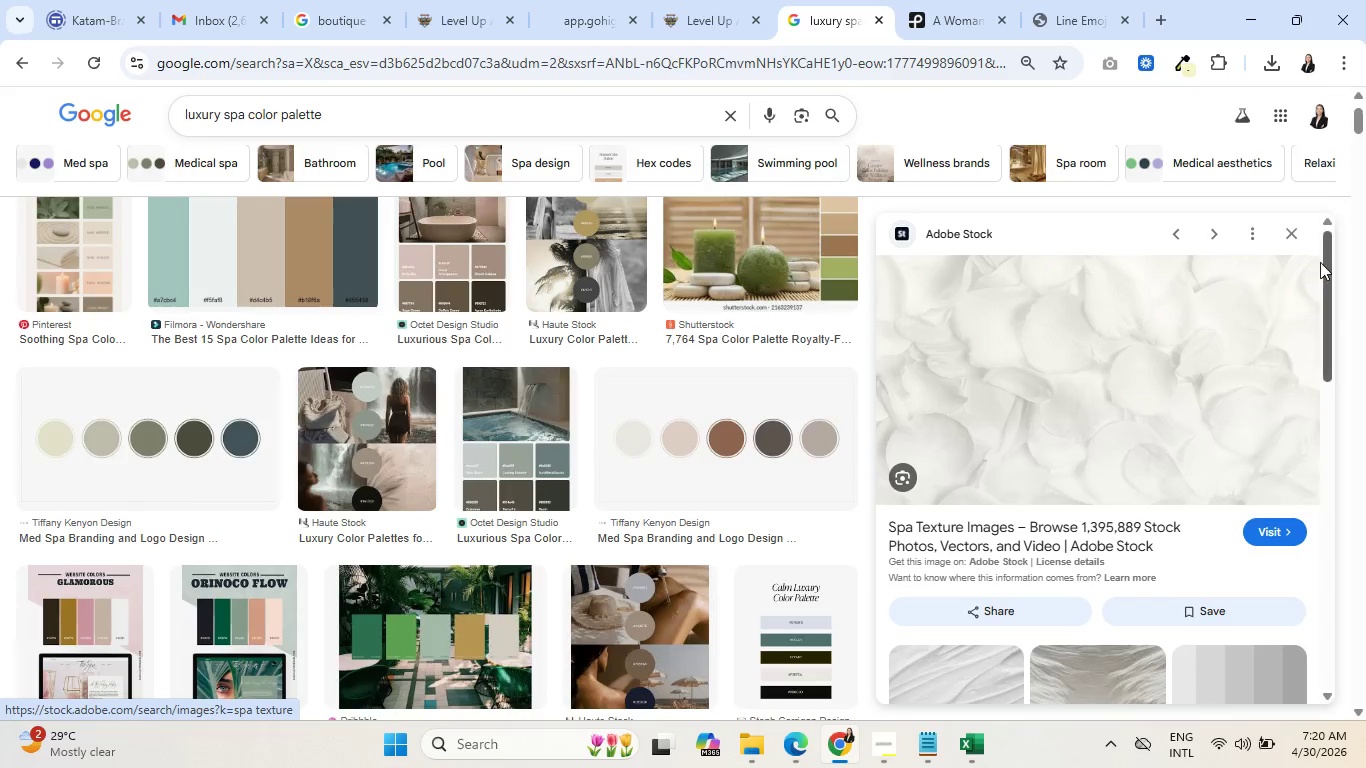 
left_click([1299, 242])
 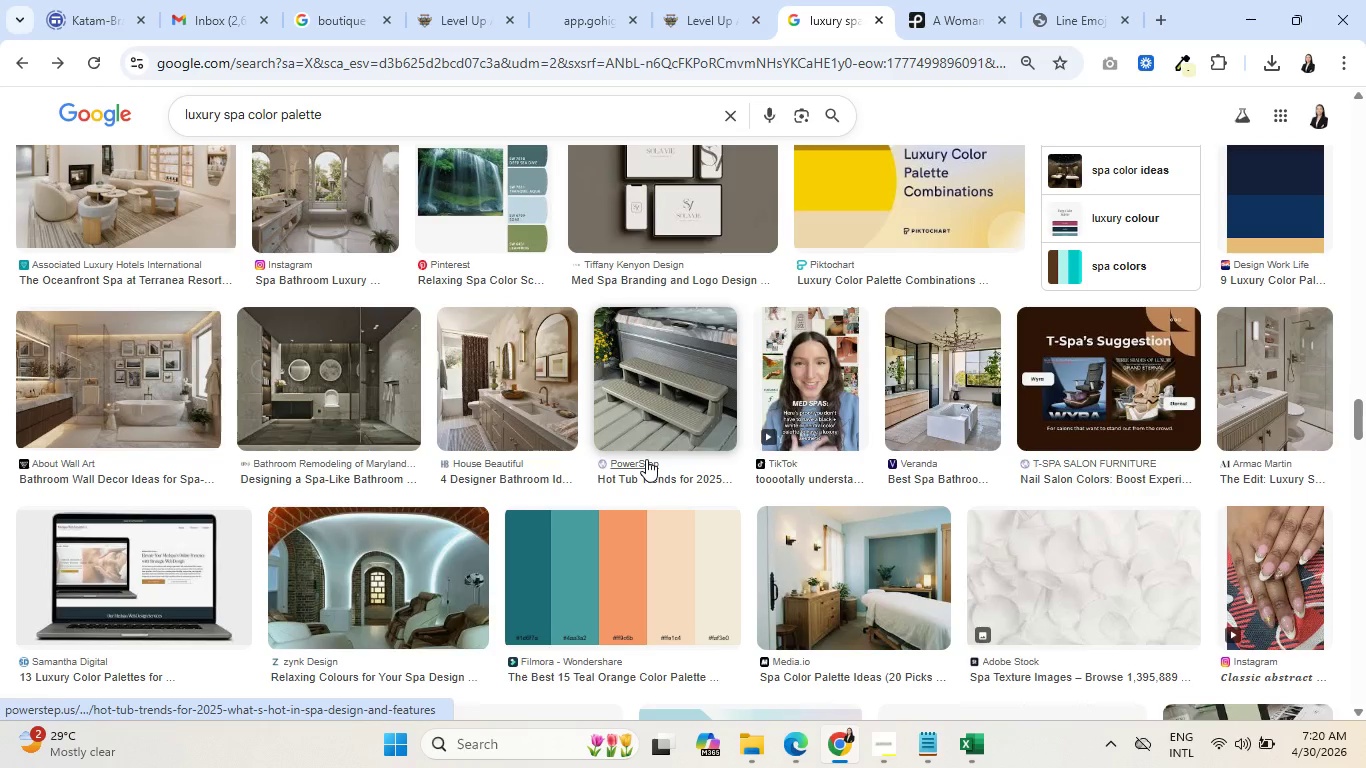 
scroll: coordinate [648, 455], scroll_direction: up, amount: 14.0
 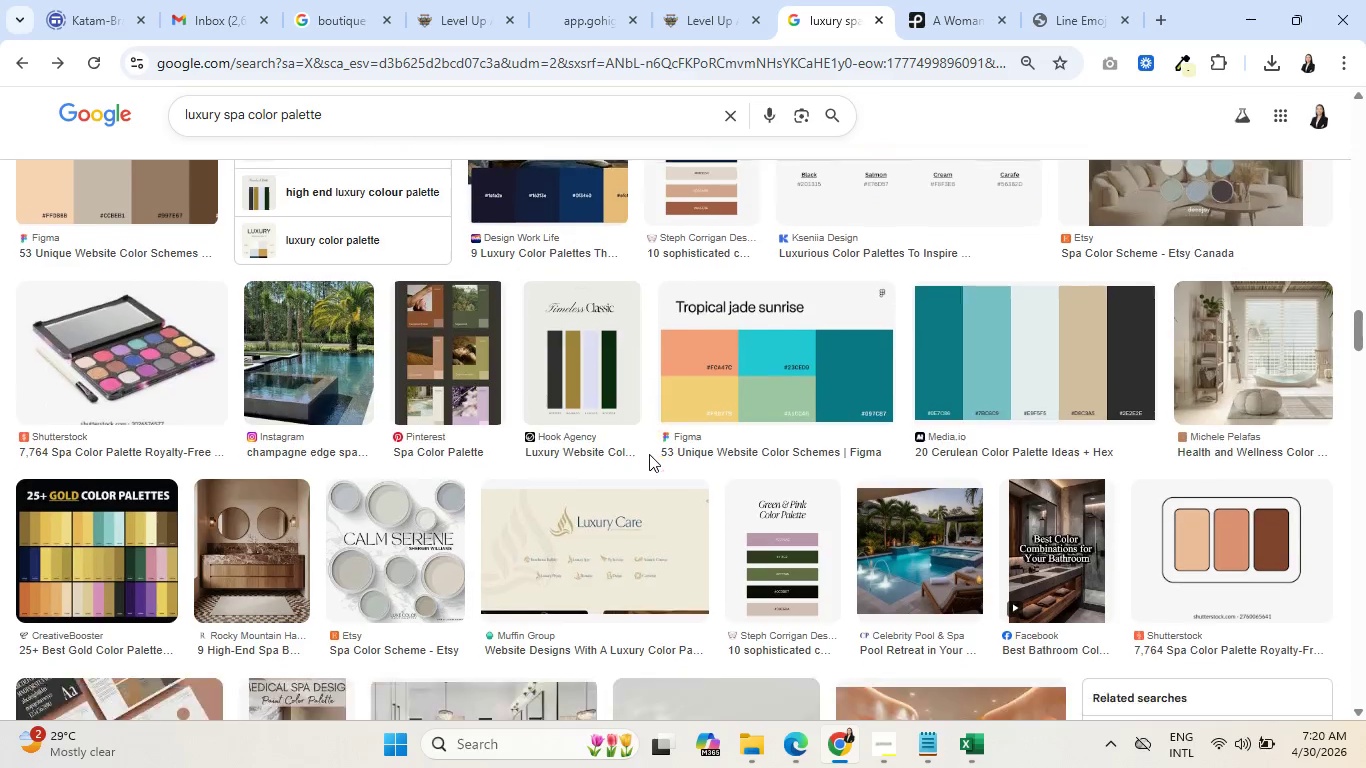 
scroll: coordinate [649, 454], scroll_direction: down, amount: 5.0
 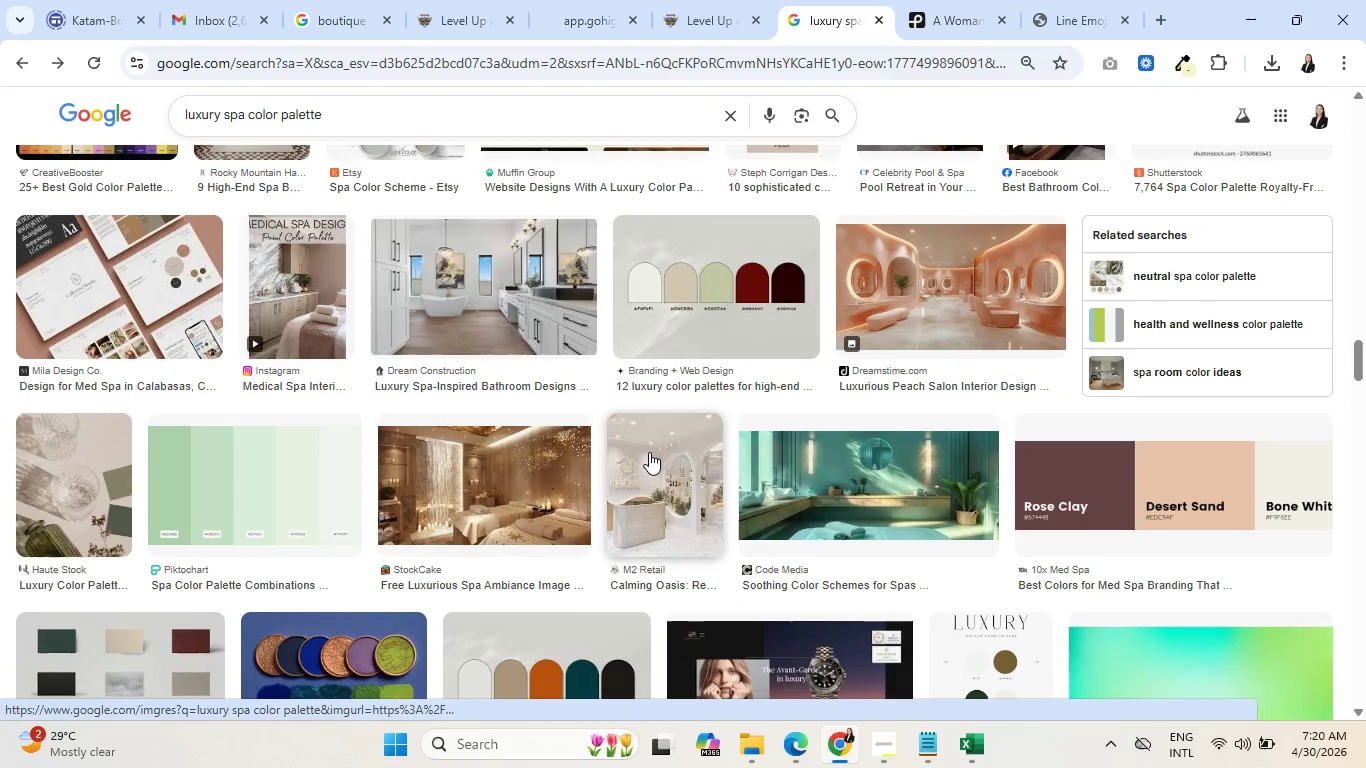 
scroll: coordinate [650, 451], scroll_direction: up, amount: 8.0
 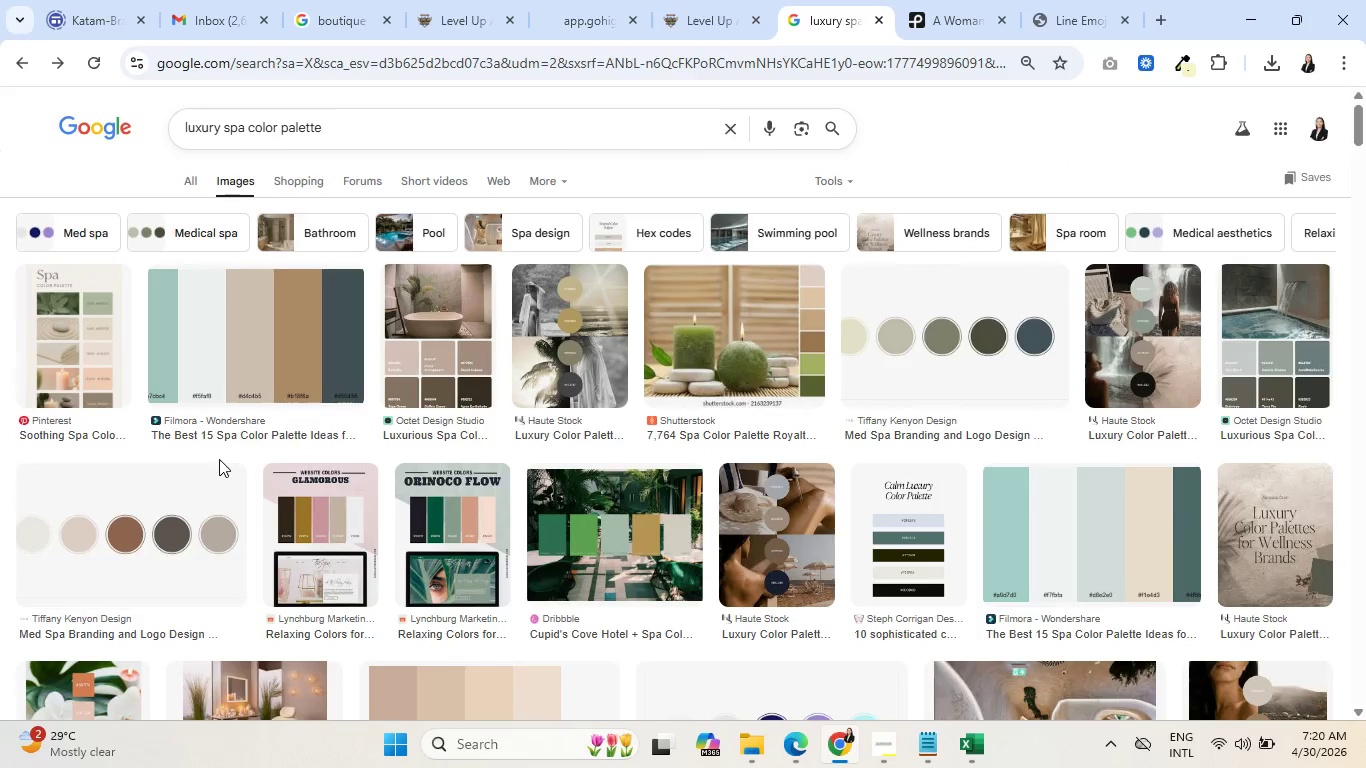 
scroll: coordinate [898, 350], scroll_direction: down, amount: 3.0
 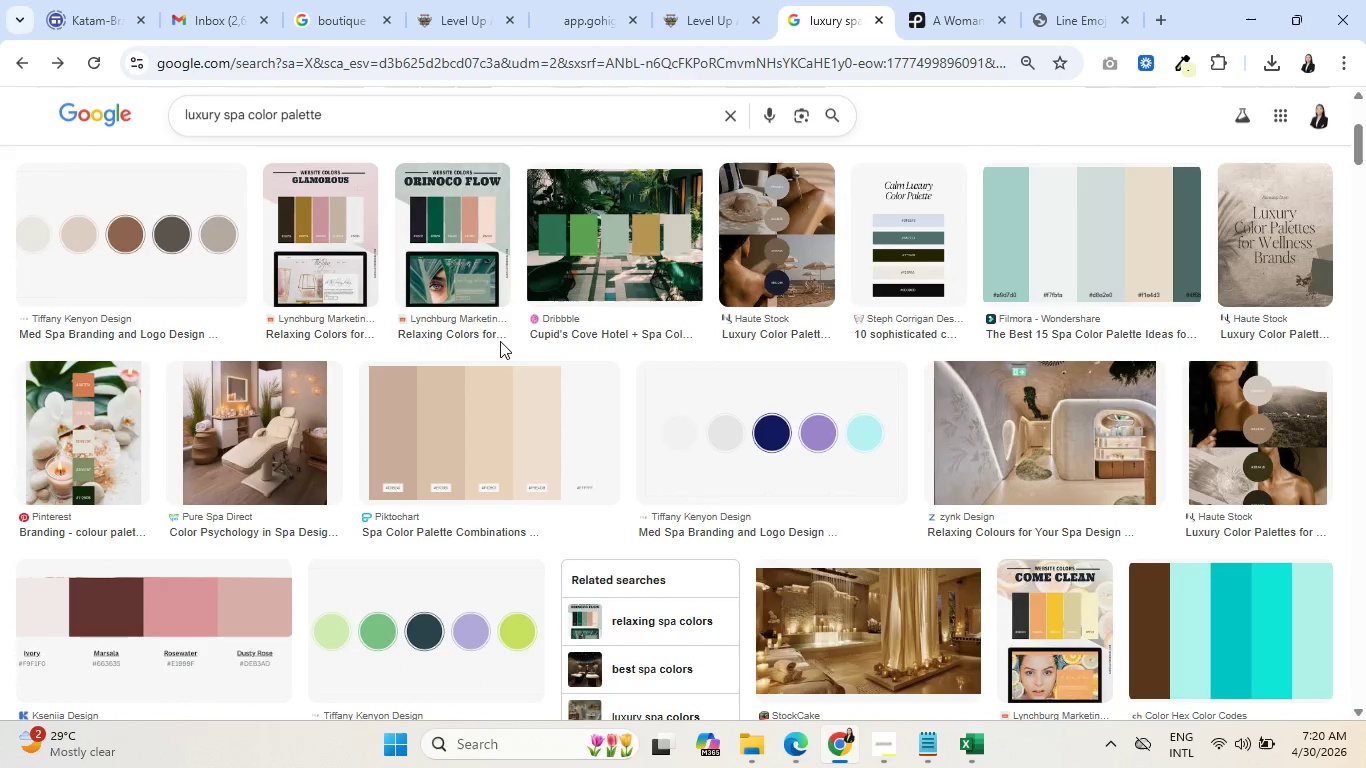 
left_click([258, 432])
 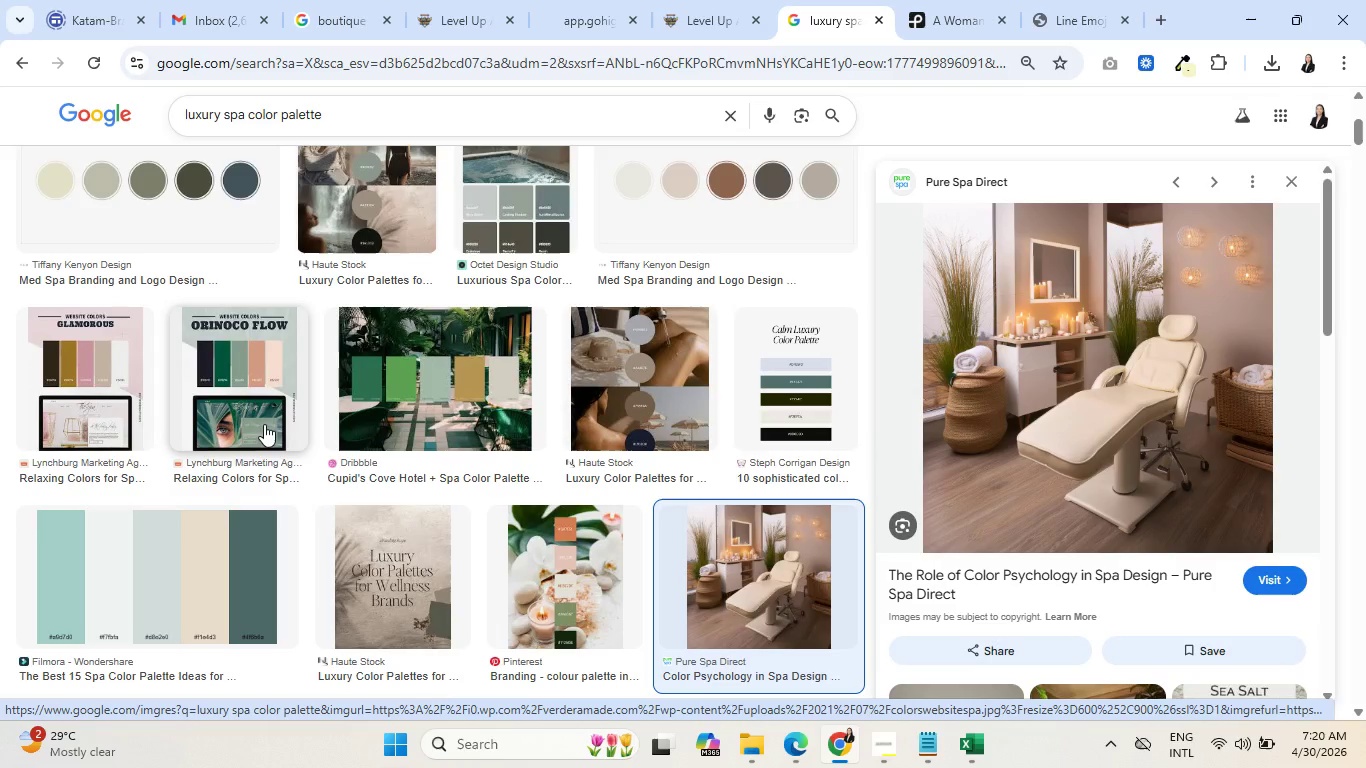 
wait(12.73)
 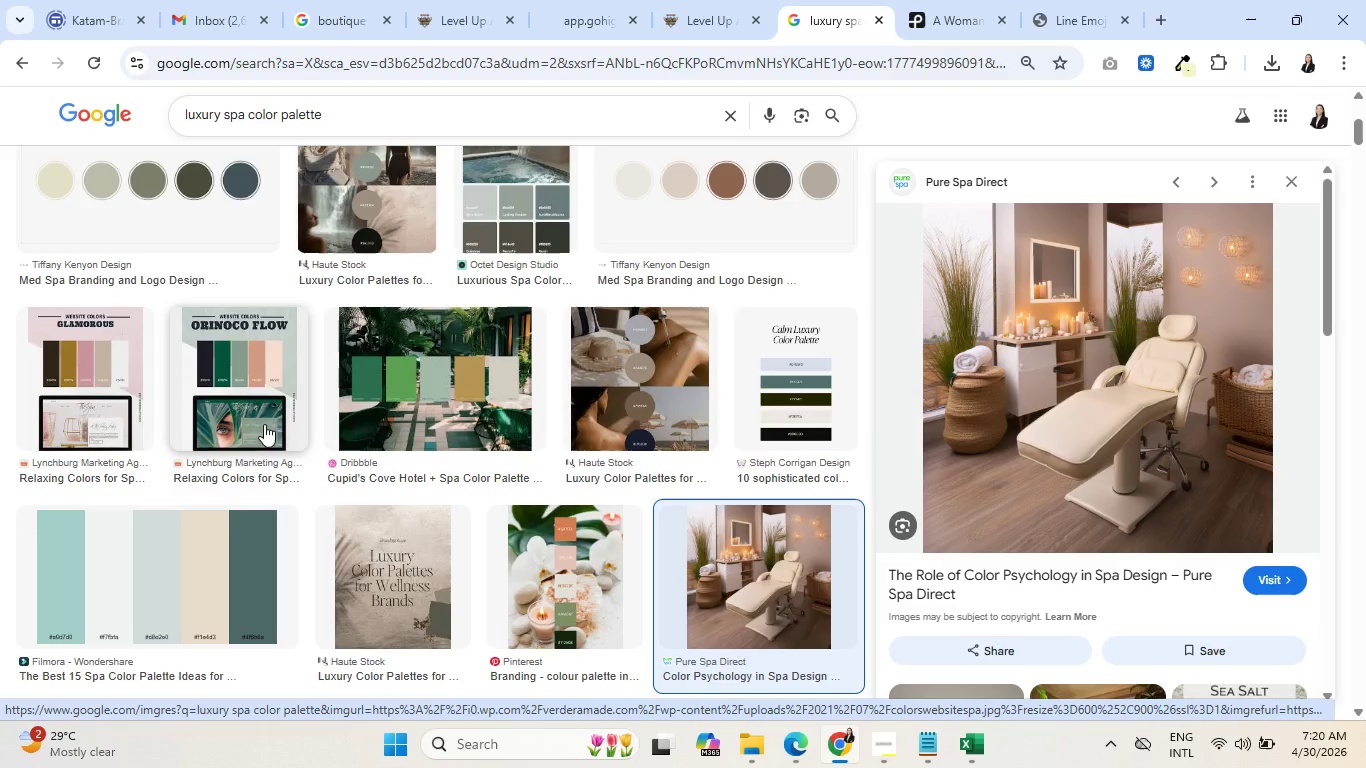 
scroll: coordinate [1112, 334], scroll_direction: down, amount: 7.0
 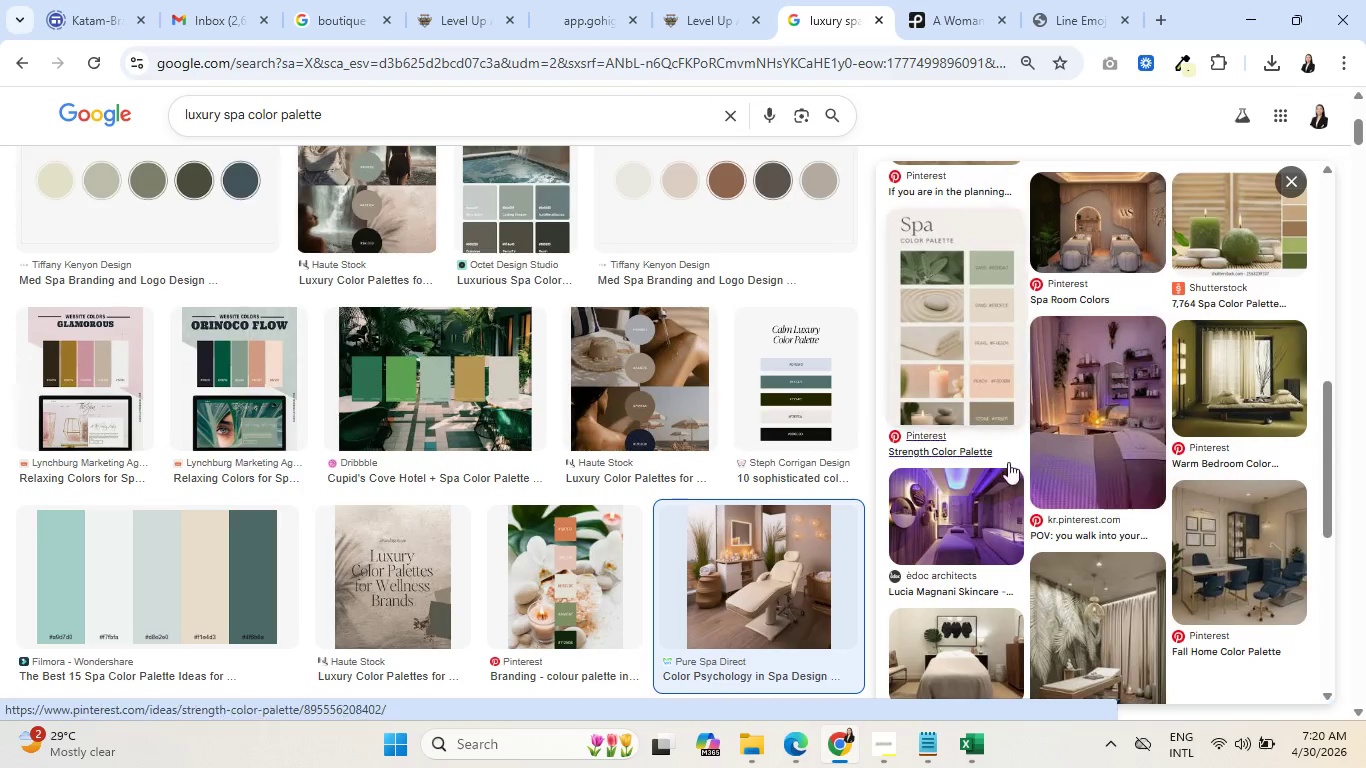 
mouse_move([952, 520])
 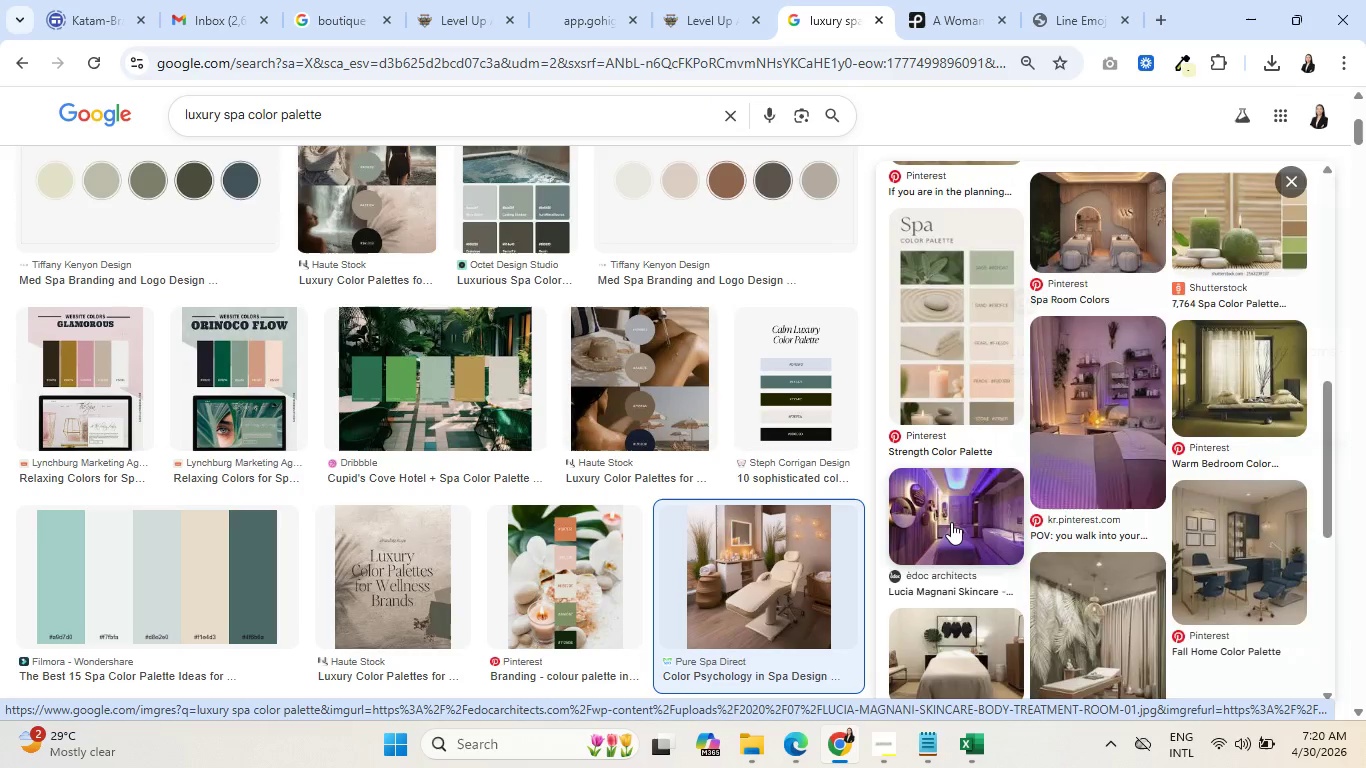 
left_click([951, 522])
 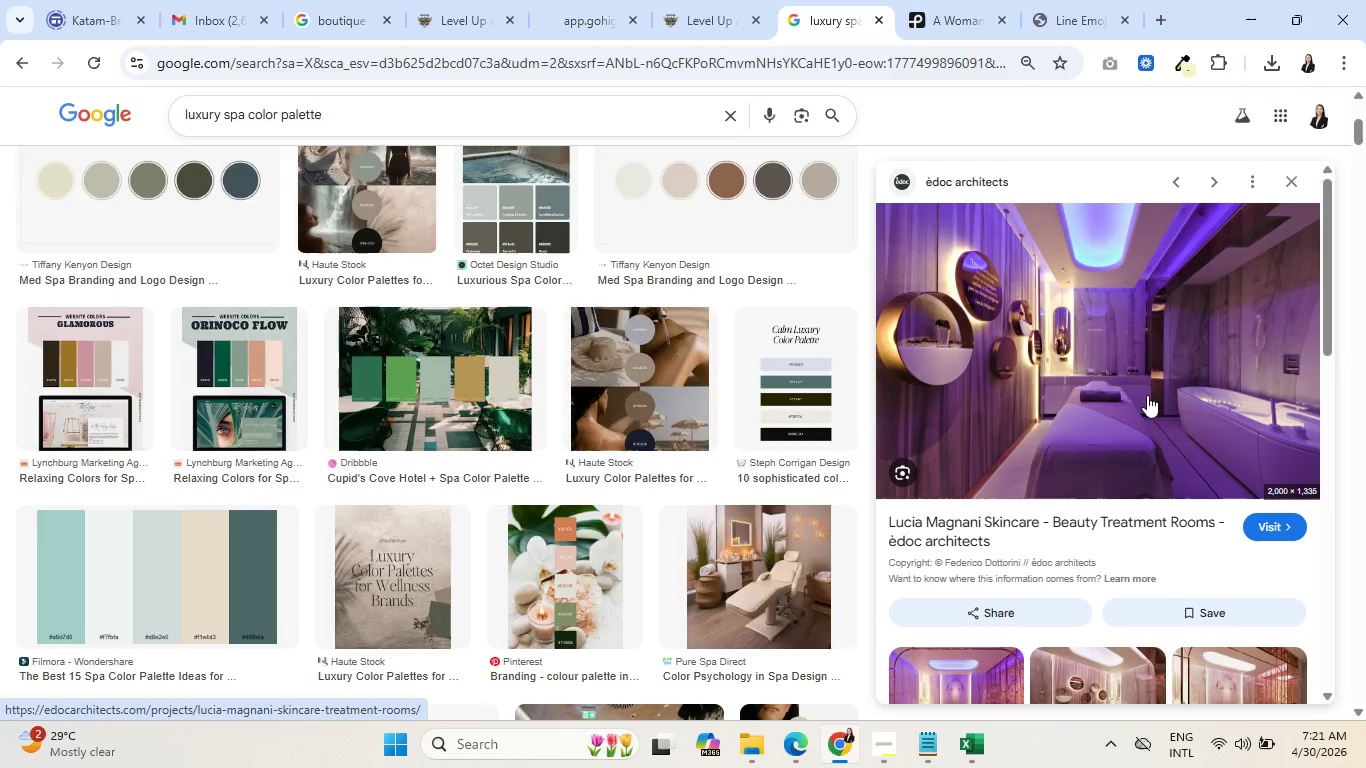 
wait(11.92)
 